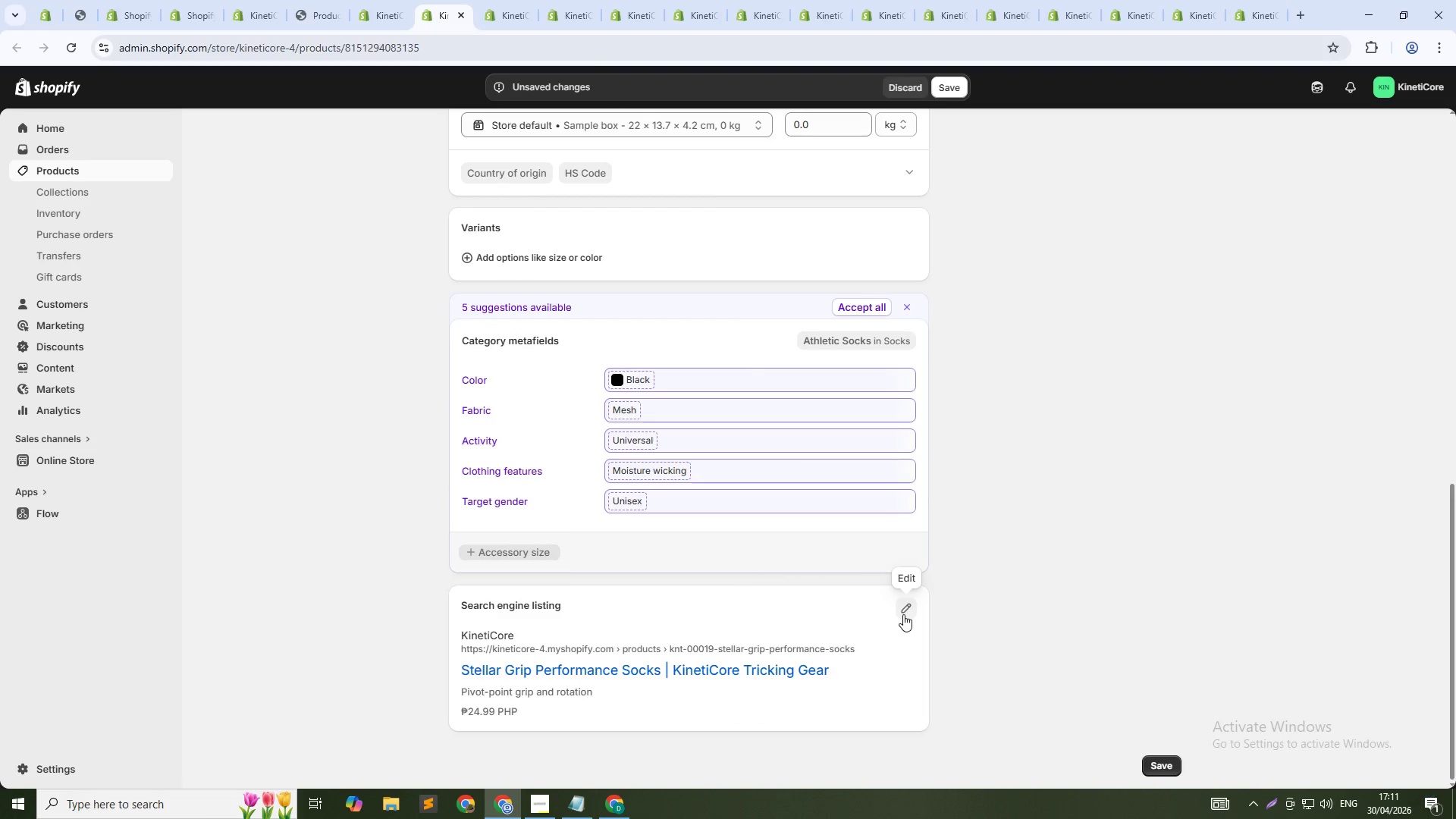 
scroll: coordinate [847, 609], scroll_direction: down, amount: 6.0
 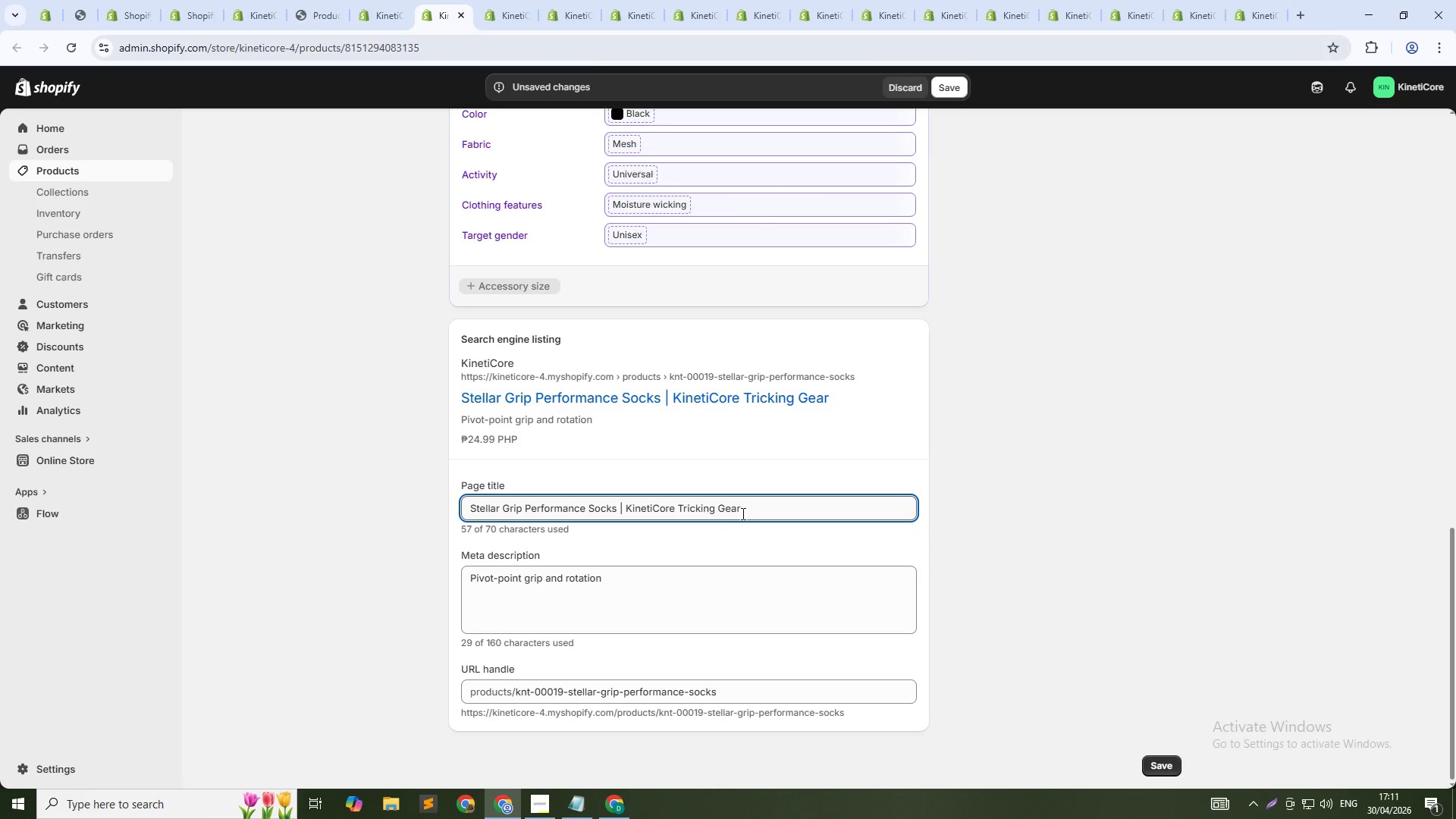 
left_click([745, 511])
 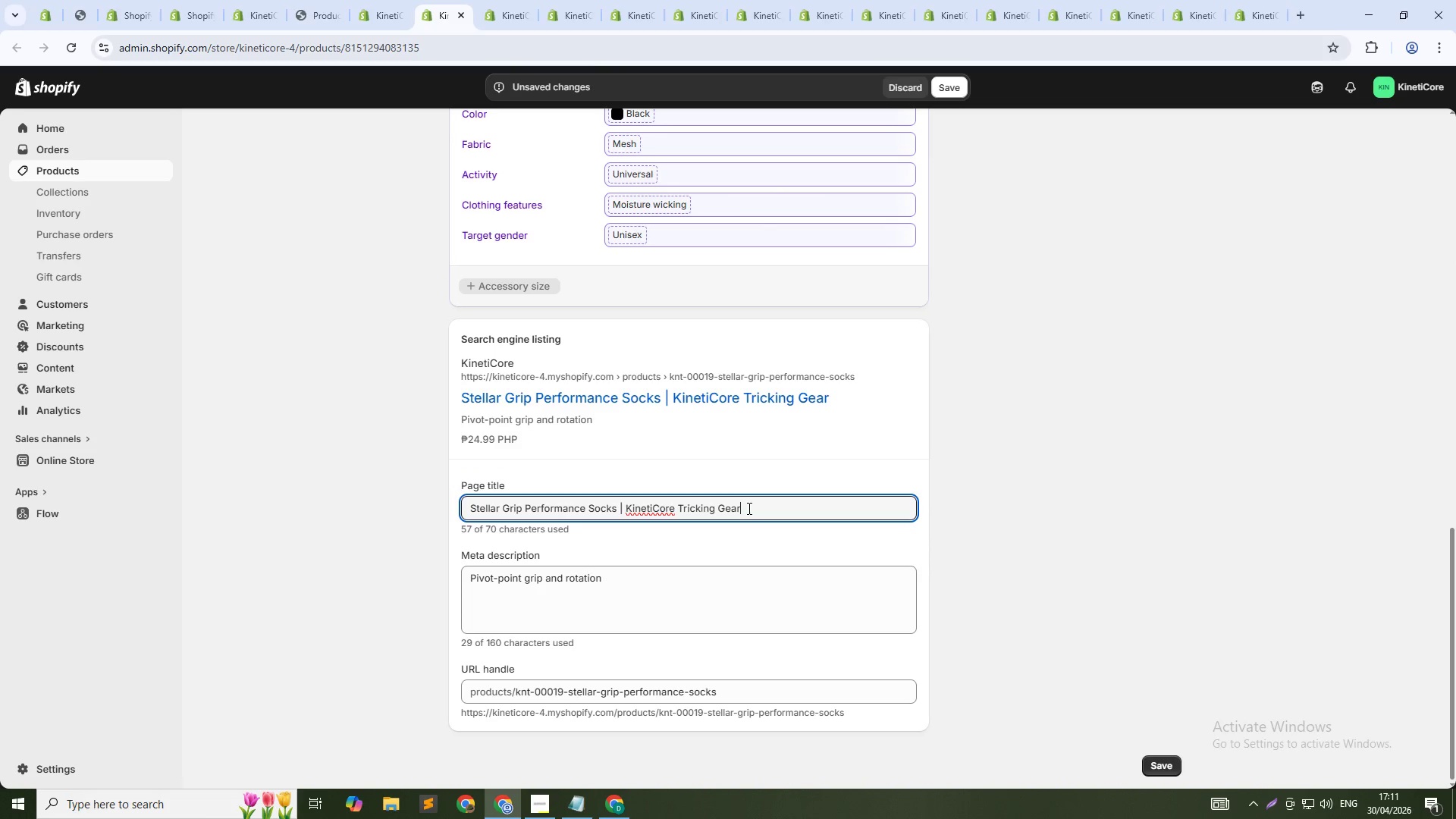 
key(Control+Shift+ArrowLeft)
 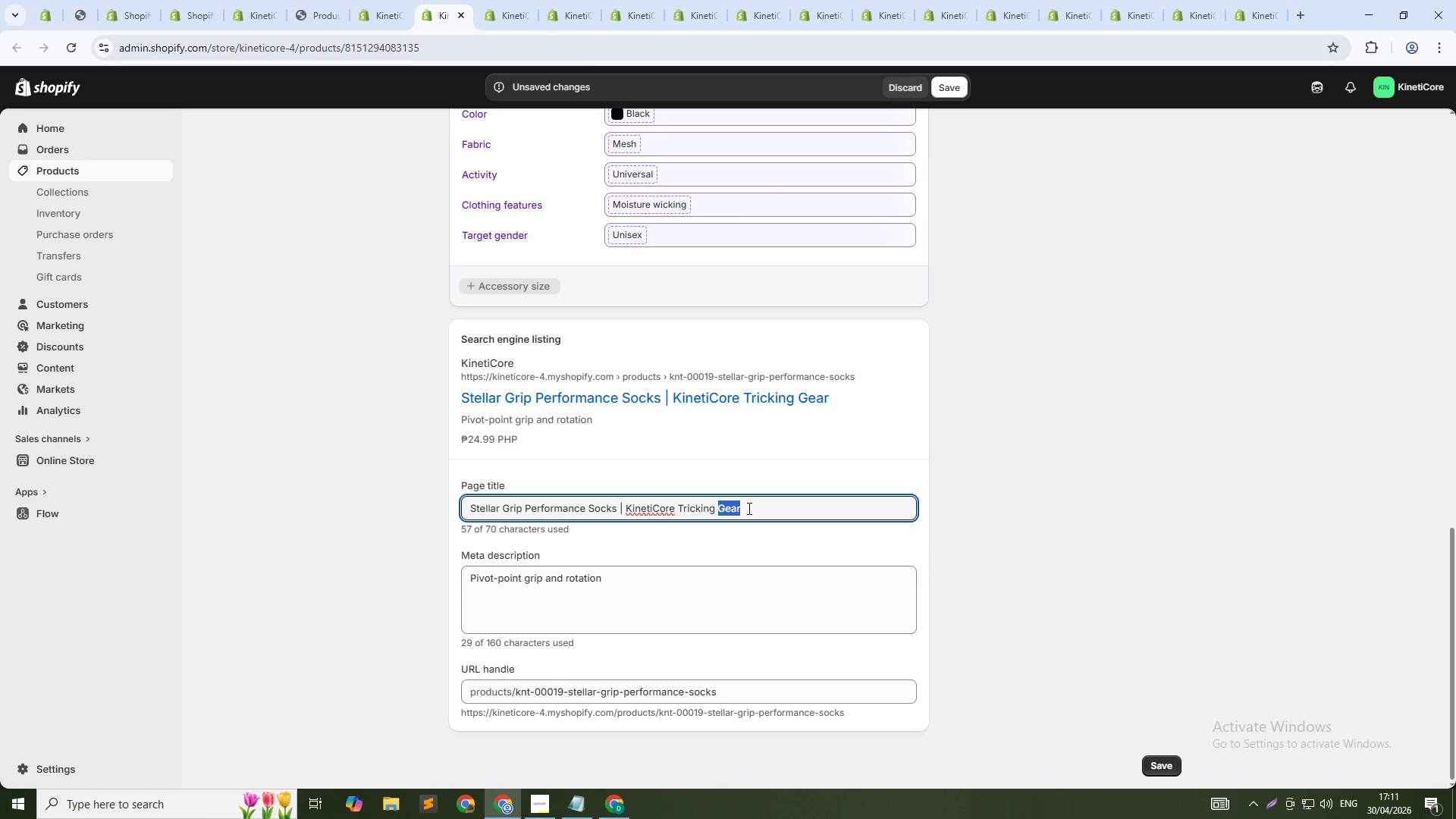 
key(Control+Shift+ArrowLeft)
 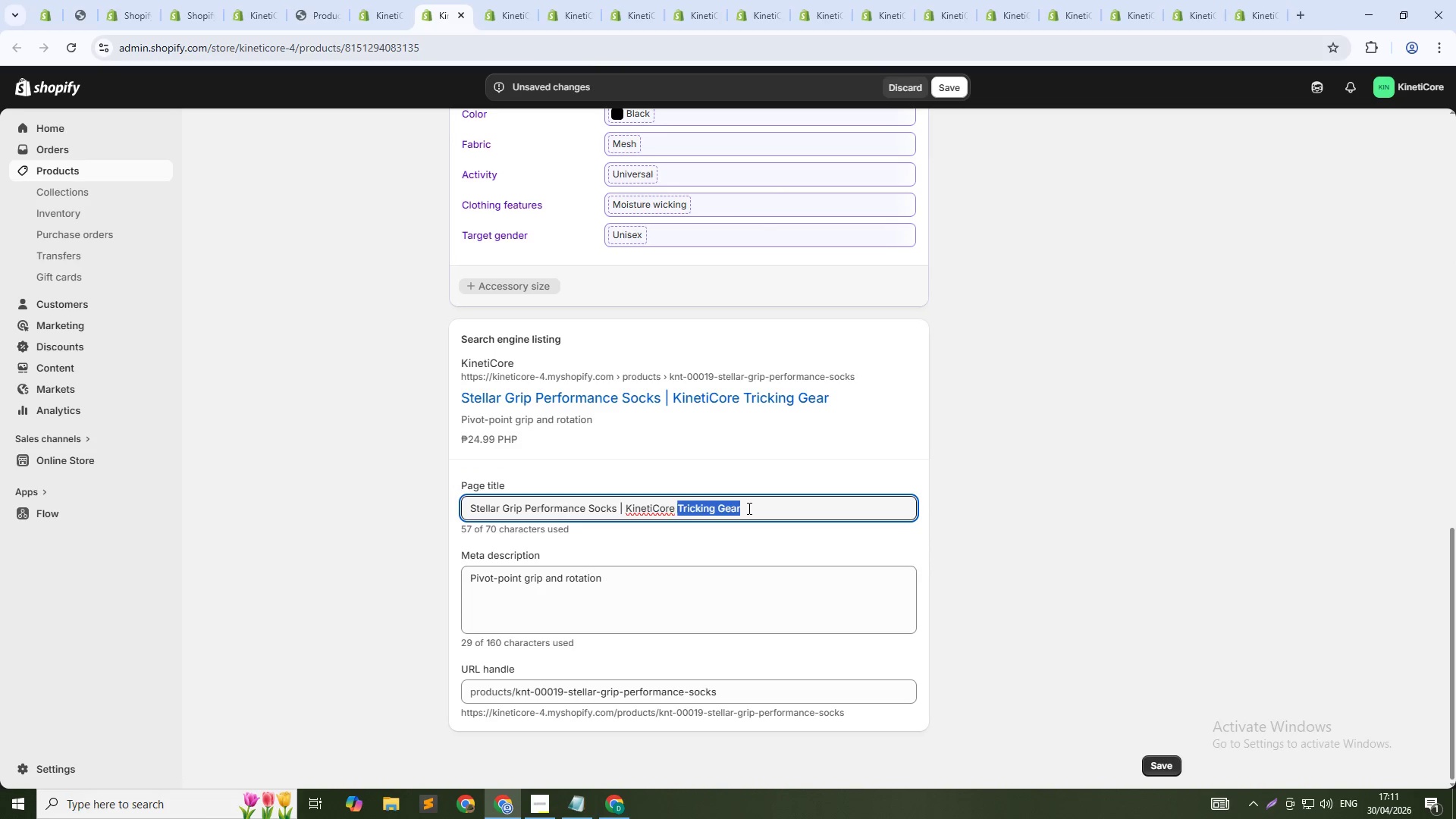 
key(Control+Shift+ArrowLeft)
 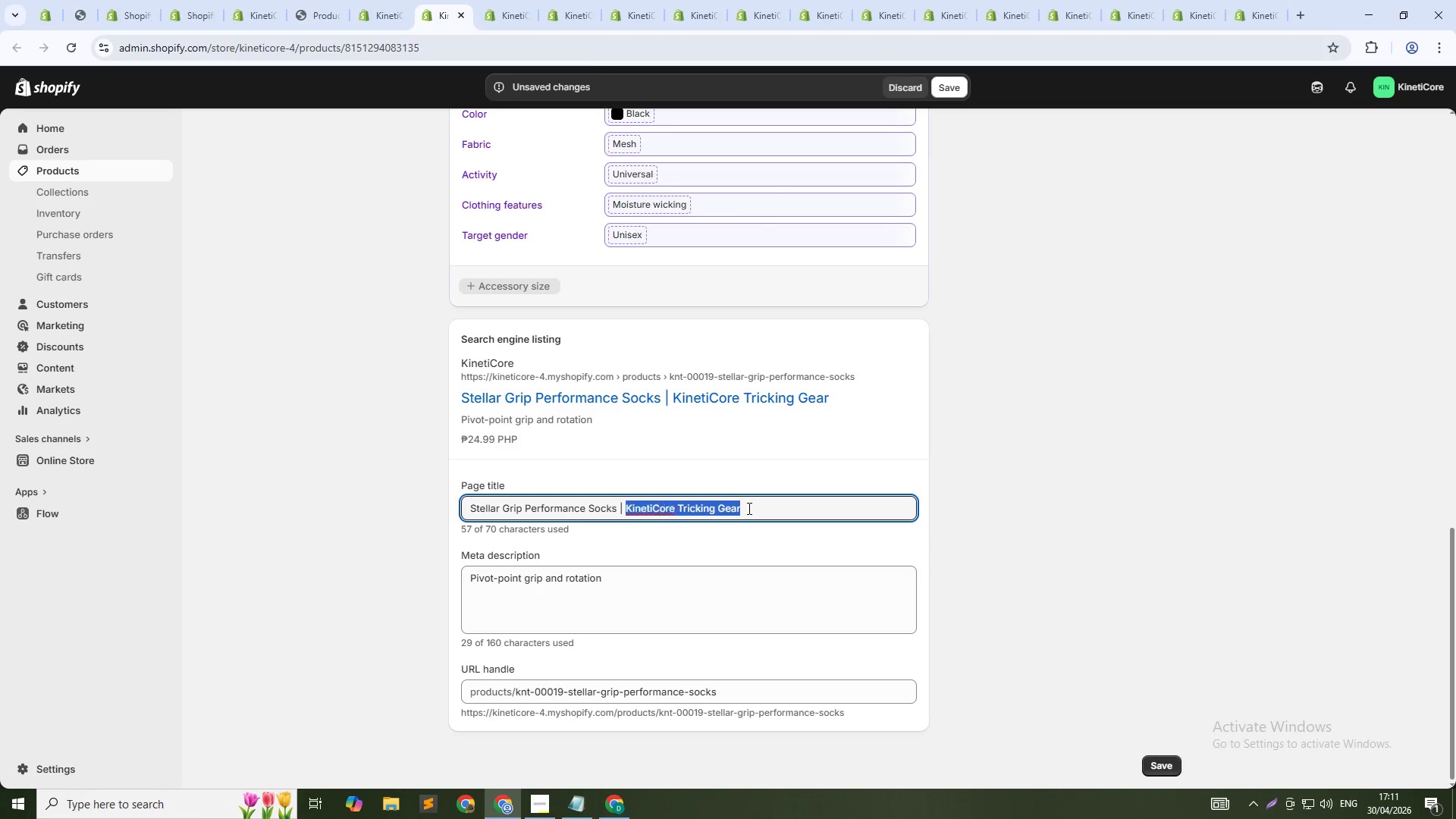 
key(Control+Shift+ArrowLeft)
 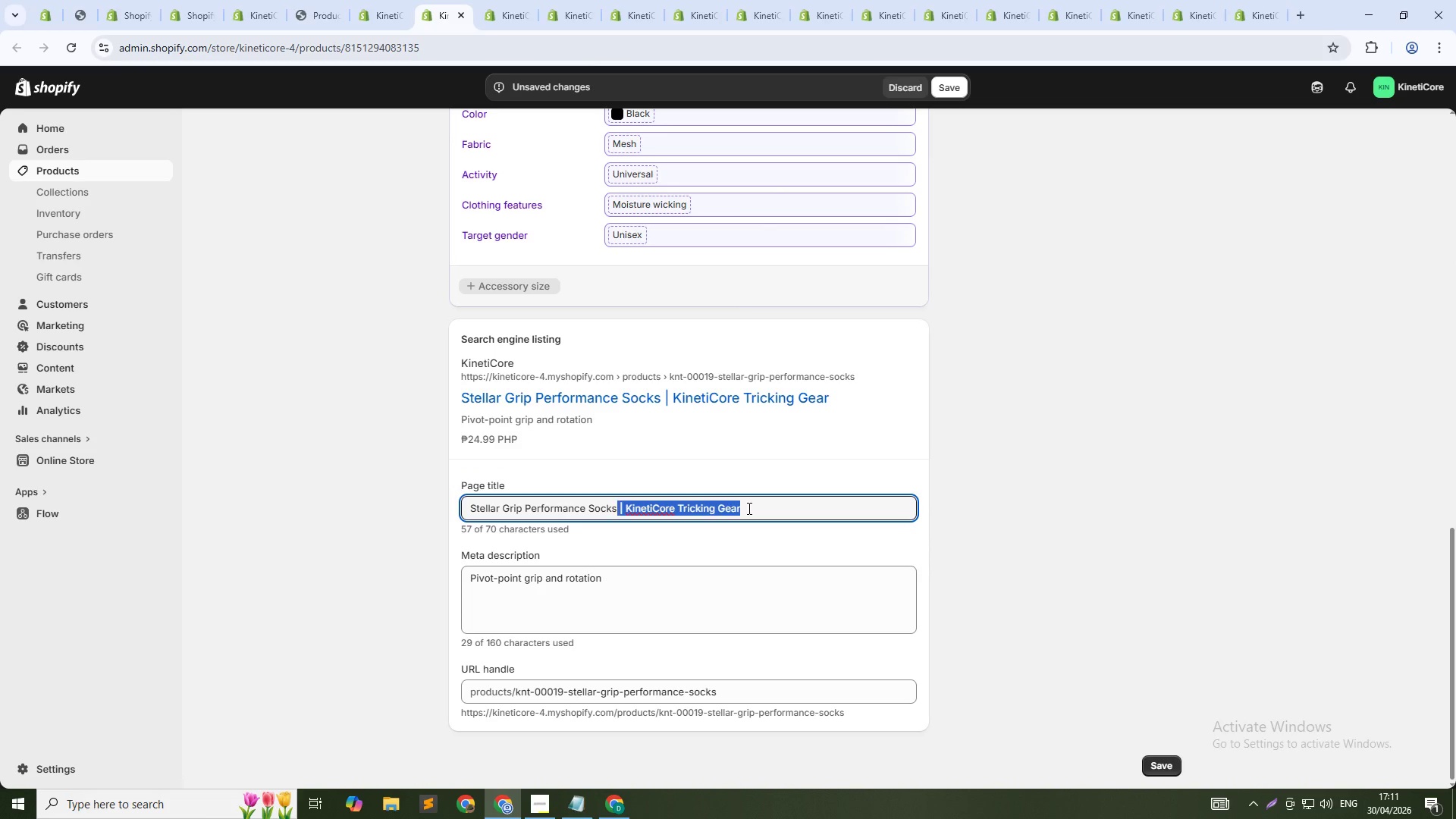 
key(Shift+ArrowLeft)
 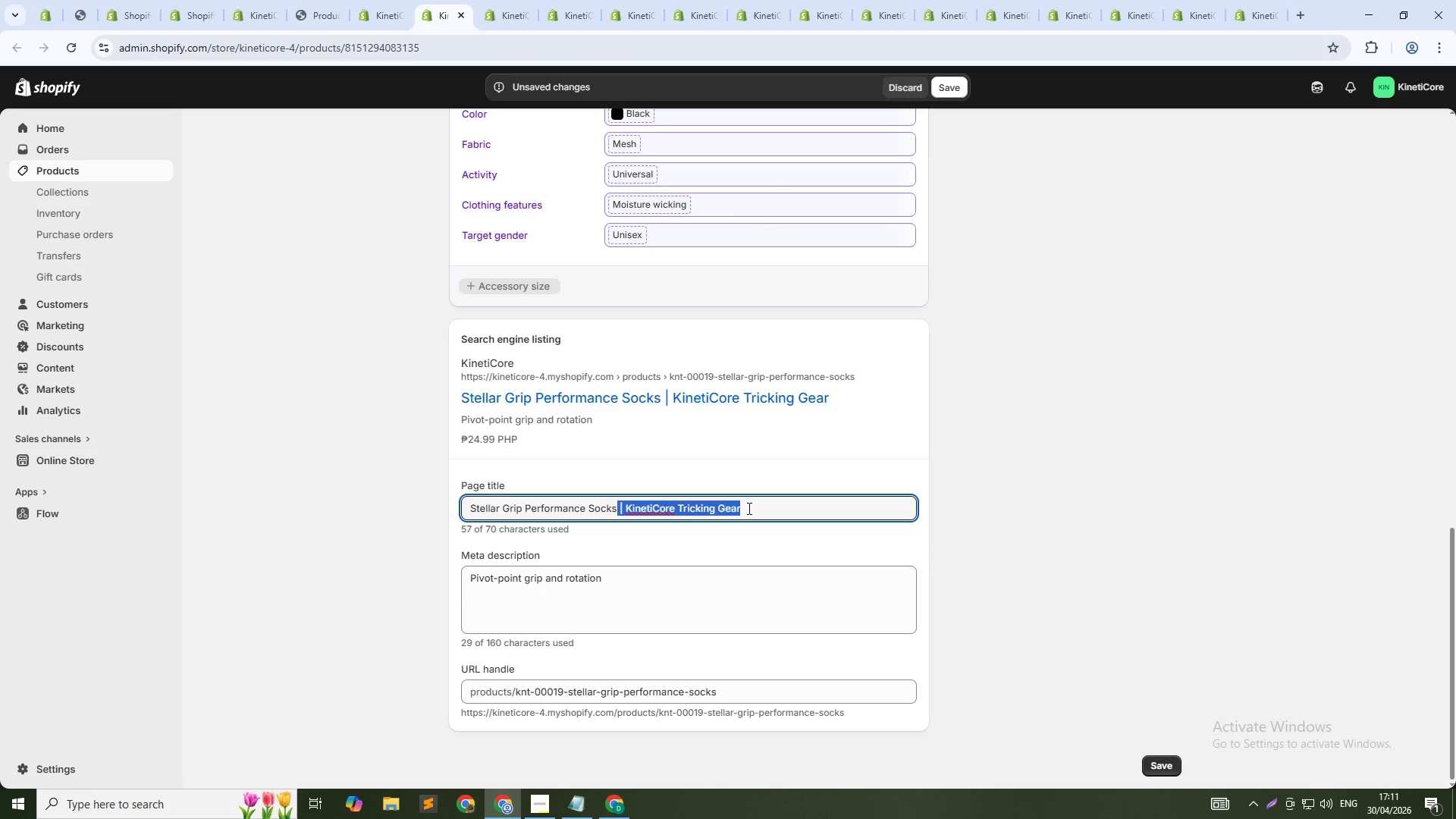 
key(Backspace)
 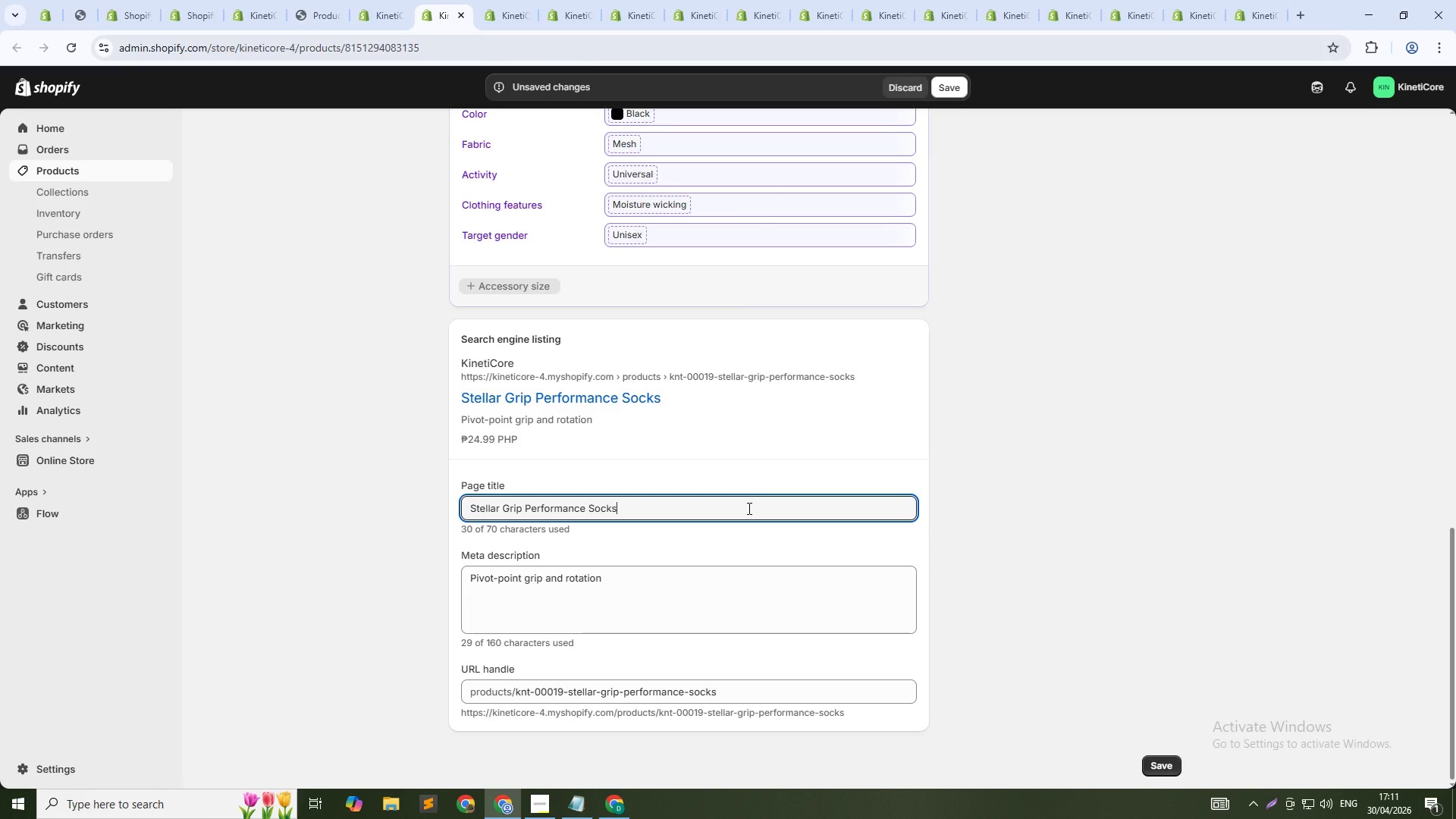 
key(Tab)
 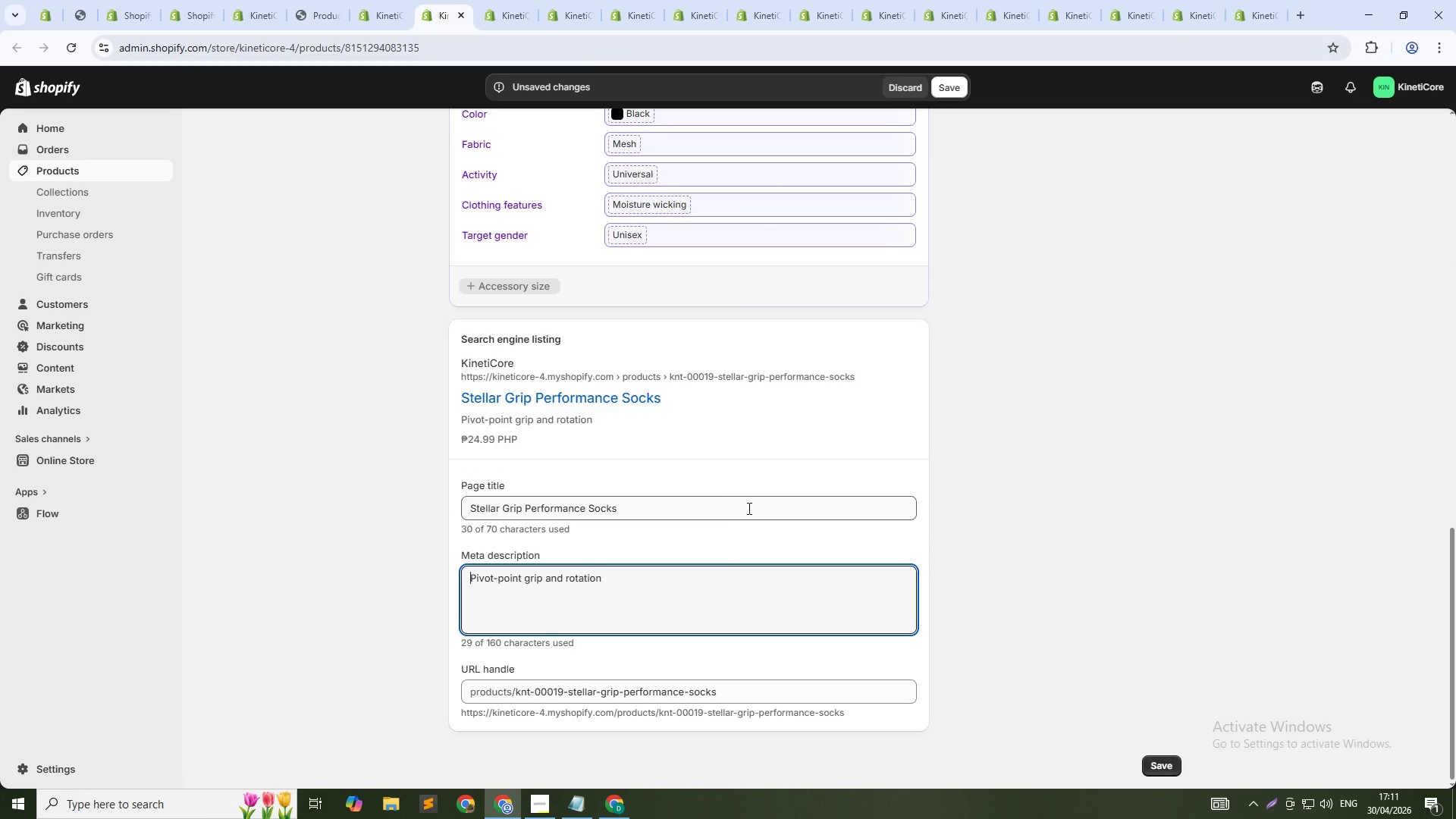 
key(Tab)
 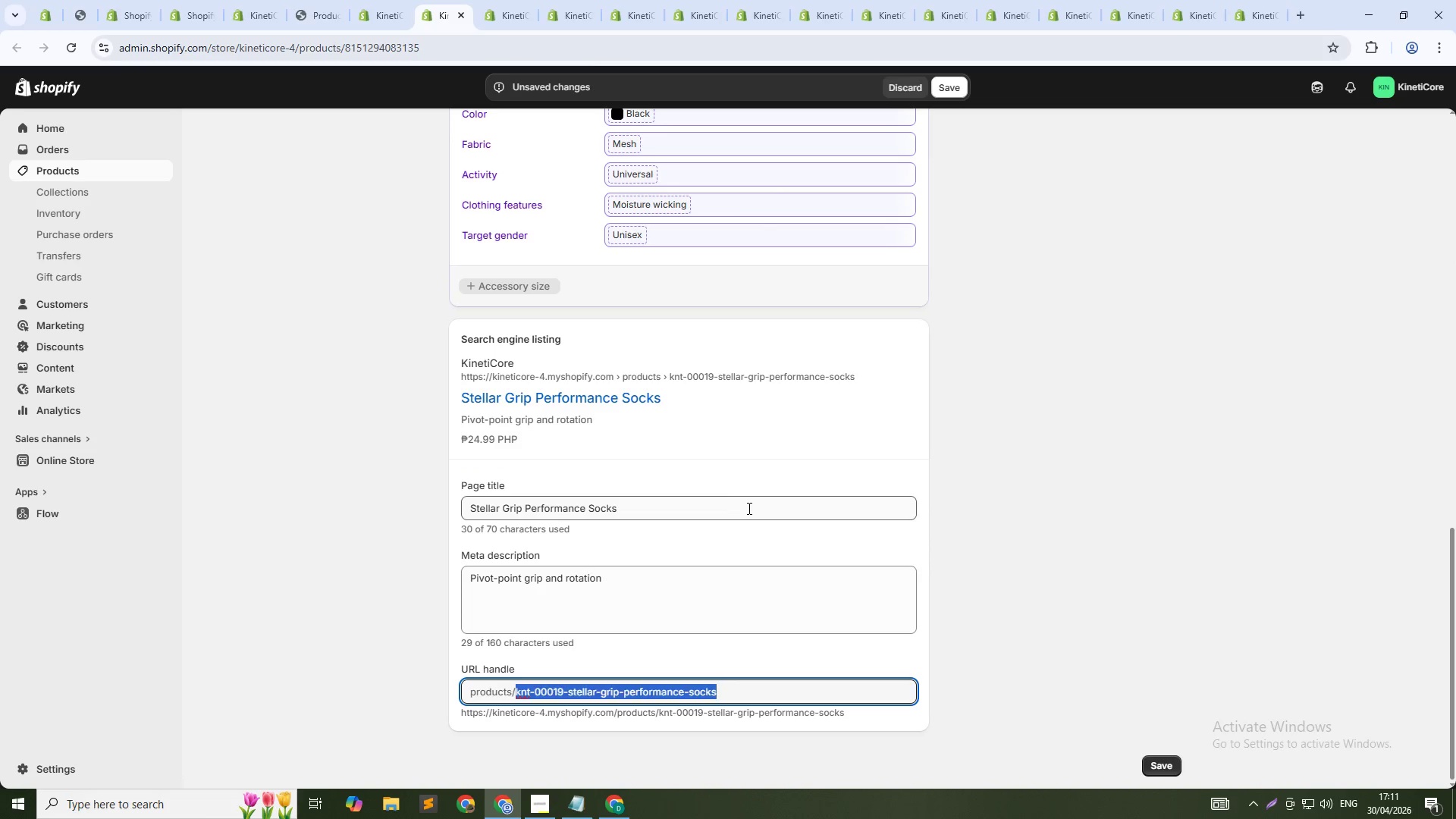 
key(ArrowDown)
 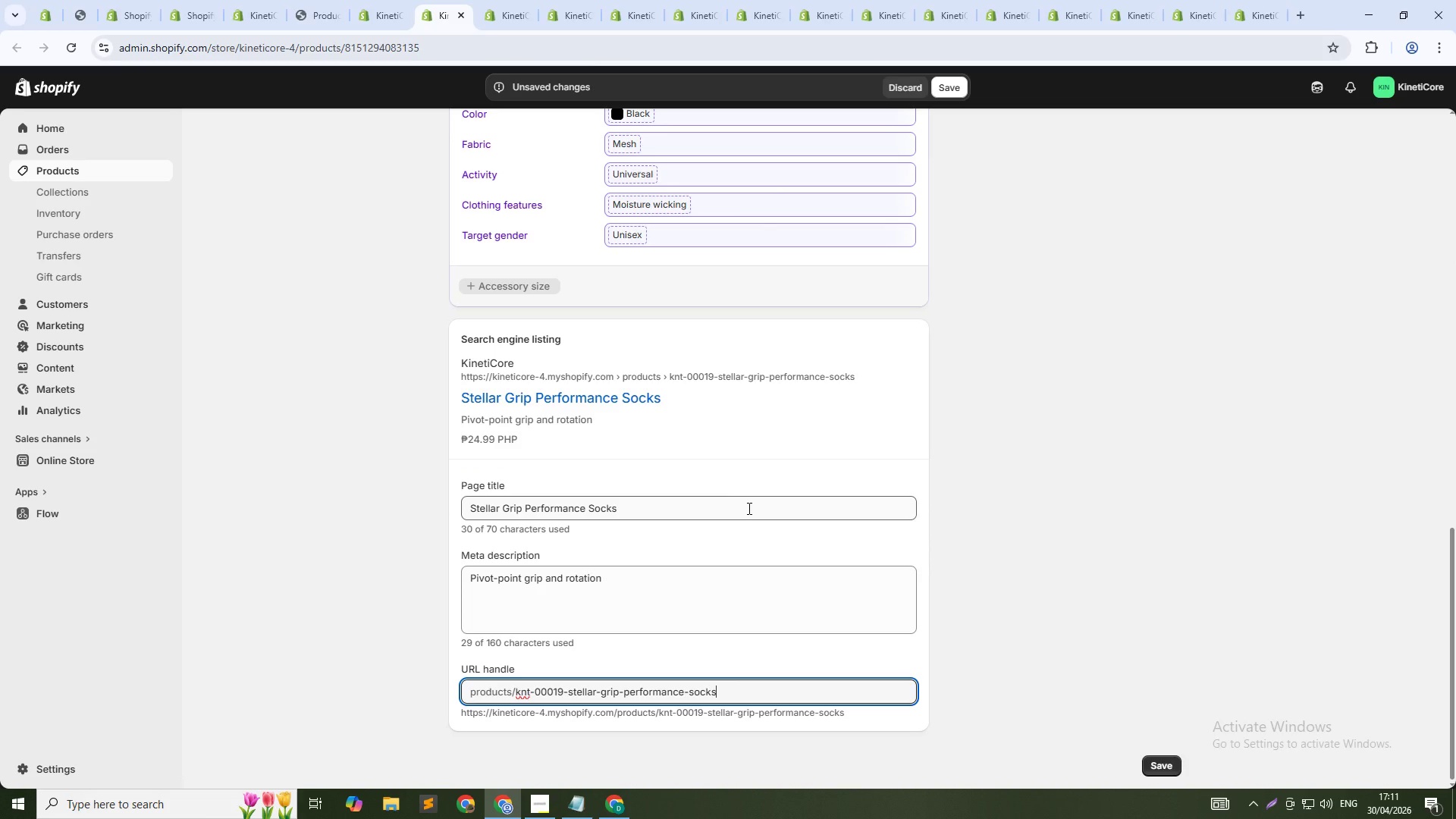 
key(NumpadSubtract)
 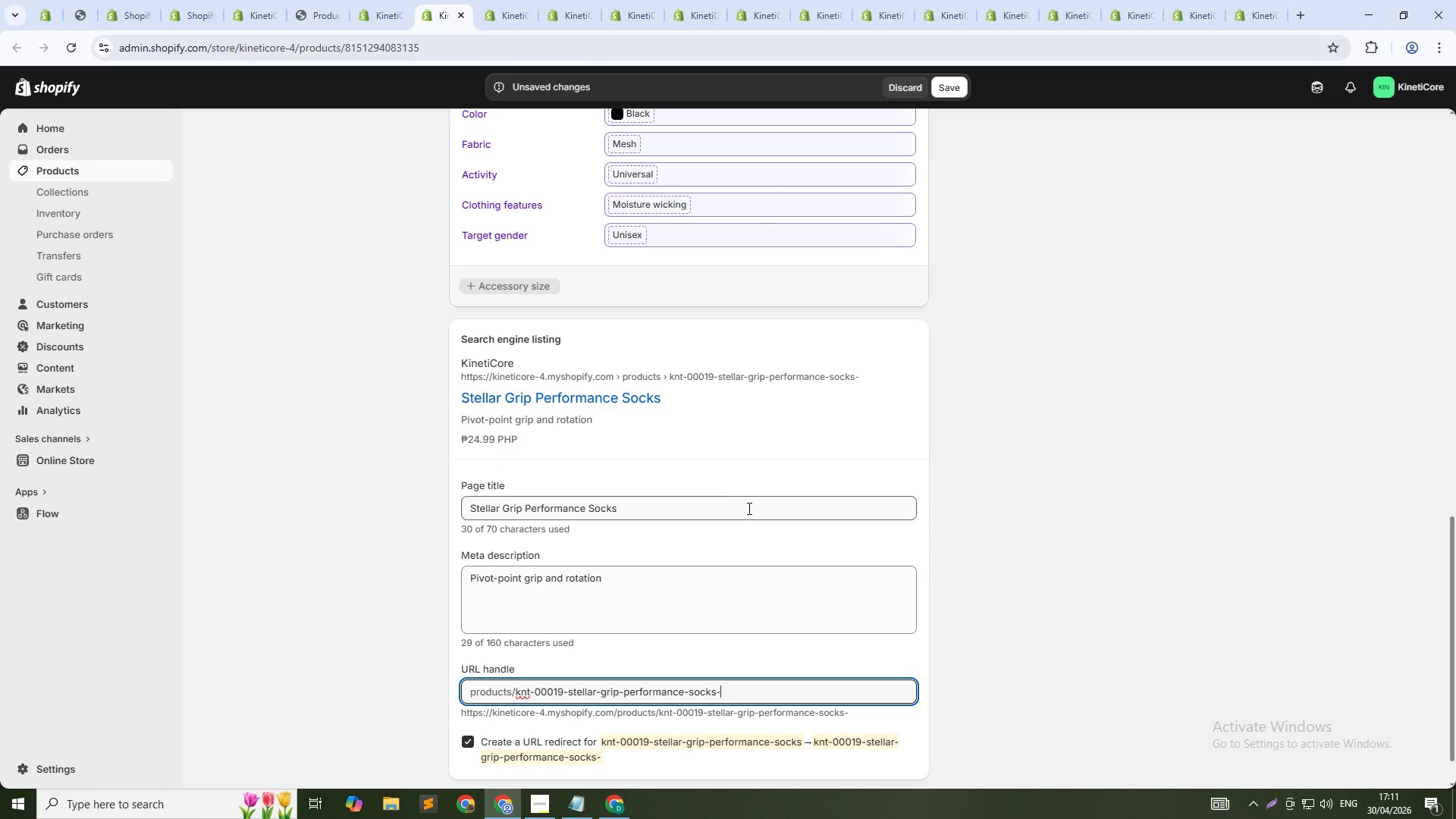 
key(Numpad1)
 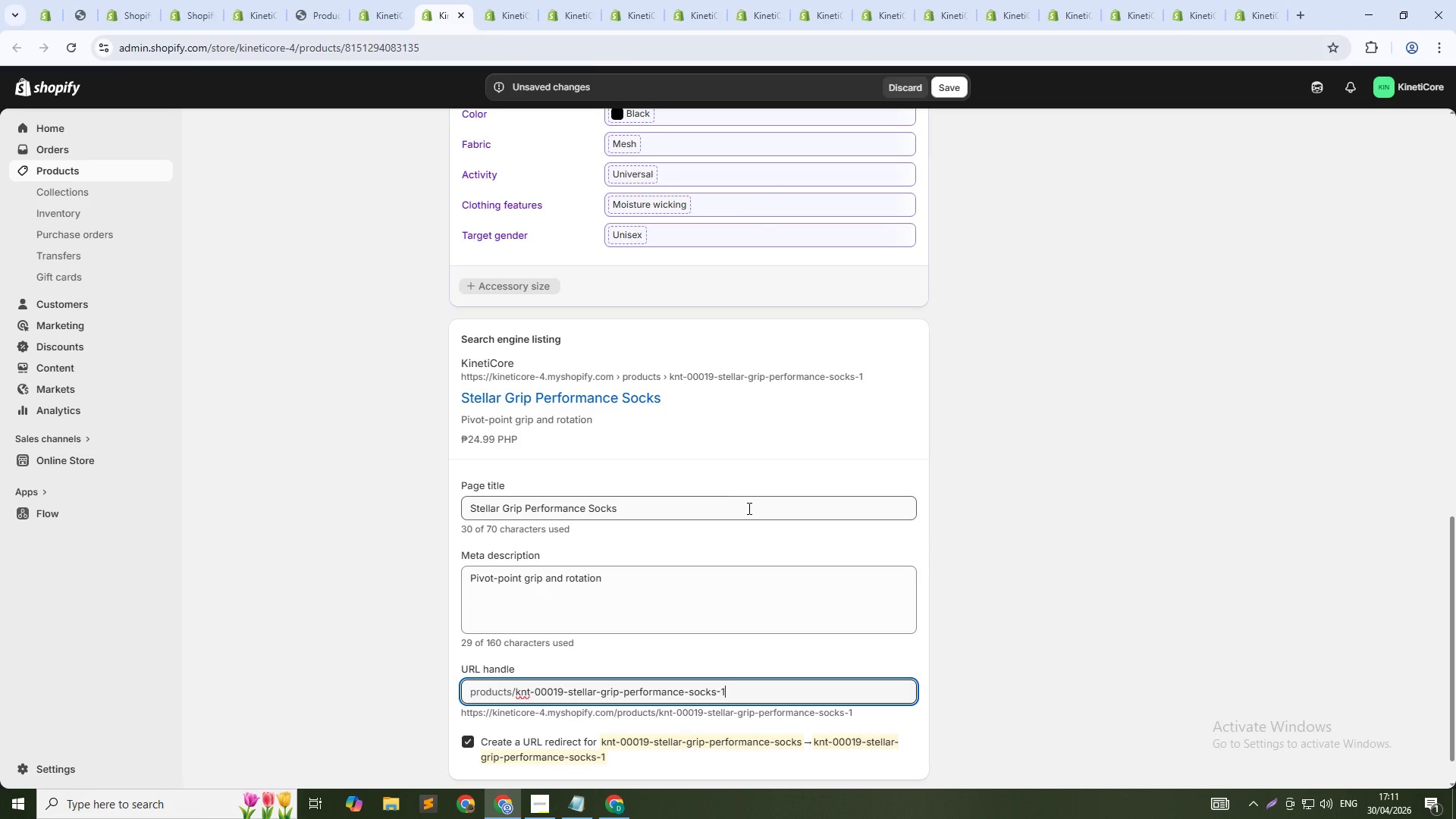 
key(Numpad9)
 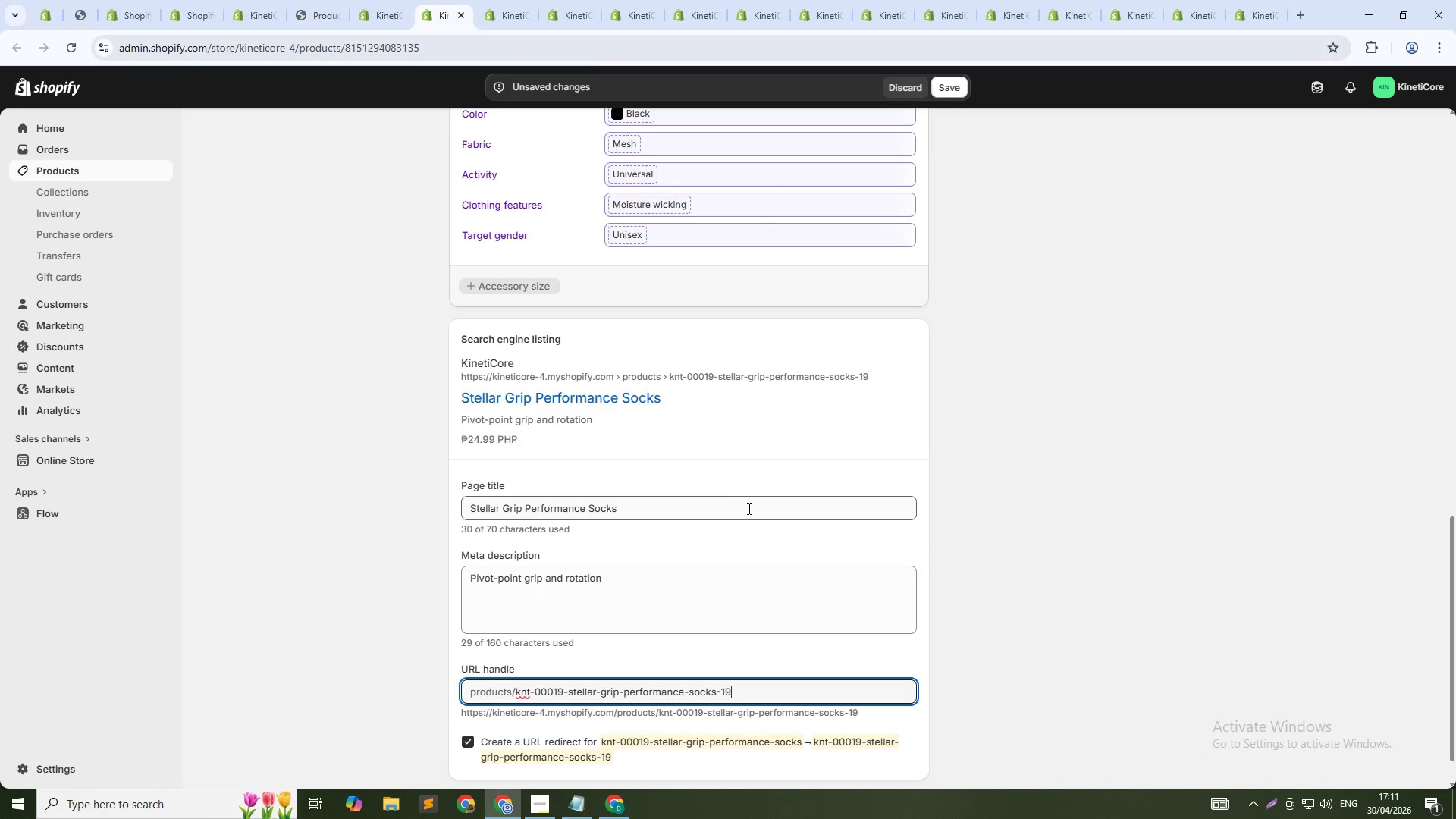 
key(ArrowUp)
 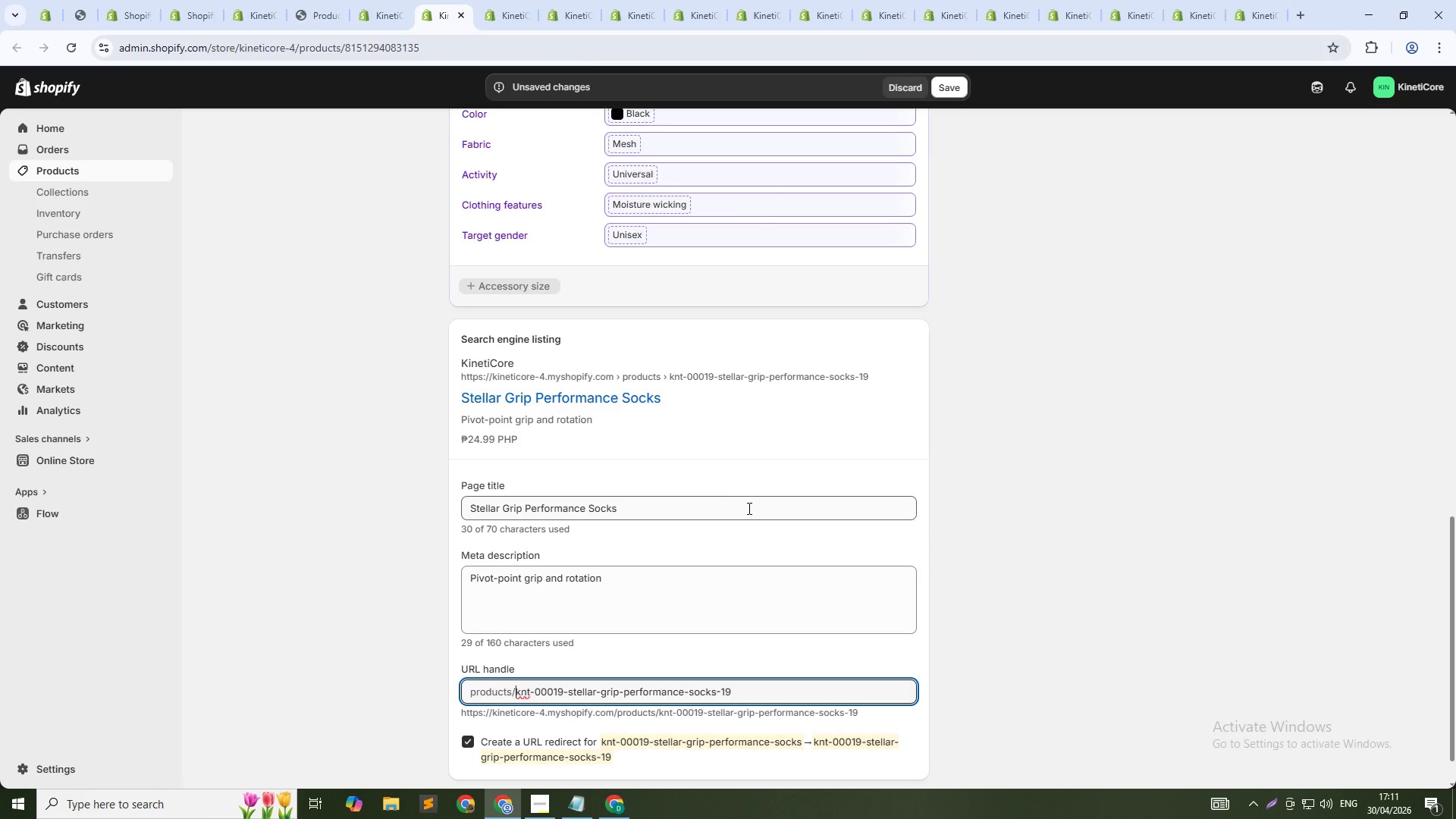 
key(Control+Shift+ArrowRight)
 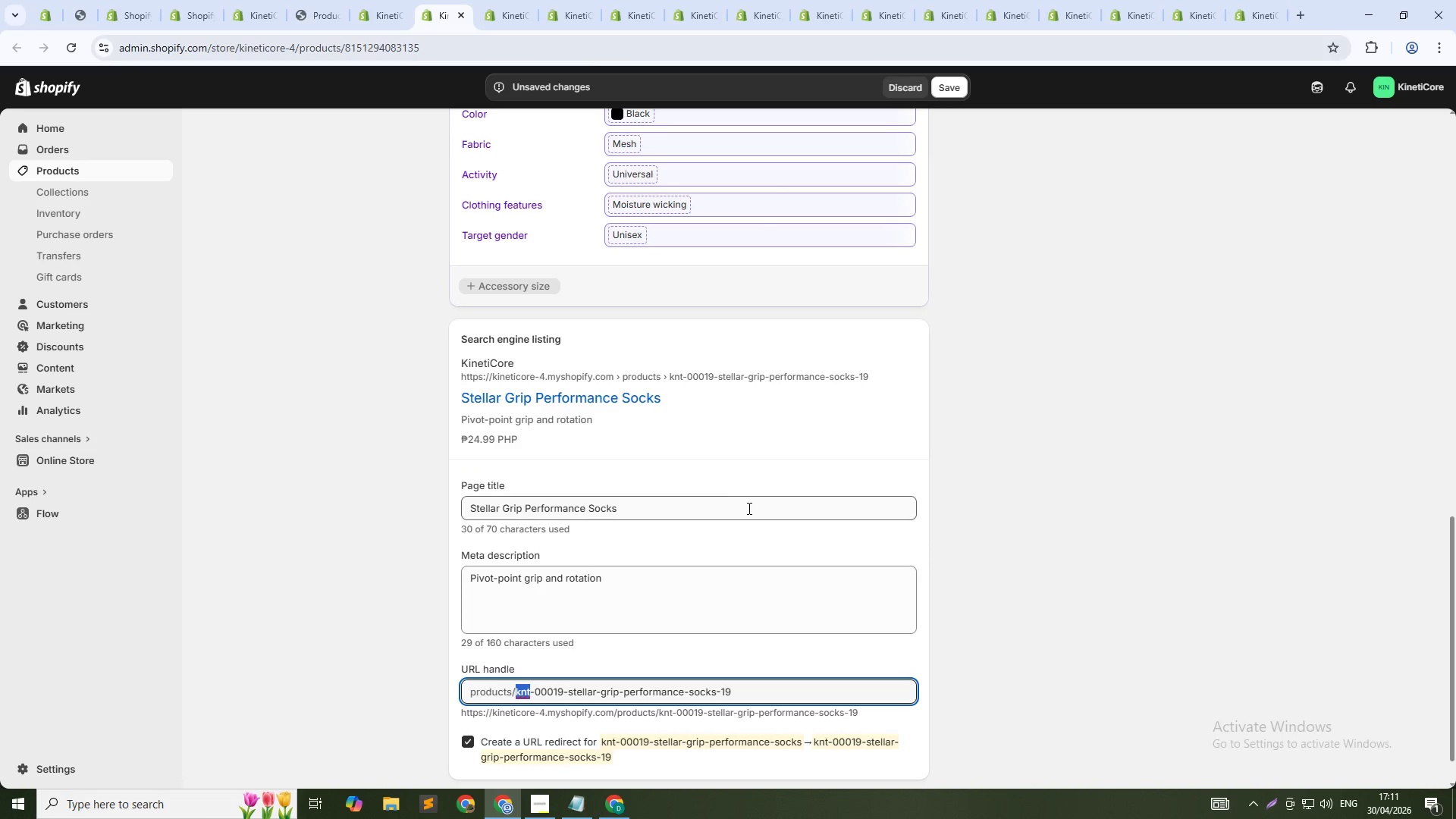 
key(Control+Shift+ArrowRight)
 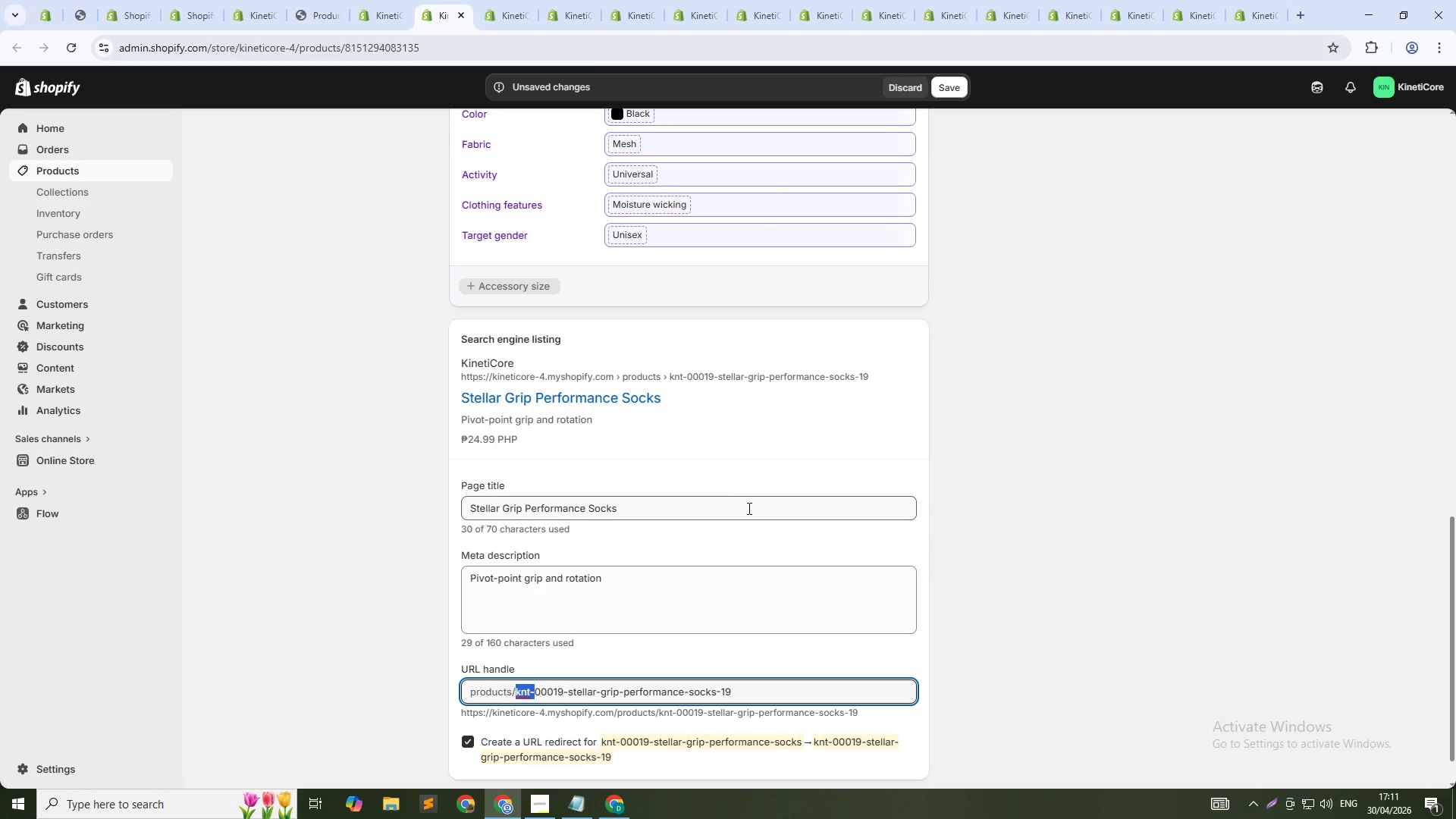 
key(Control+Shift+ArrowRight)
 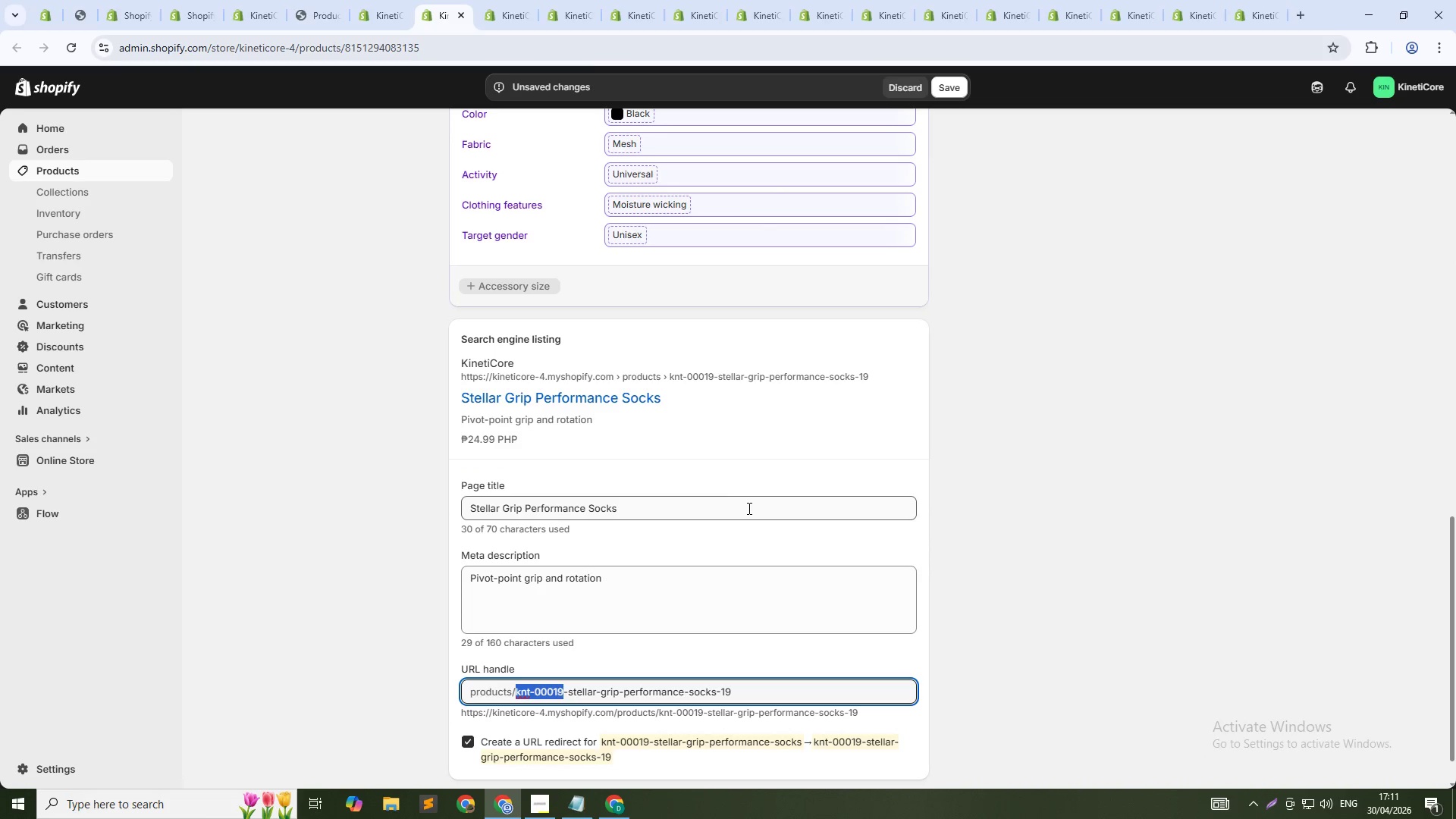 
key(Shift+ArrowRight)
 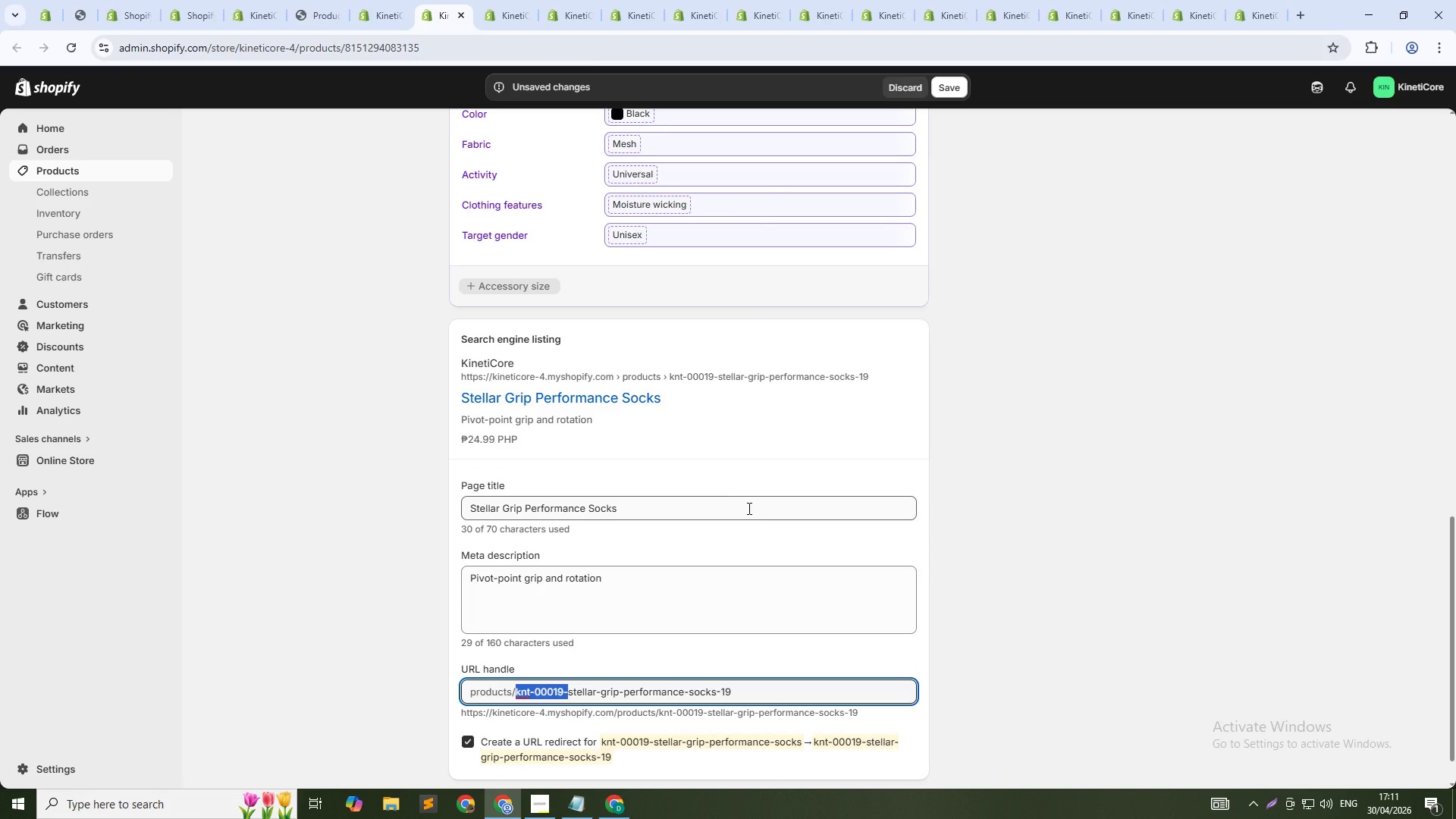 
key(Backspace)
 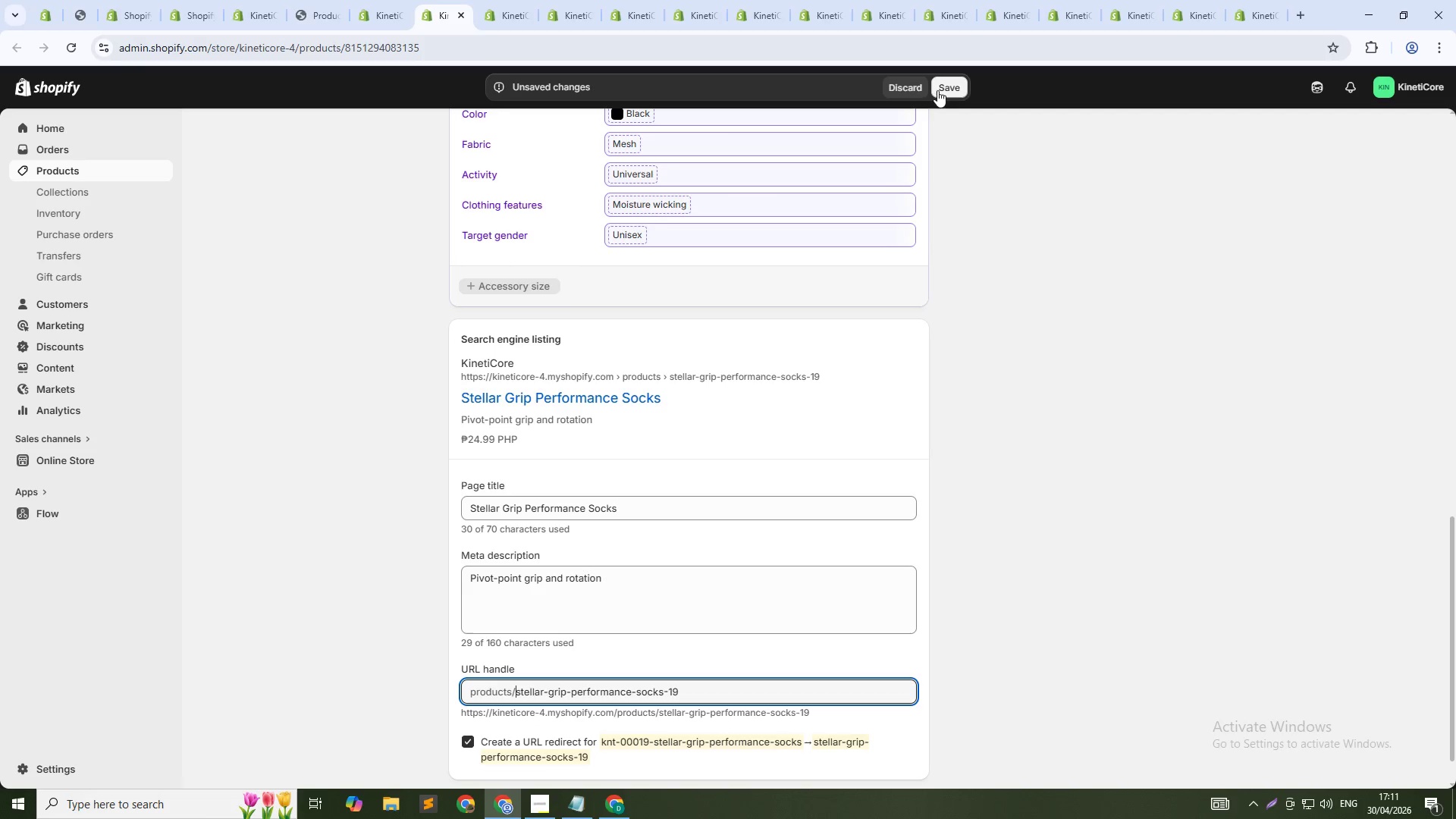 
left_click([946, 83])
 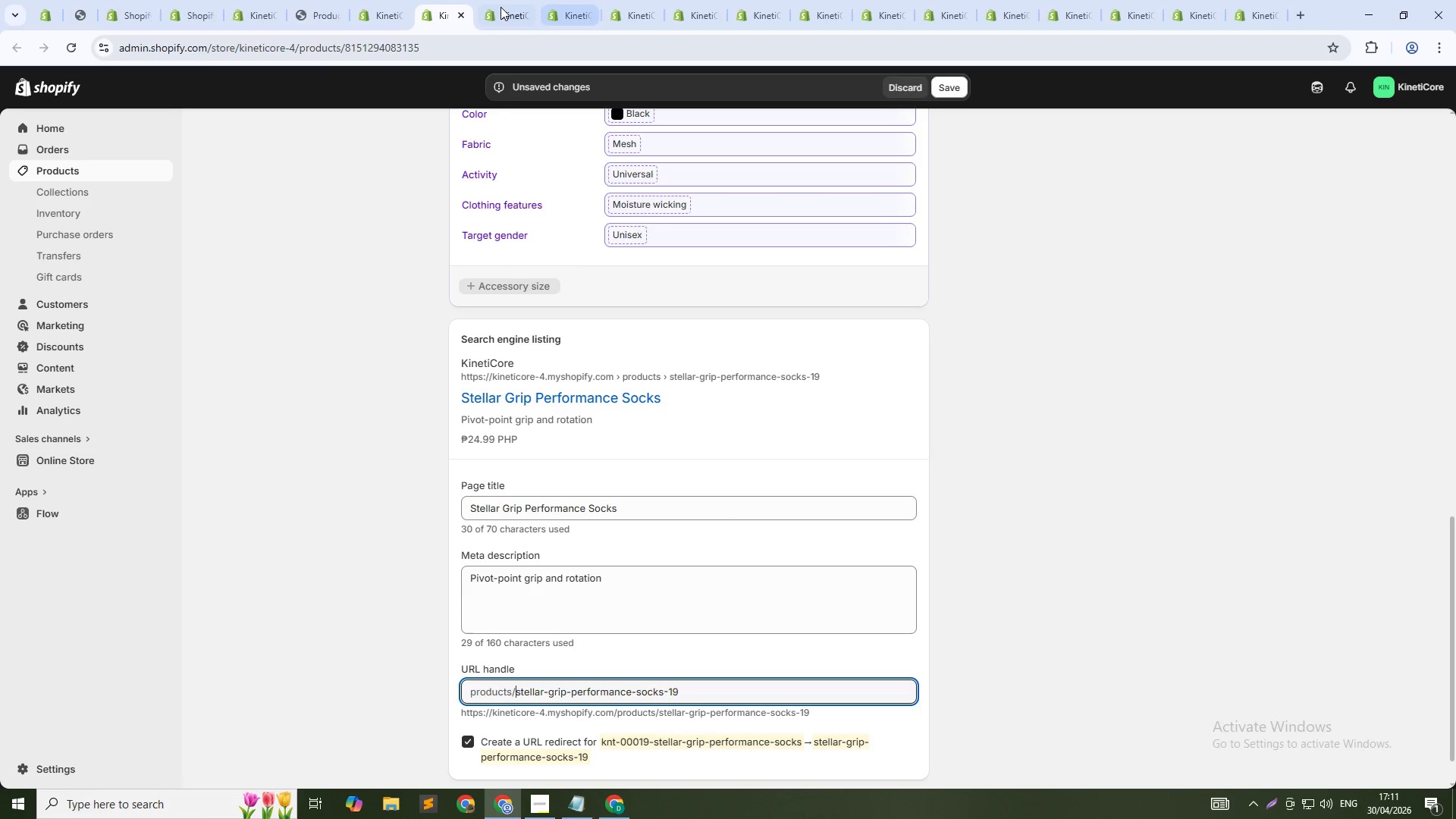 
left_click([498, 7])
 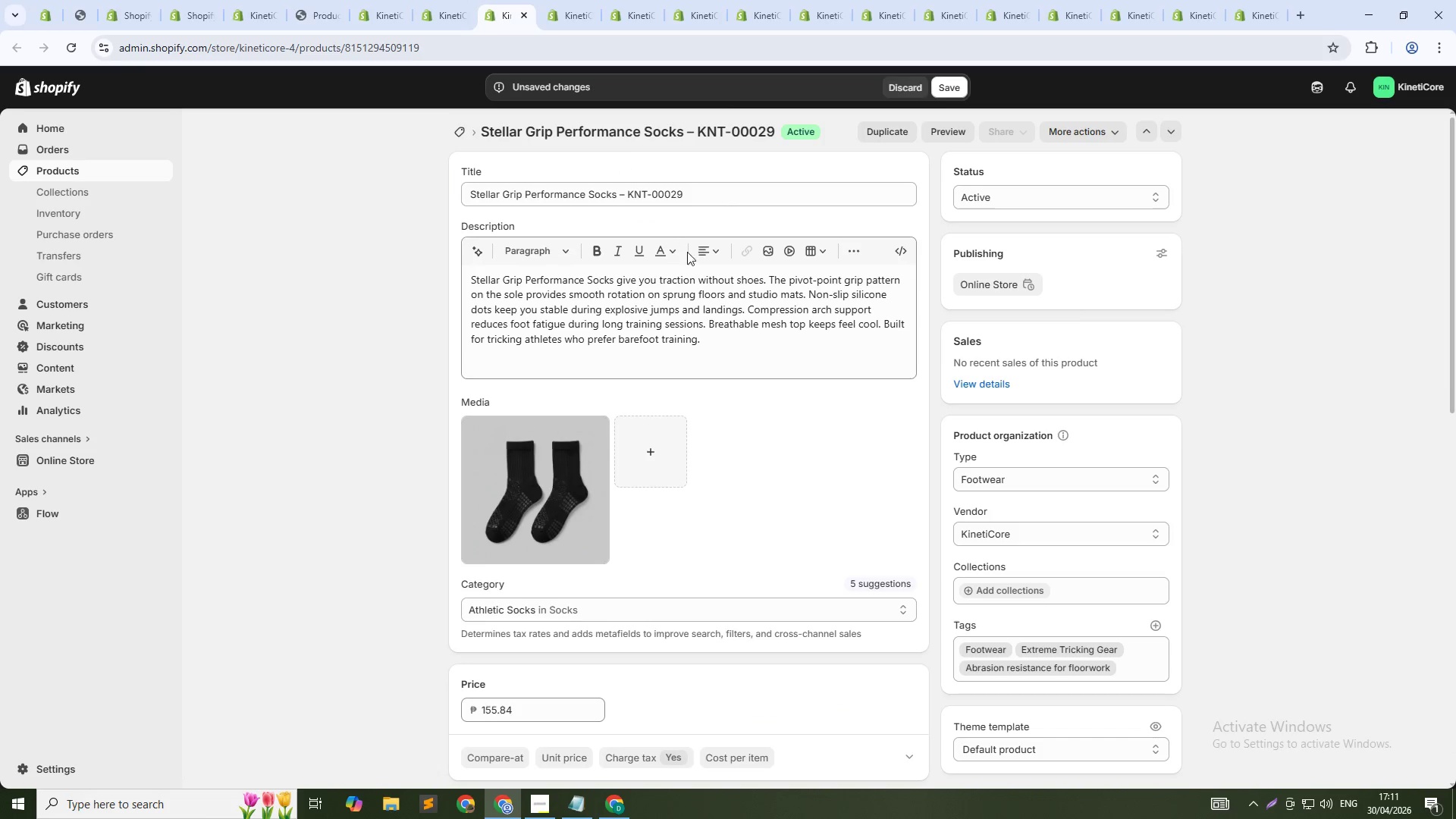 
scroll: coordinate [877, 598], scroll_direction: down, amount: 17.0
 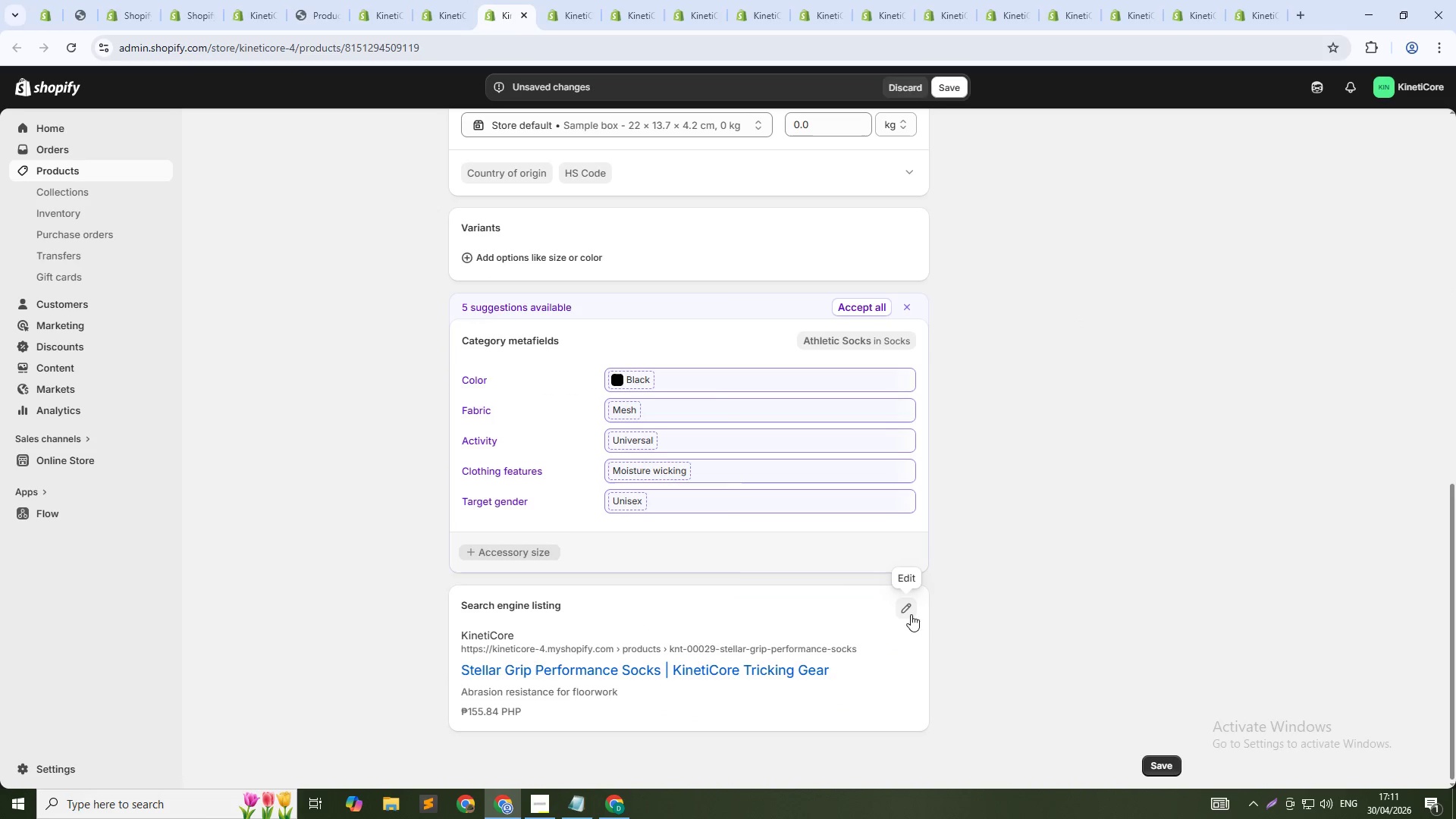 
left_click([909, 610])
 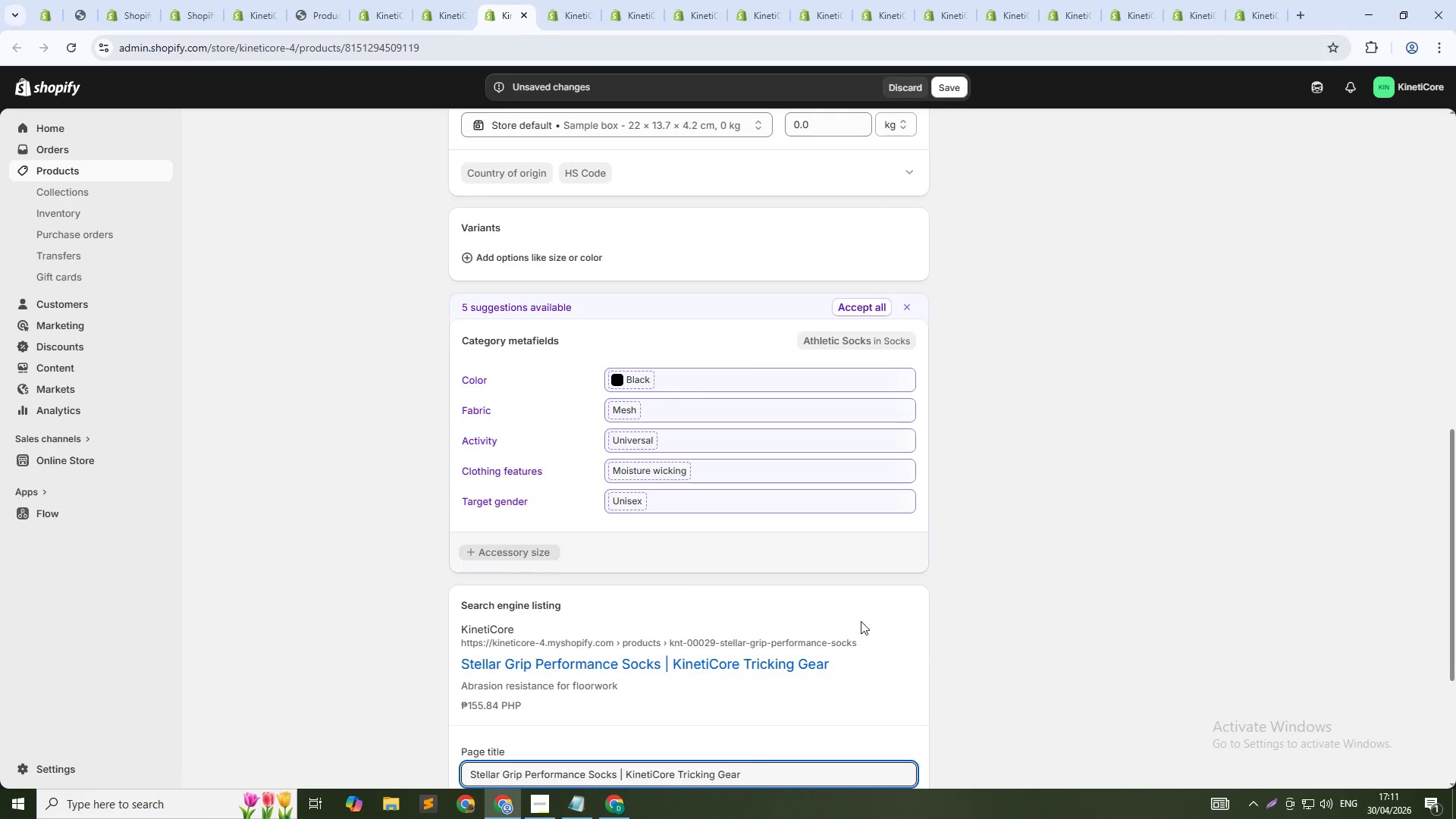 
scroll: coordinate [843, 623], scroll_direction: down, amount: 6.0
 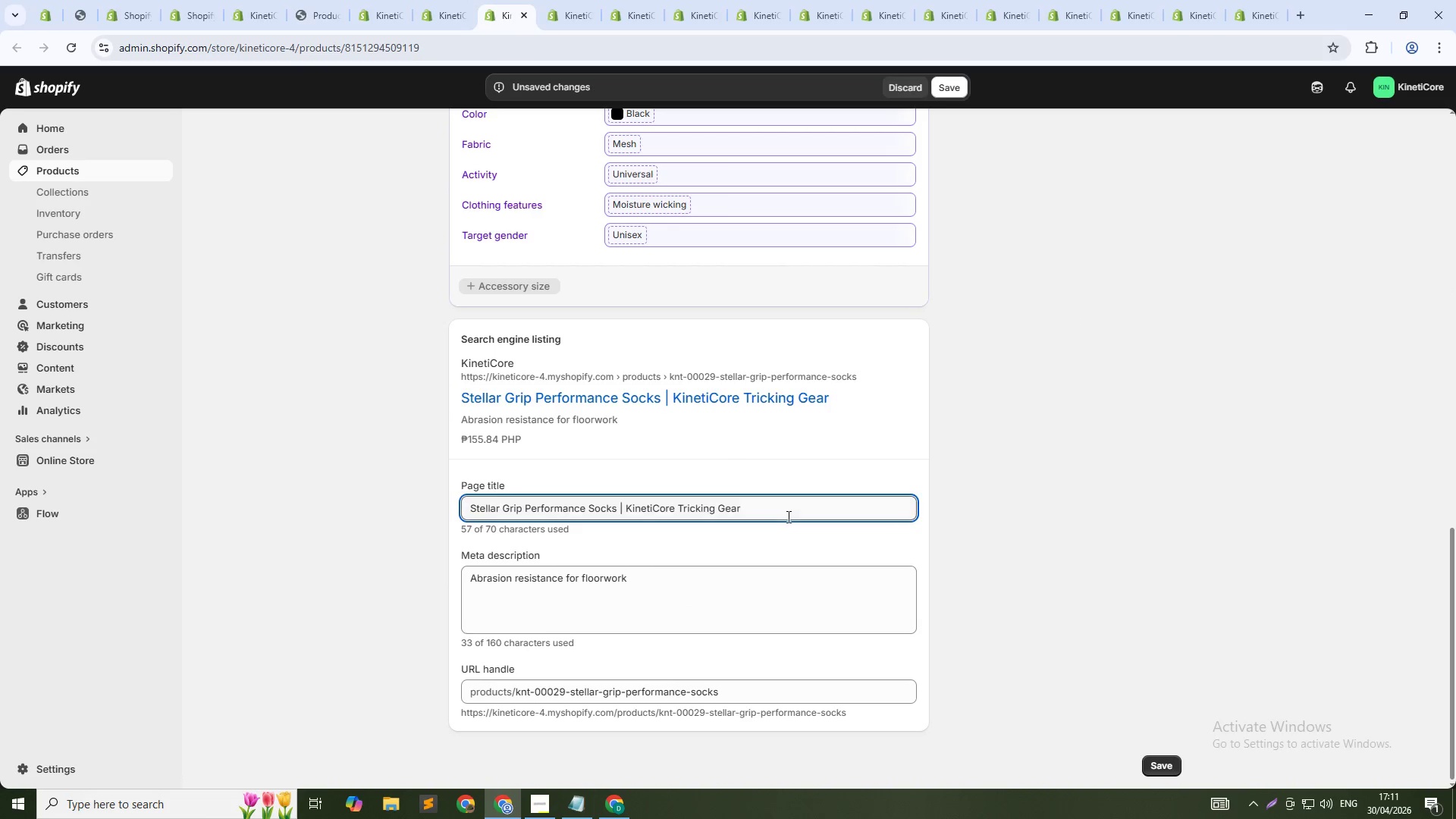 
left_click([787, 513])
 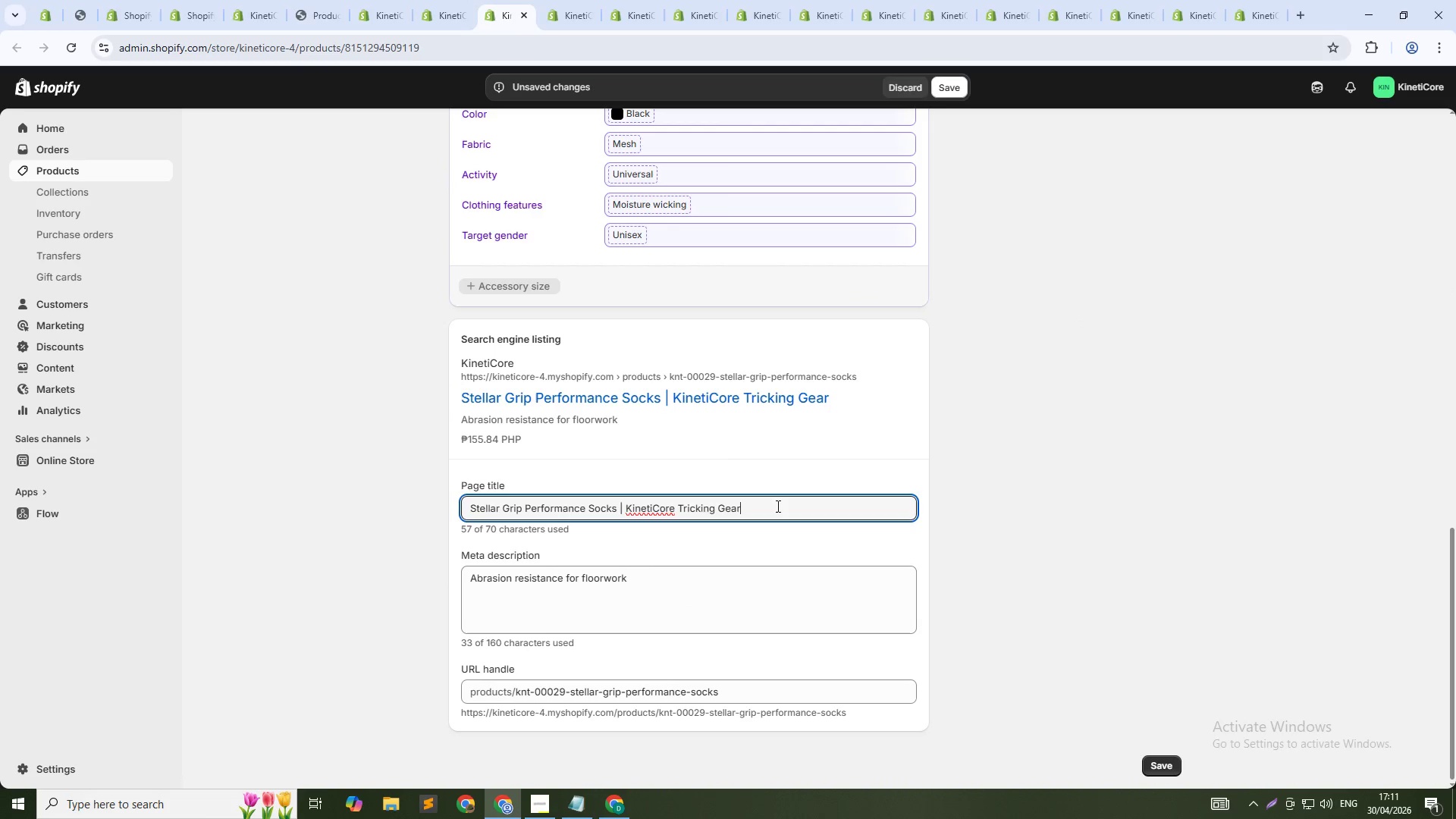 
key(Control+Shift+ArrowLeft)
 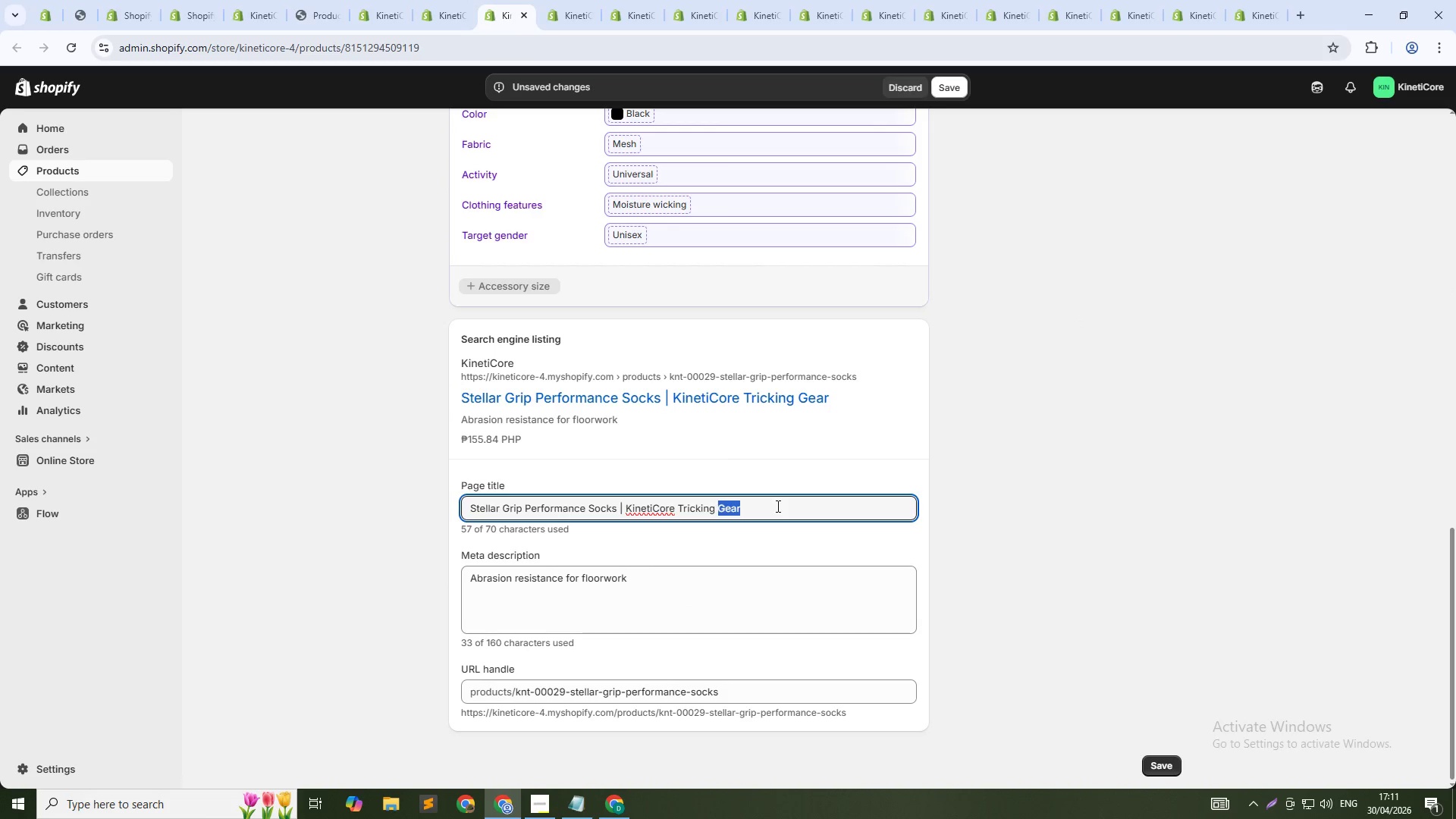 
key(Control+Shift+ArrowLeft)
 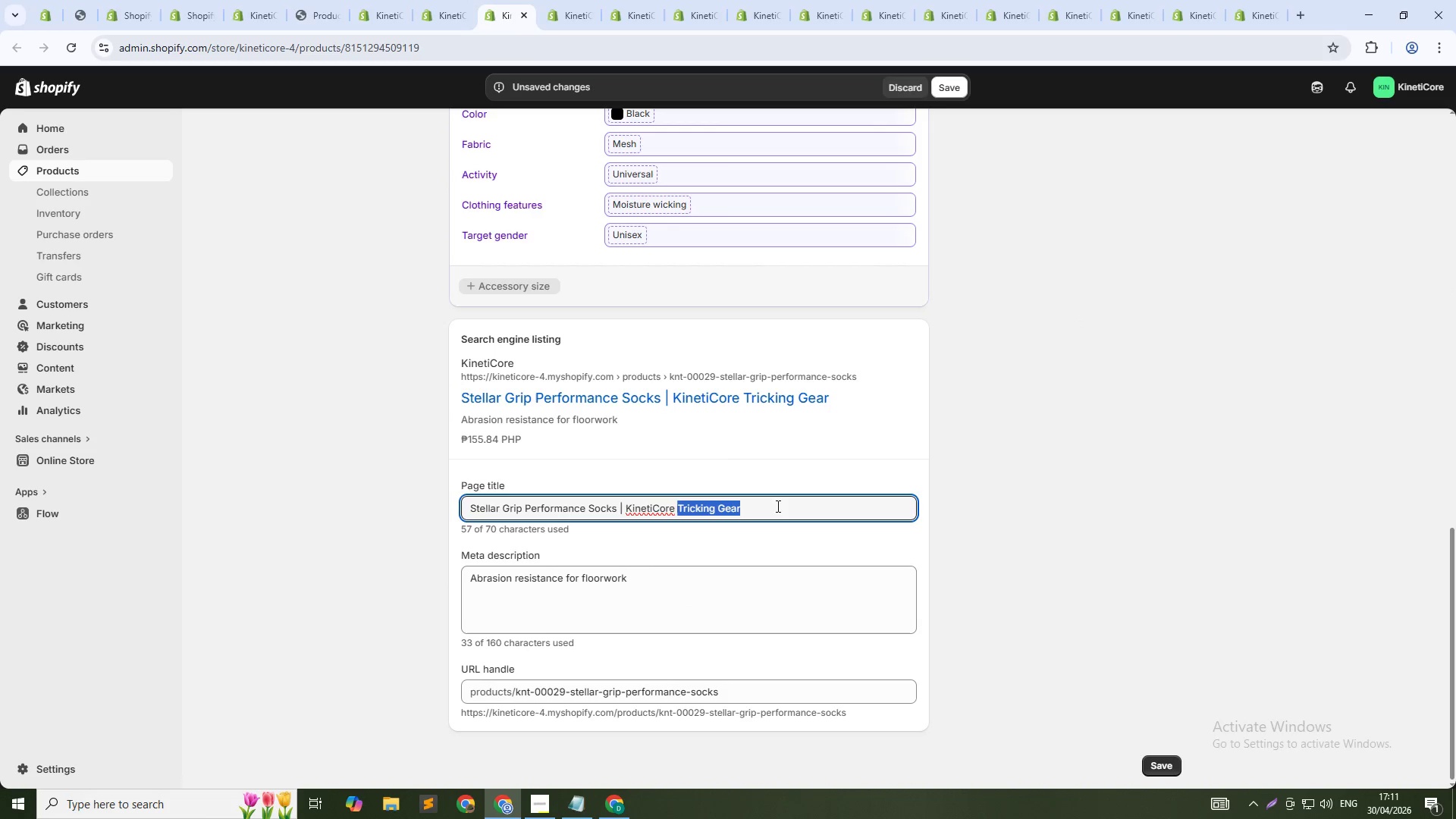 
key(Control+Shift+ArrowLeft)
 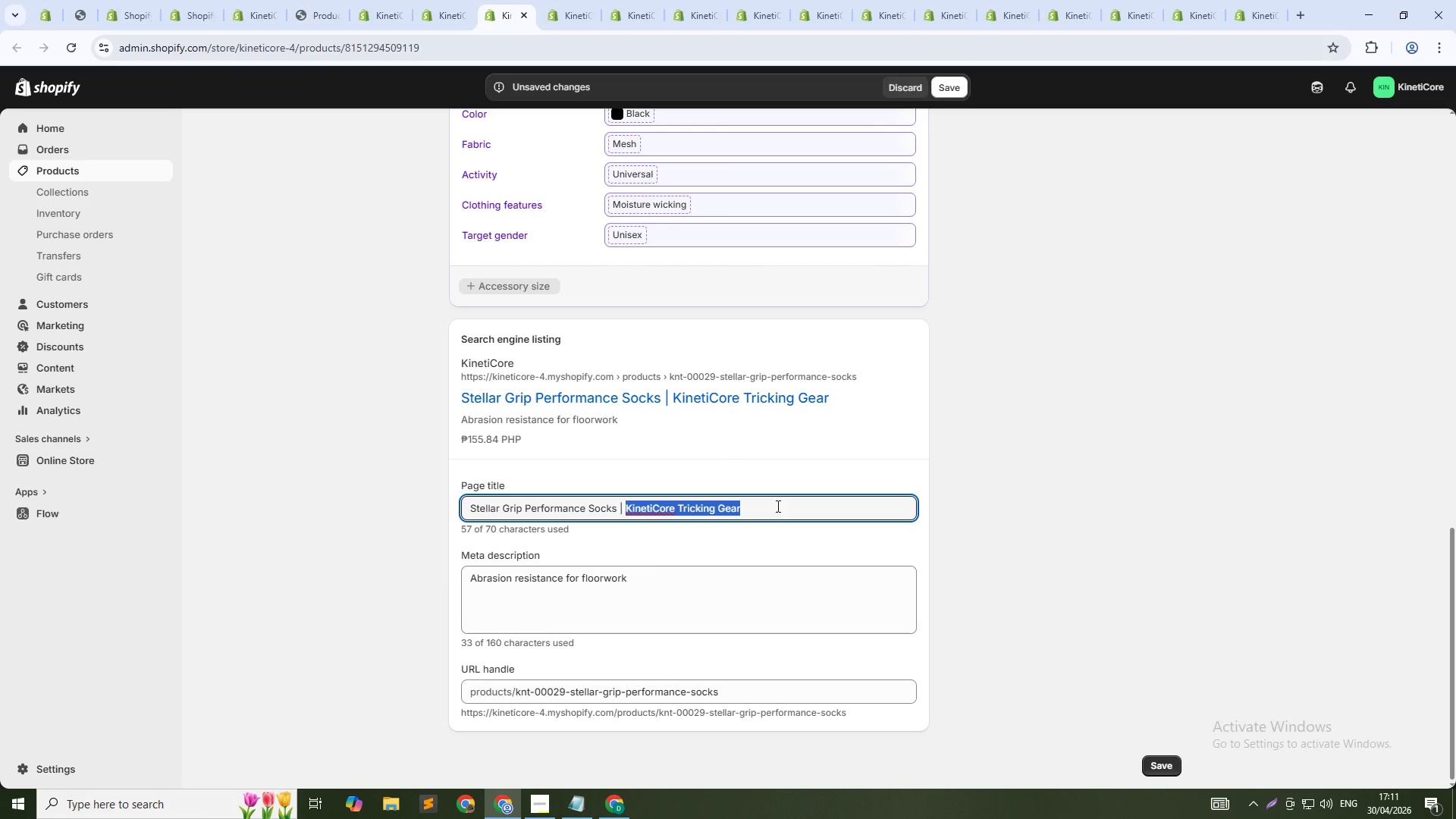 
key(Control+Shift+ArrowLeft)
 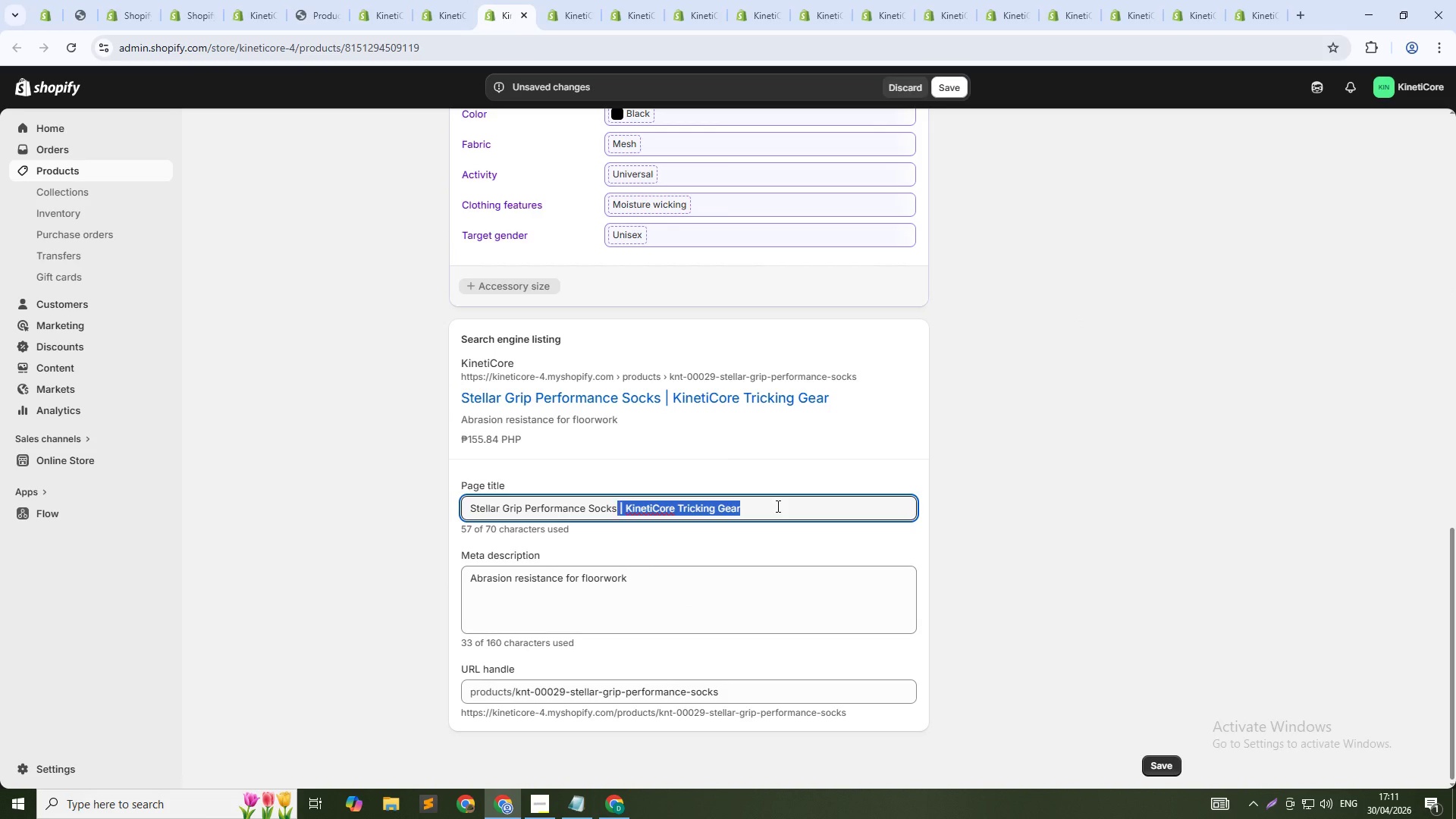 
key(Shift+ArrowLeft)
 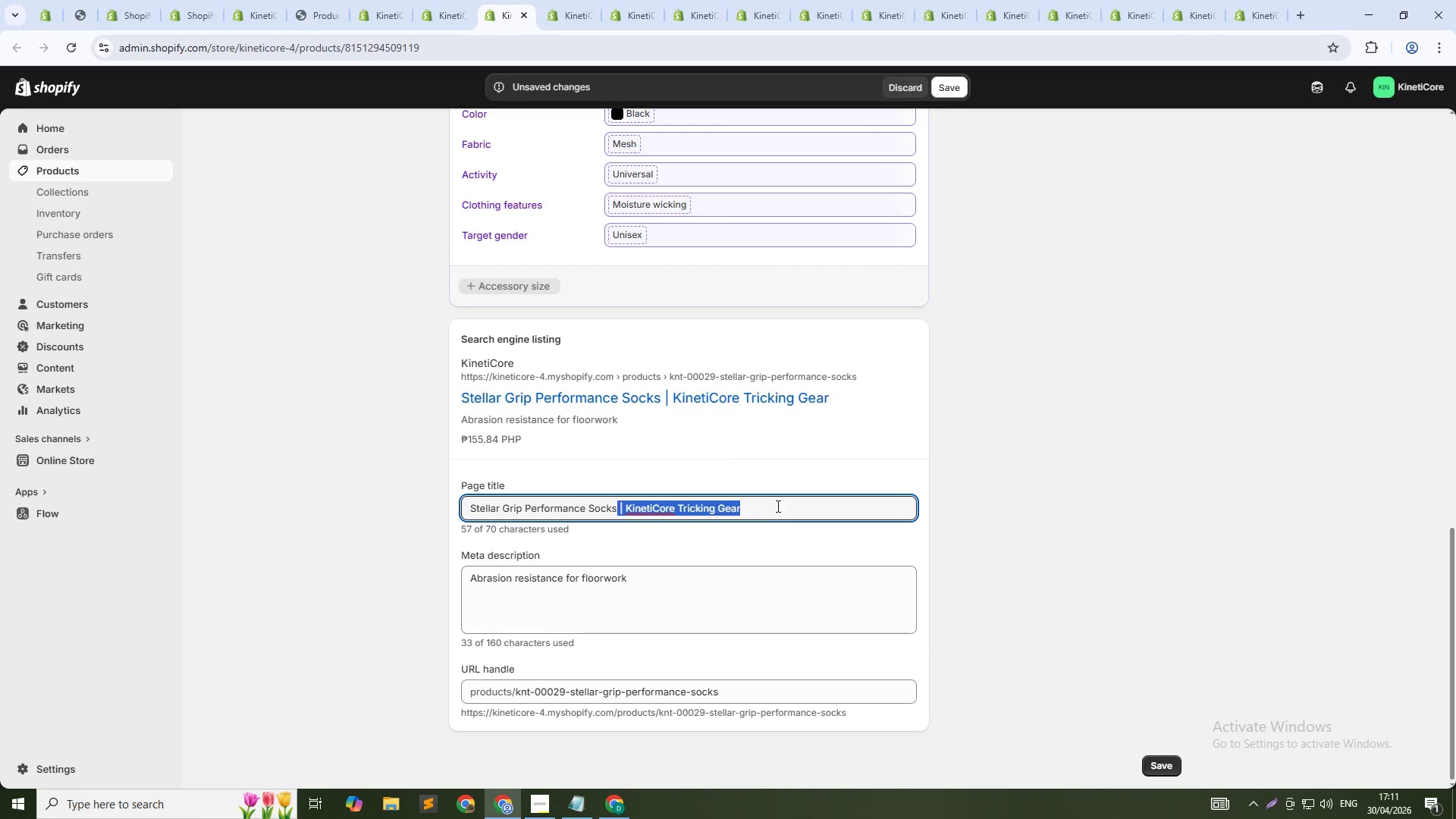 
key(Backspace)
 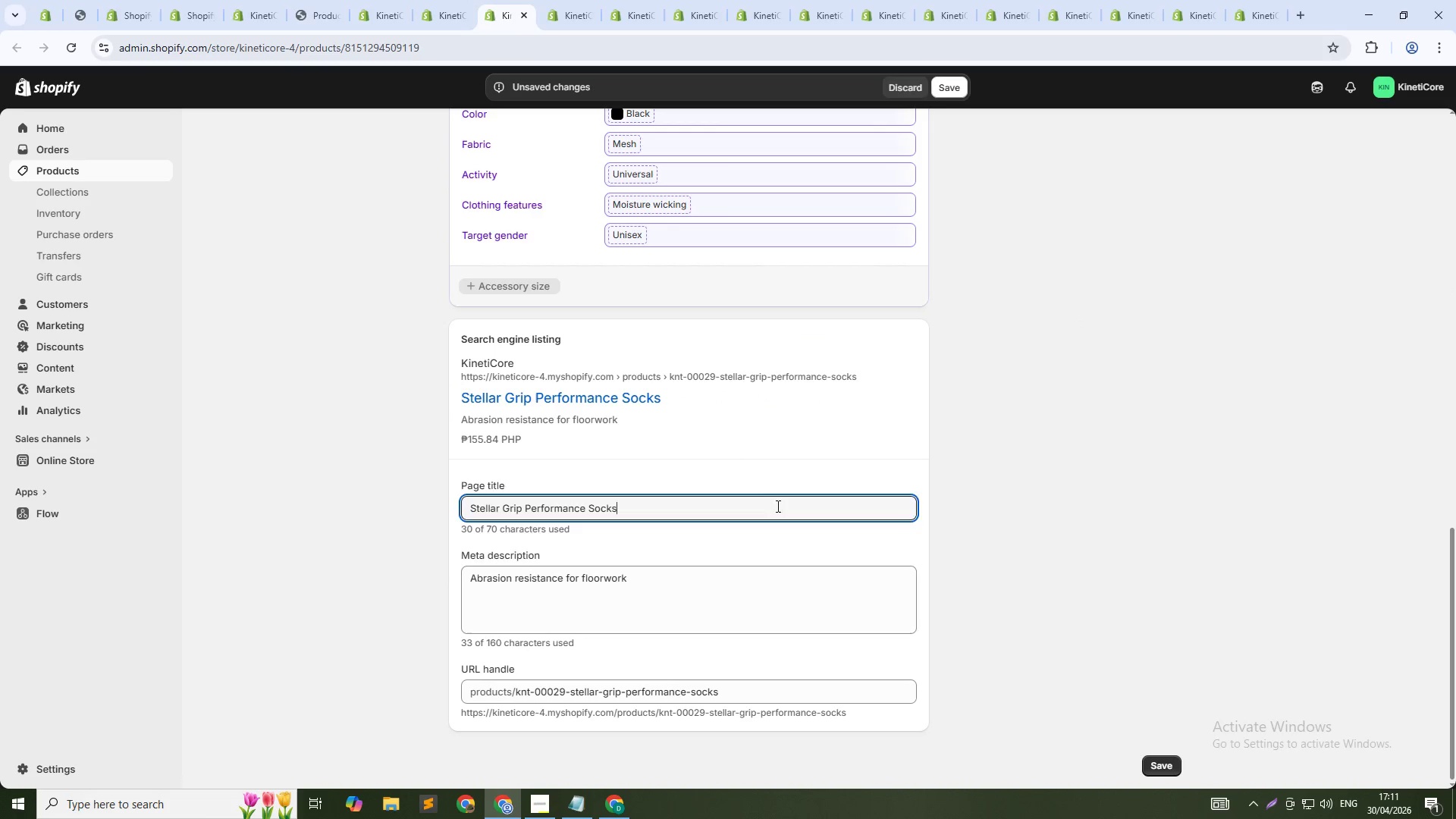 
key(Tab)
 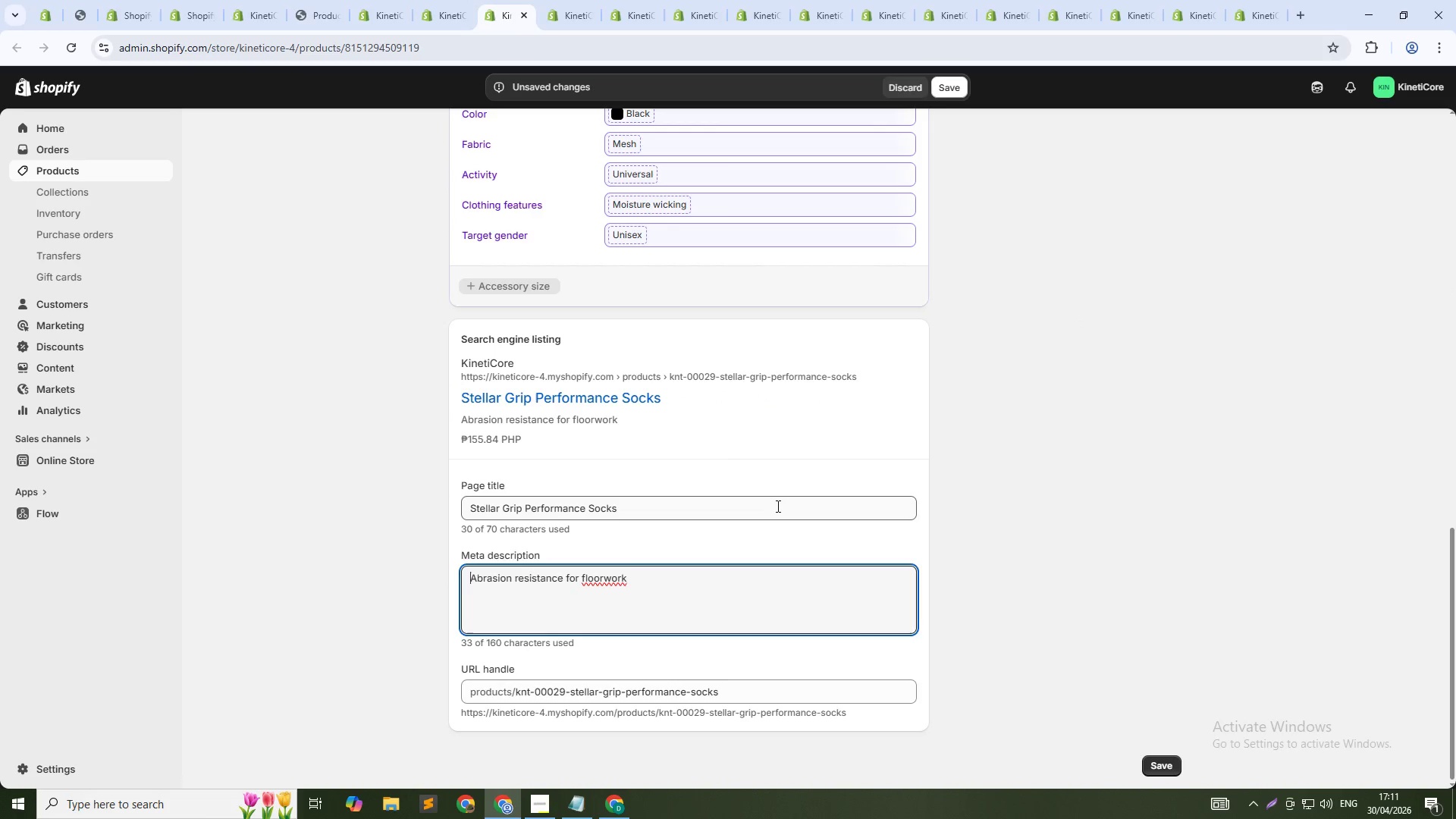 
key(Tab)
 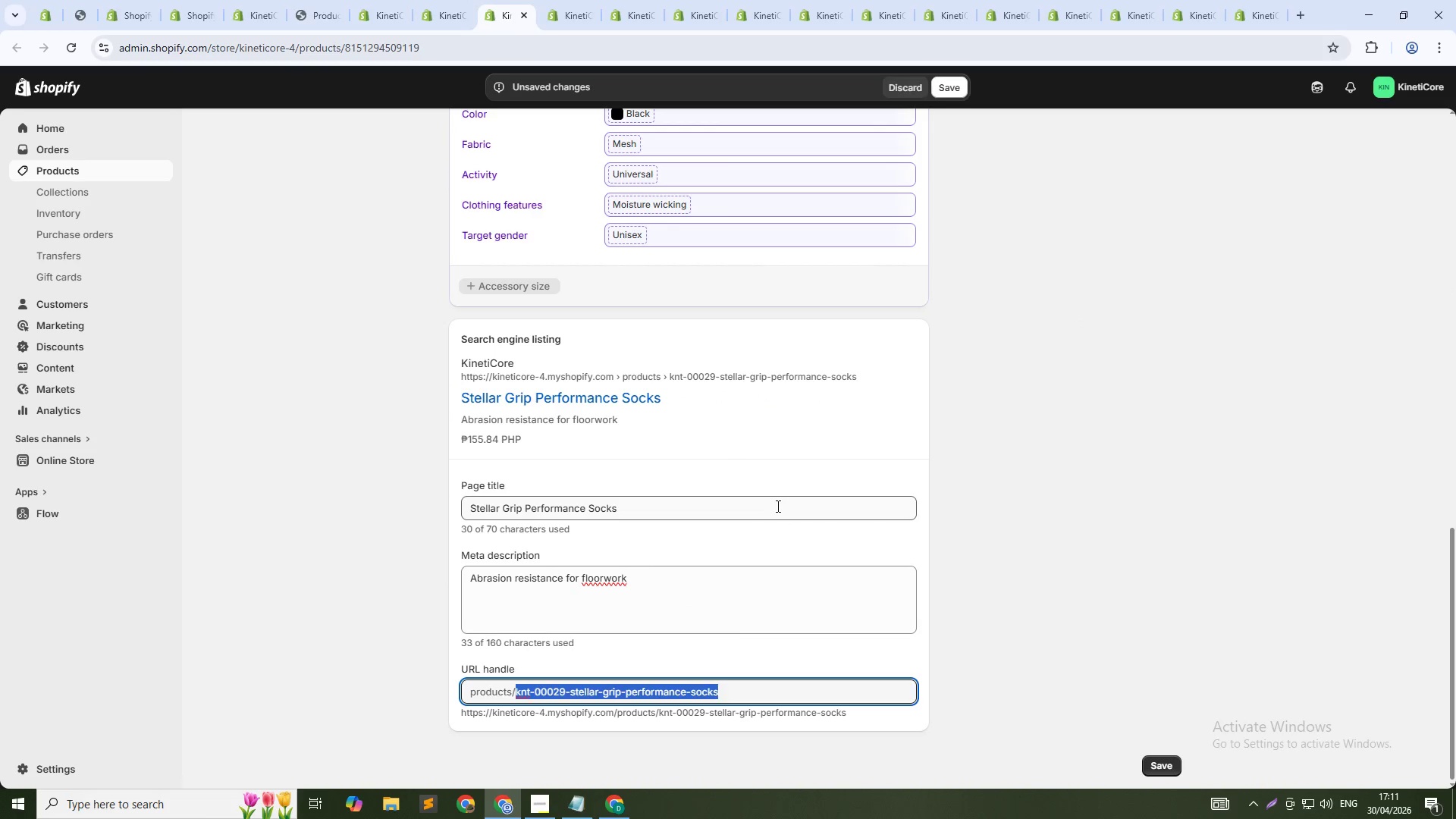 
key(ArrowDown)
 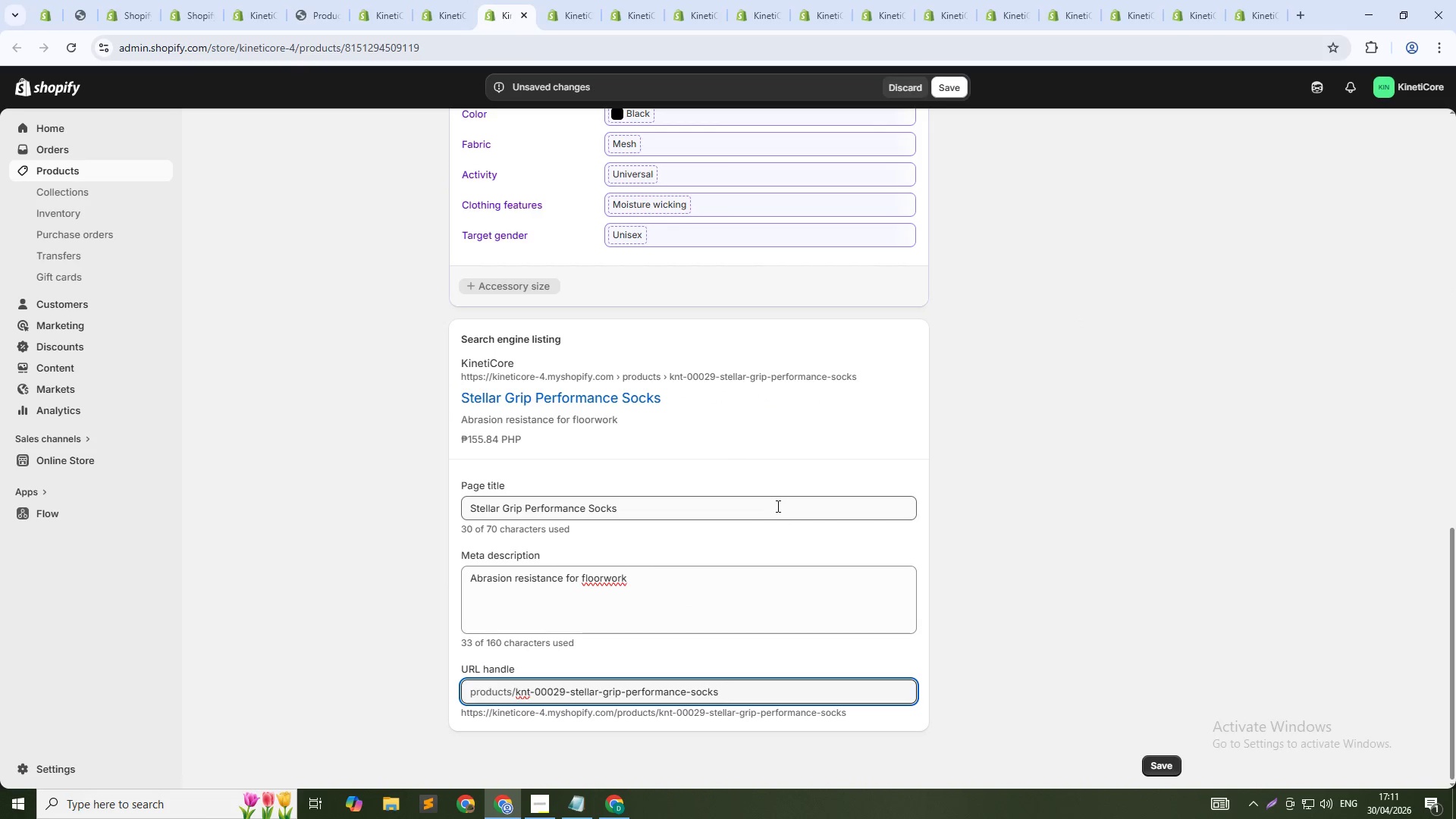 
key(NumpadSubtract)
 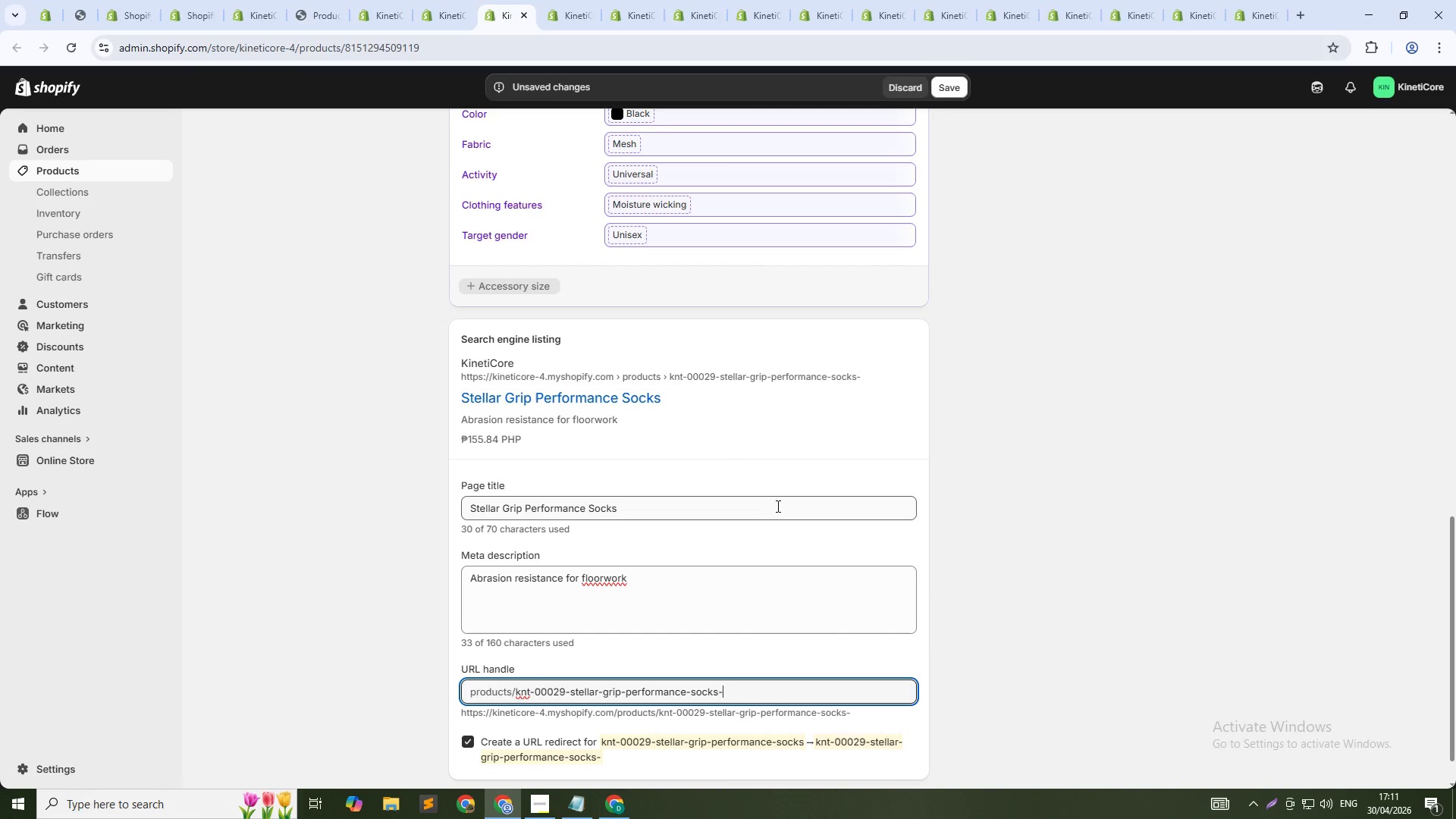 
key(Numpad2)
 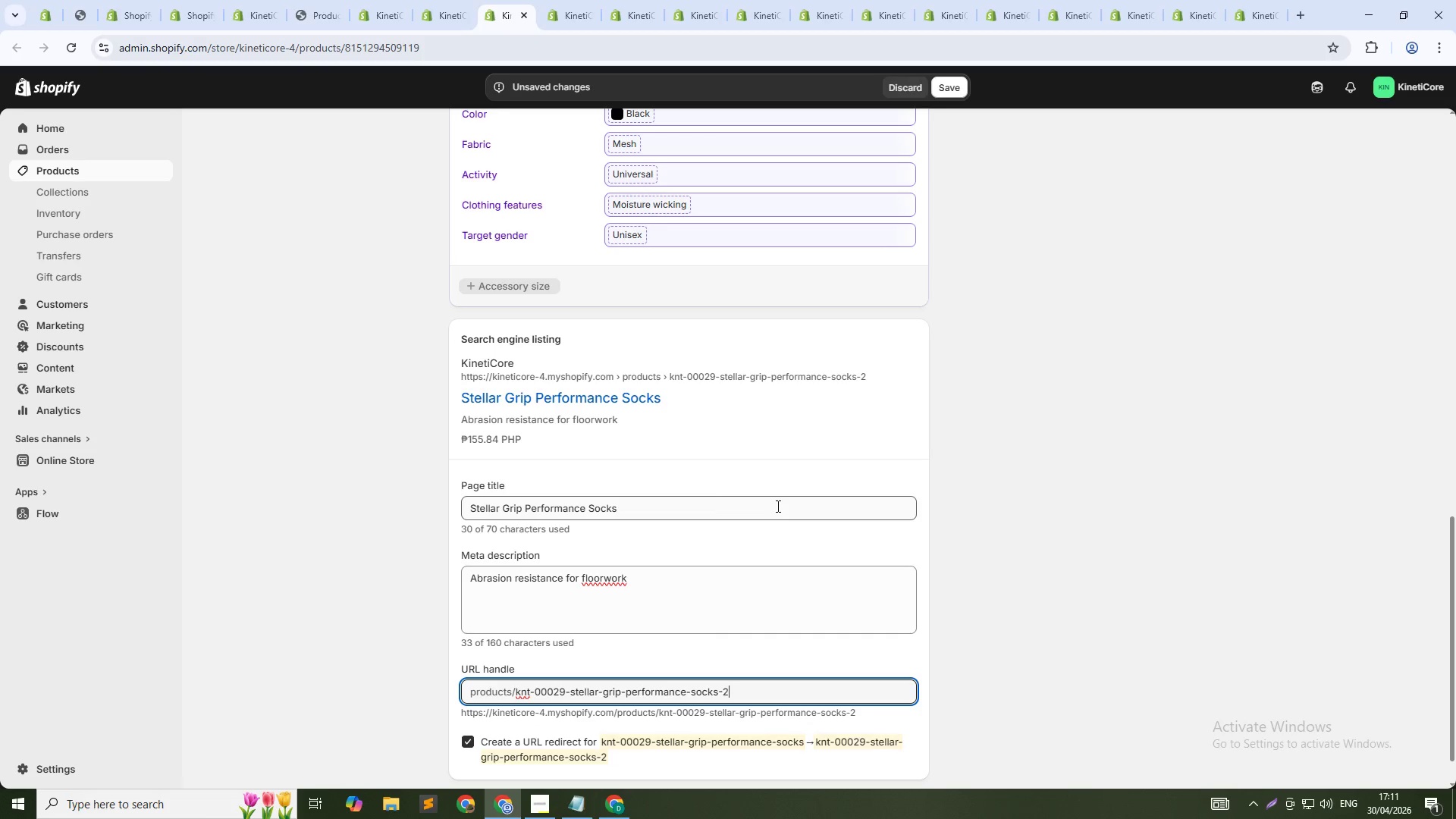 
key(Numpad9)
 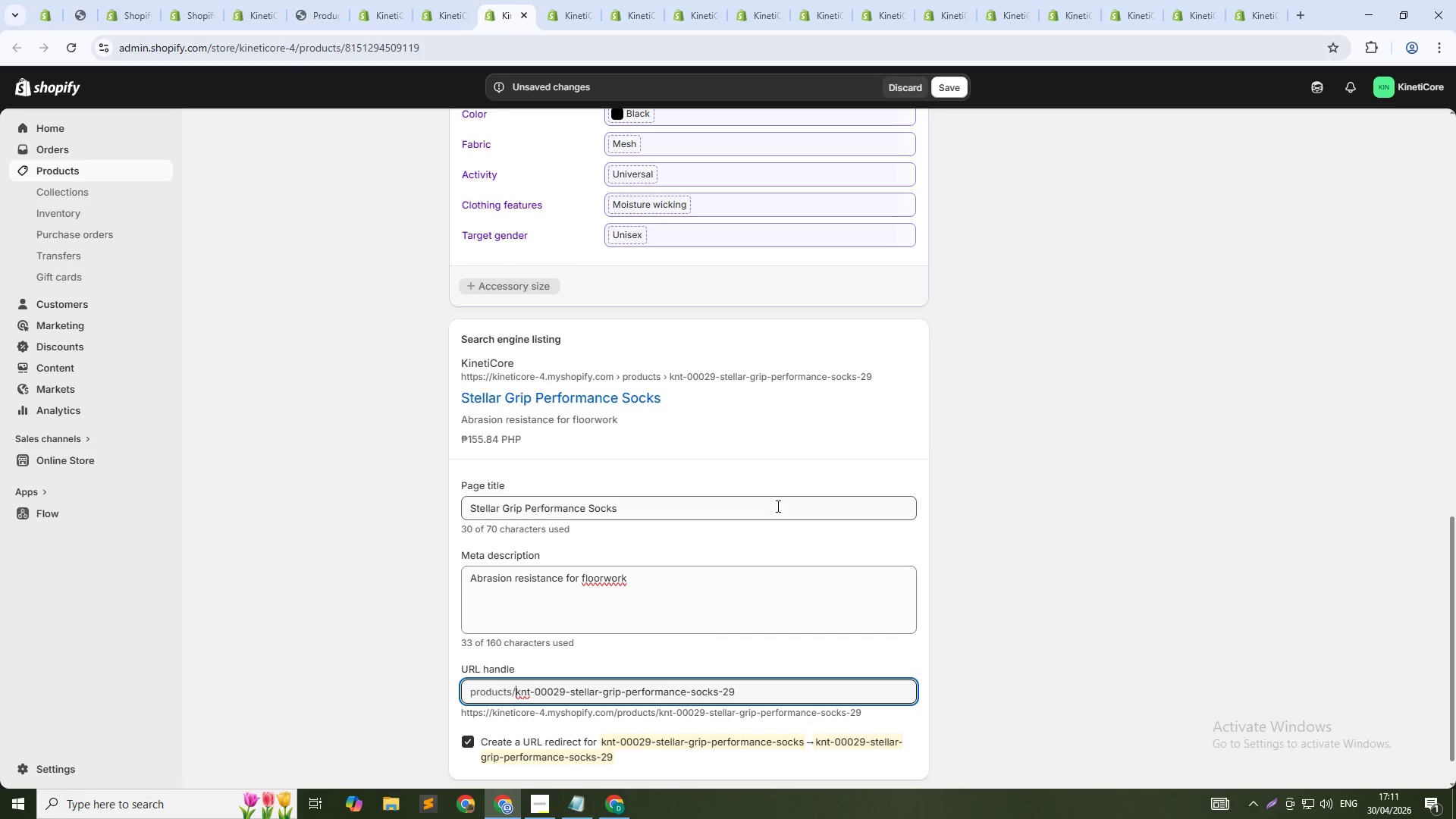 
key(ArrowUp)
 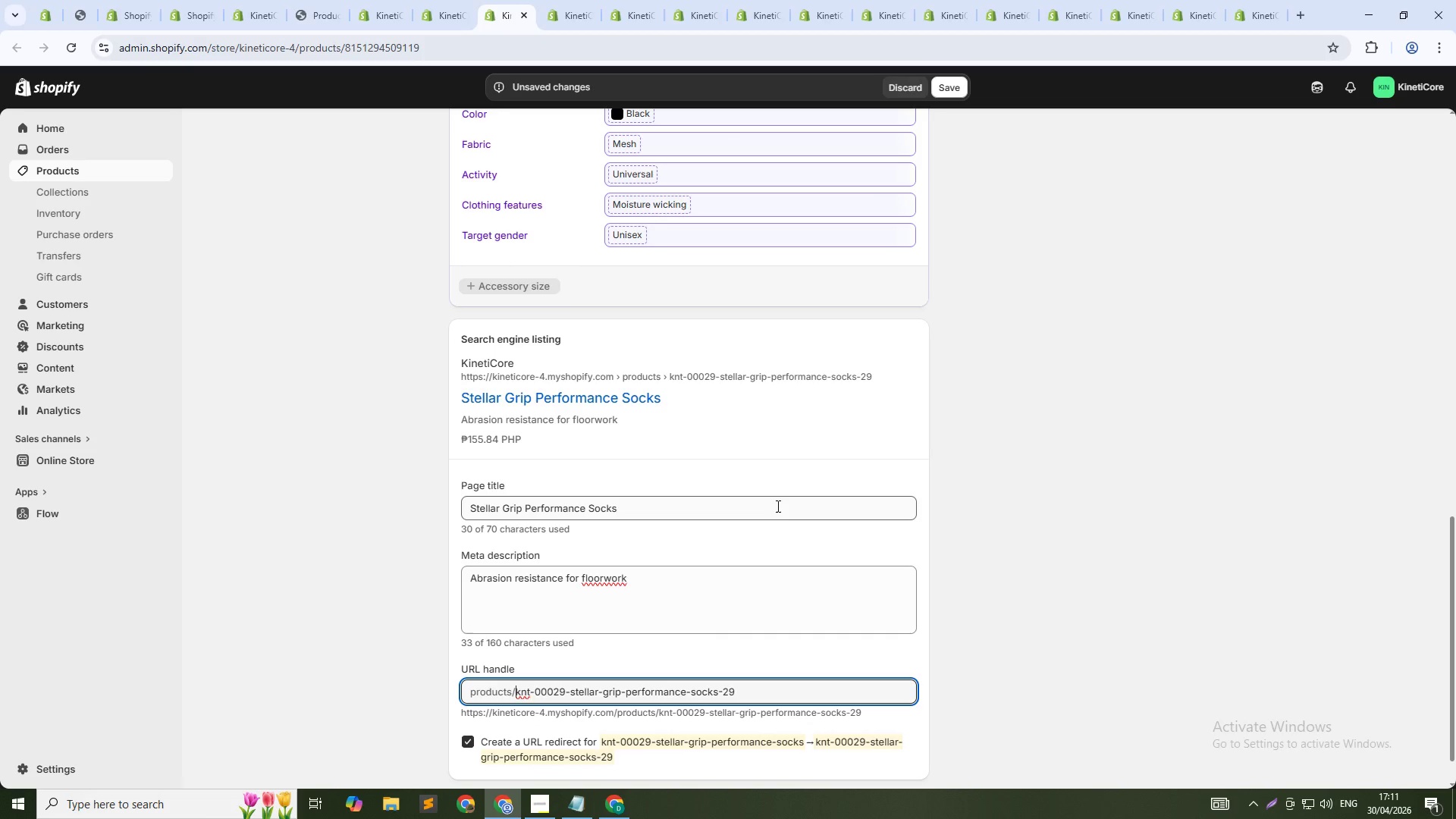 
key(Control+Shift+ArrowRight)
 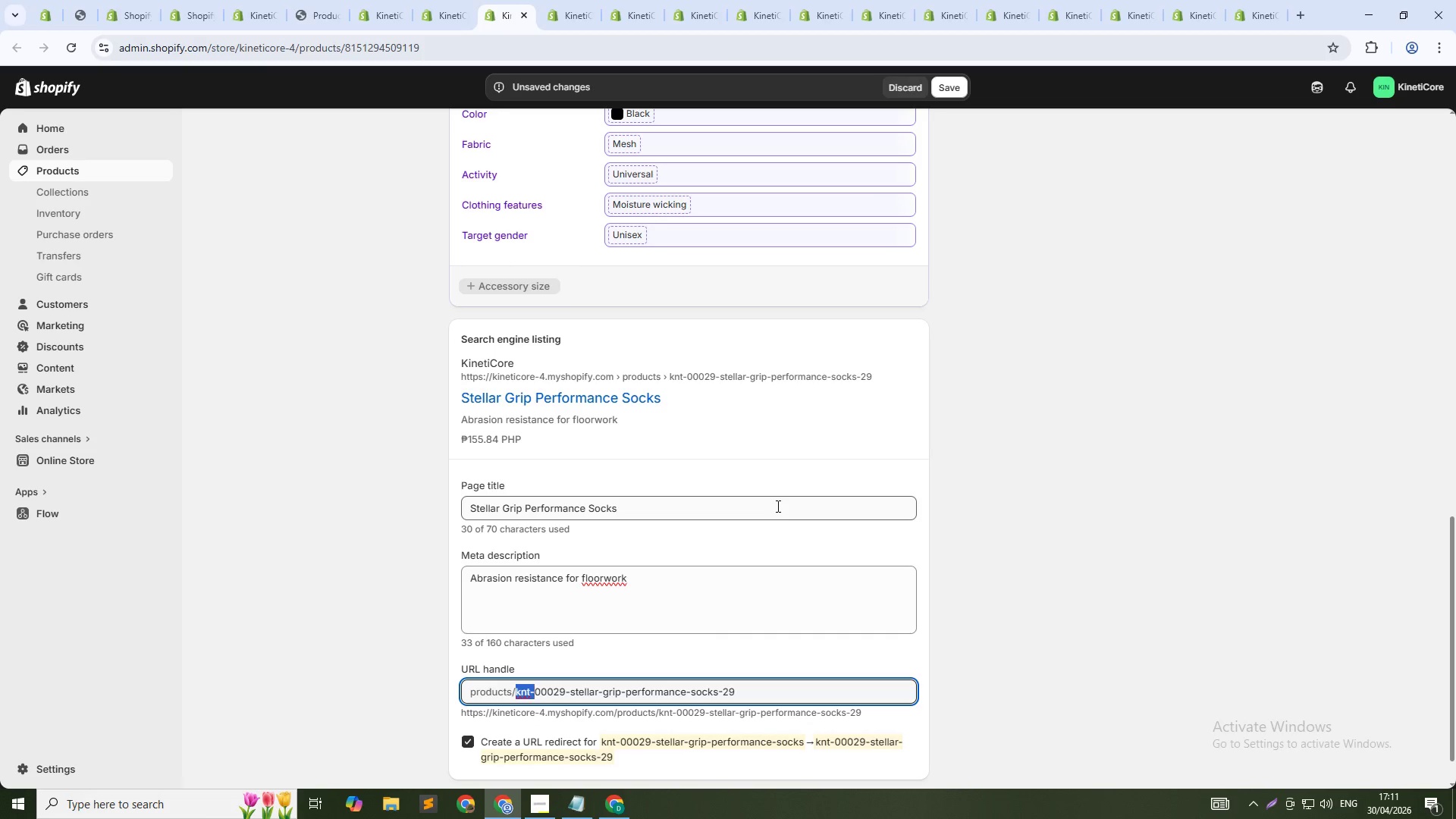 
key(Control+Shift+ArrowRight)
 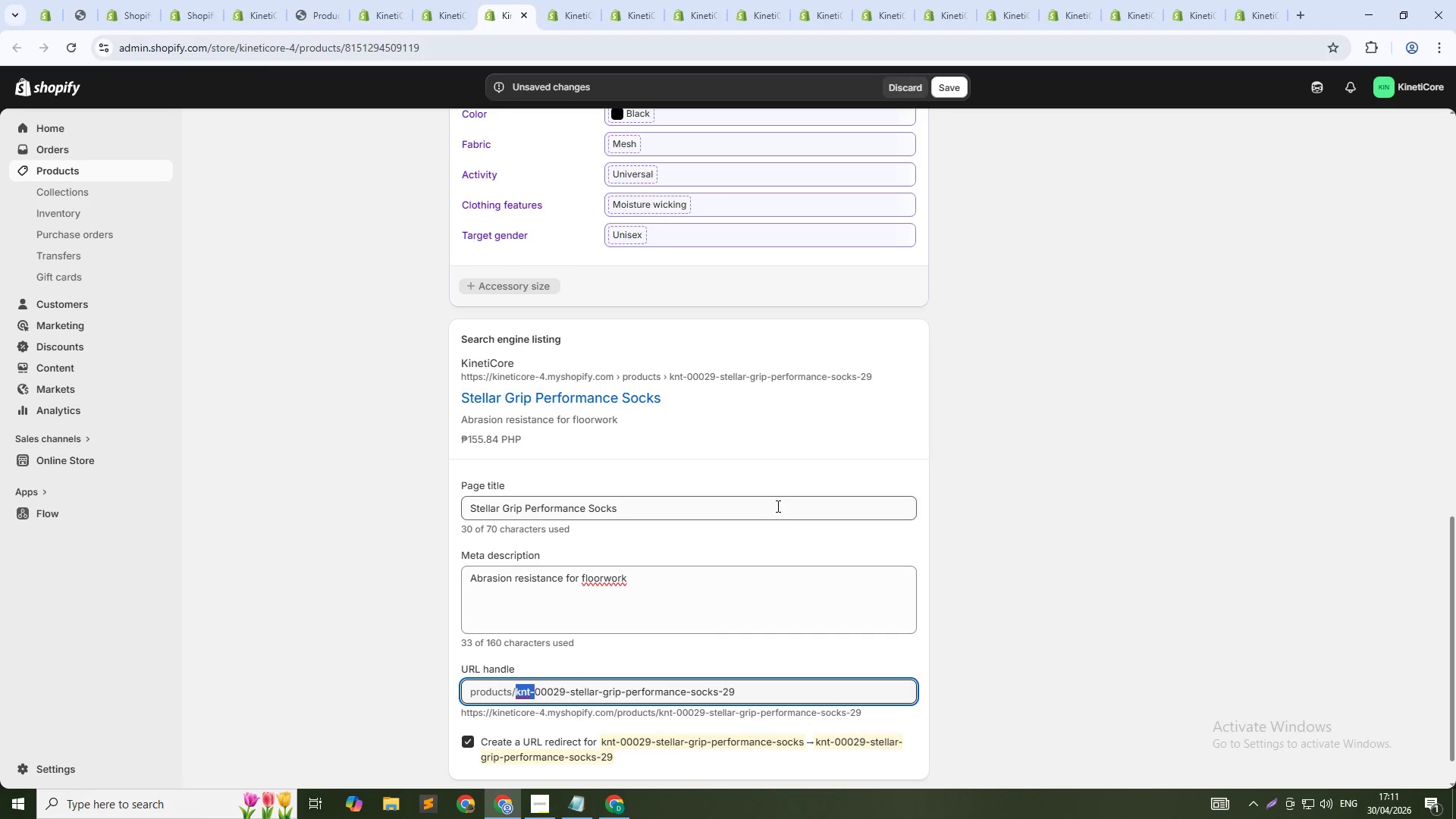 
key(Control+Shift+ArrowRight)
 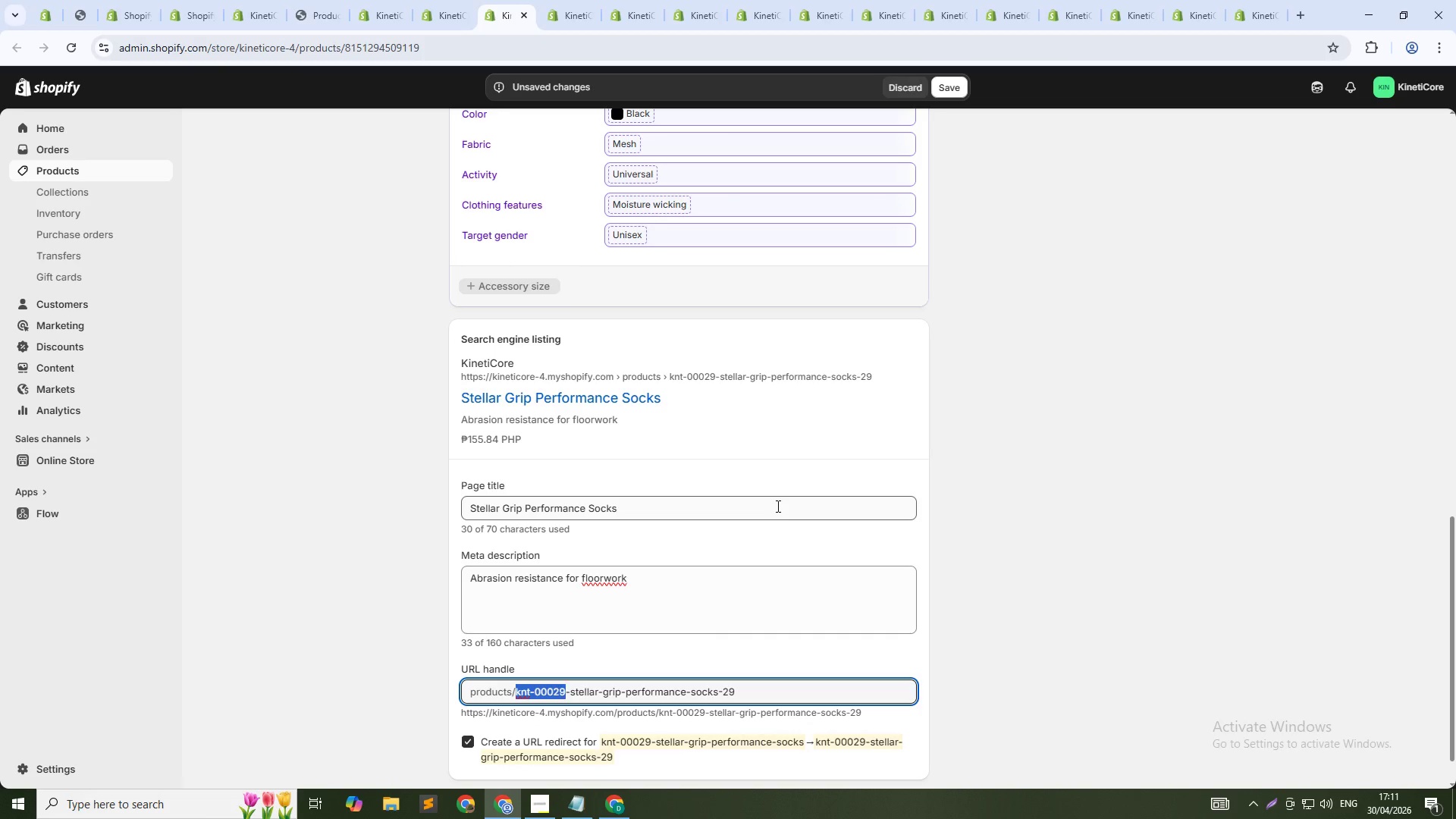 
key(Shift+ArrowRight)
 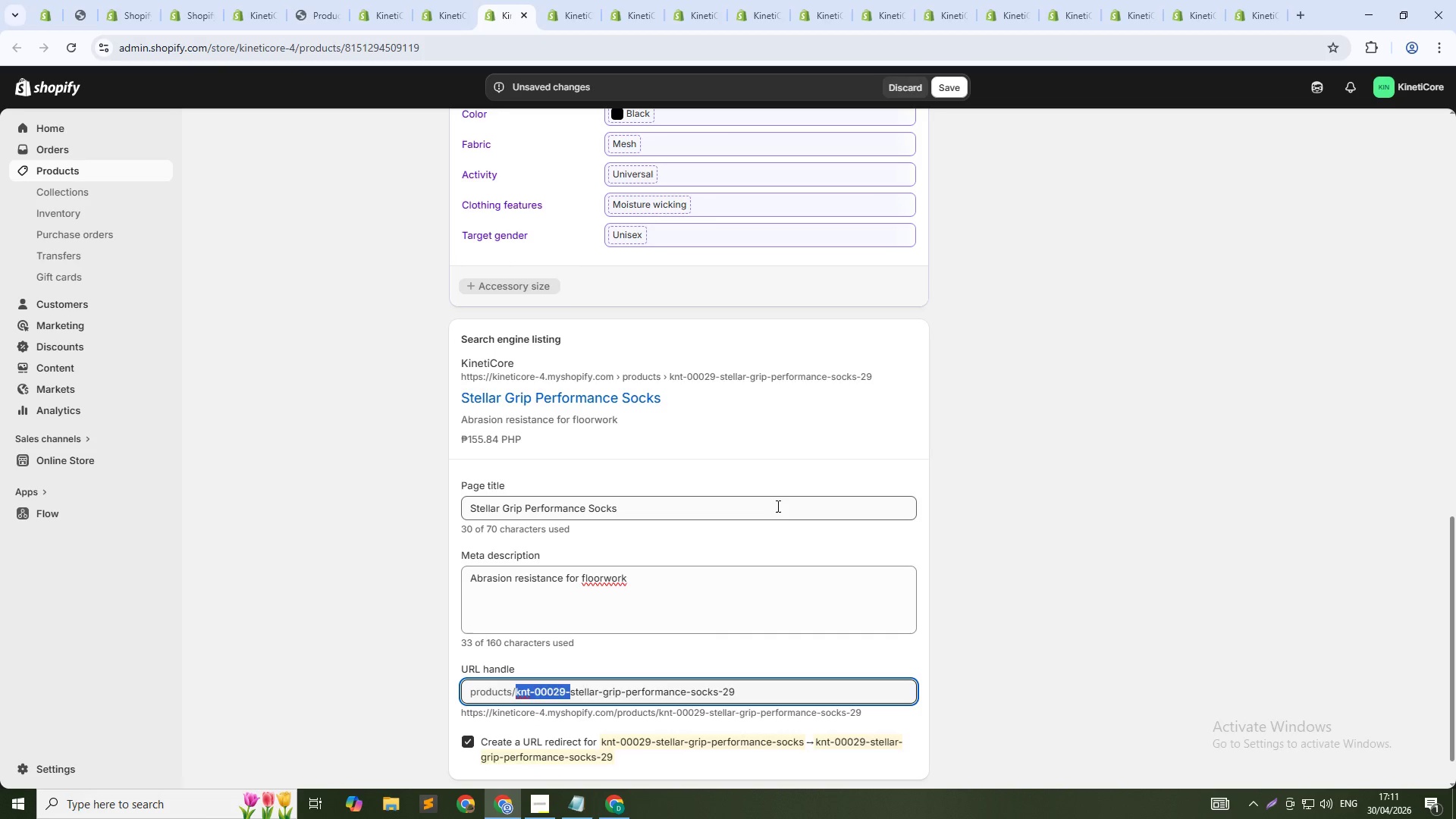 
key(Backspace)
 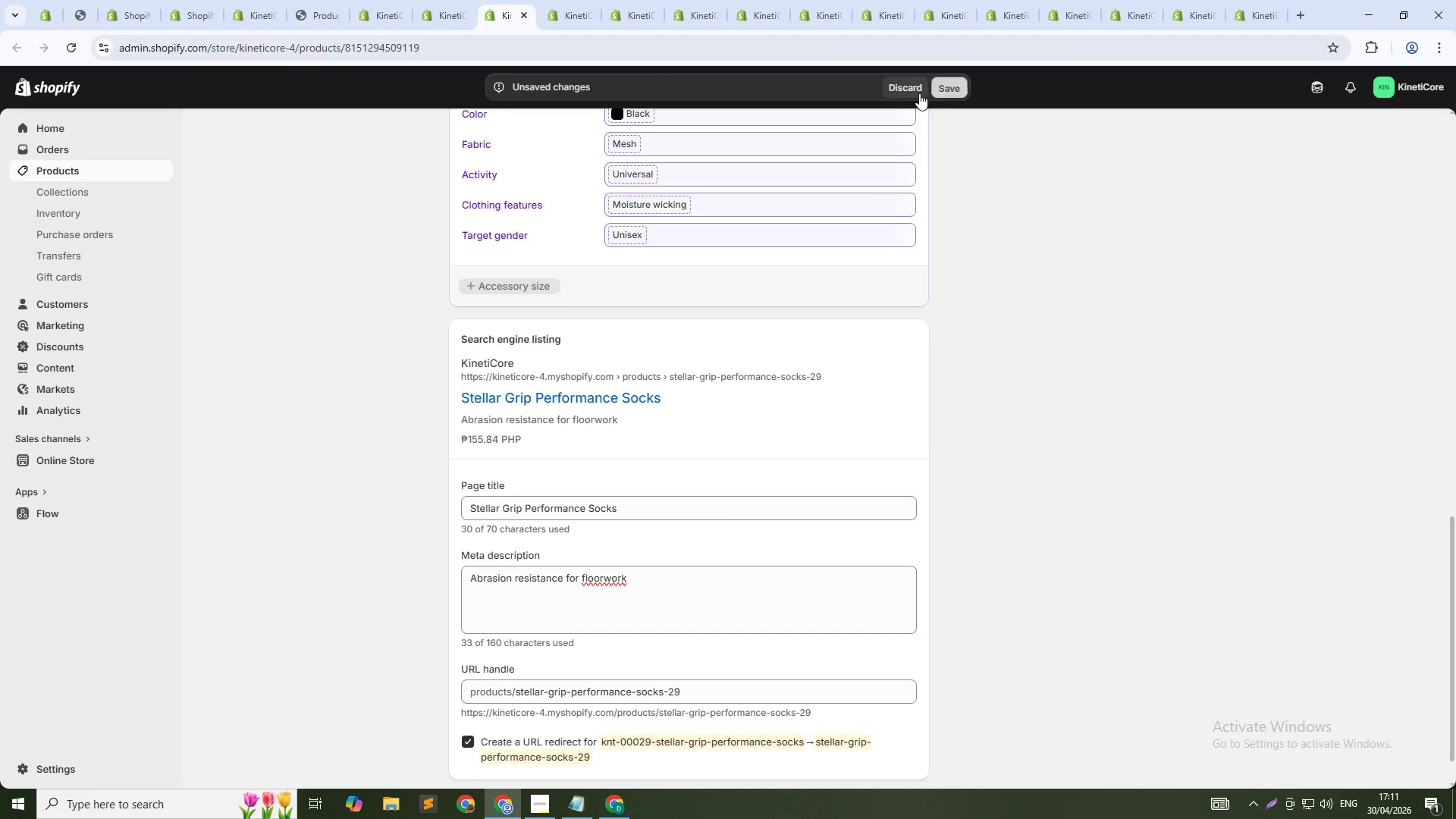 
left_click([563, 0])
 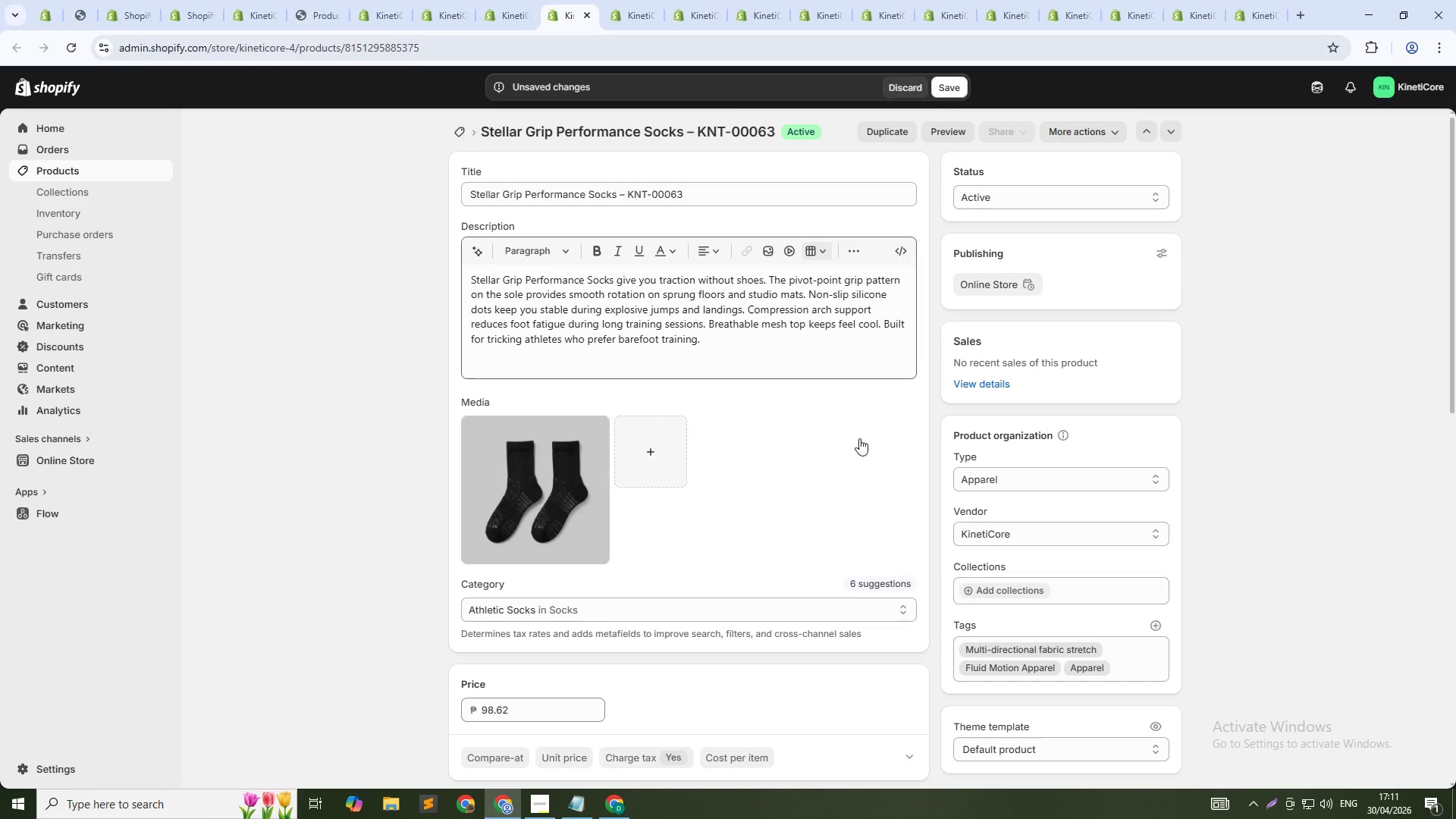 
scroll: coordinate [840, 534], scroll_direction: down, amount: 18.0
 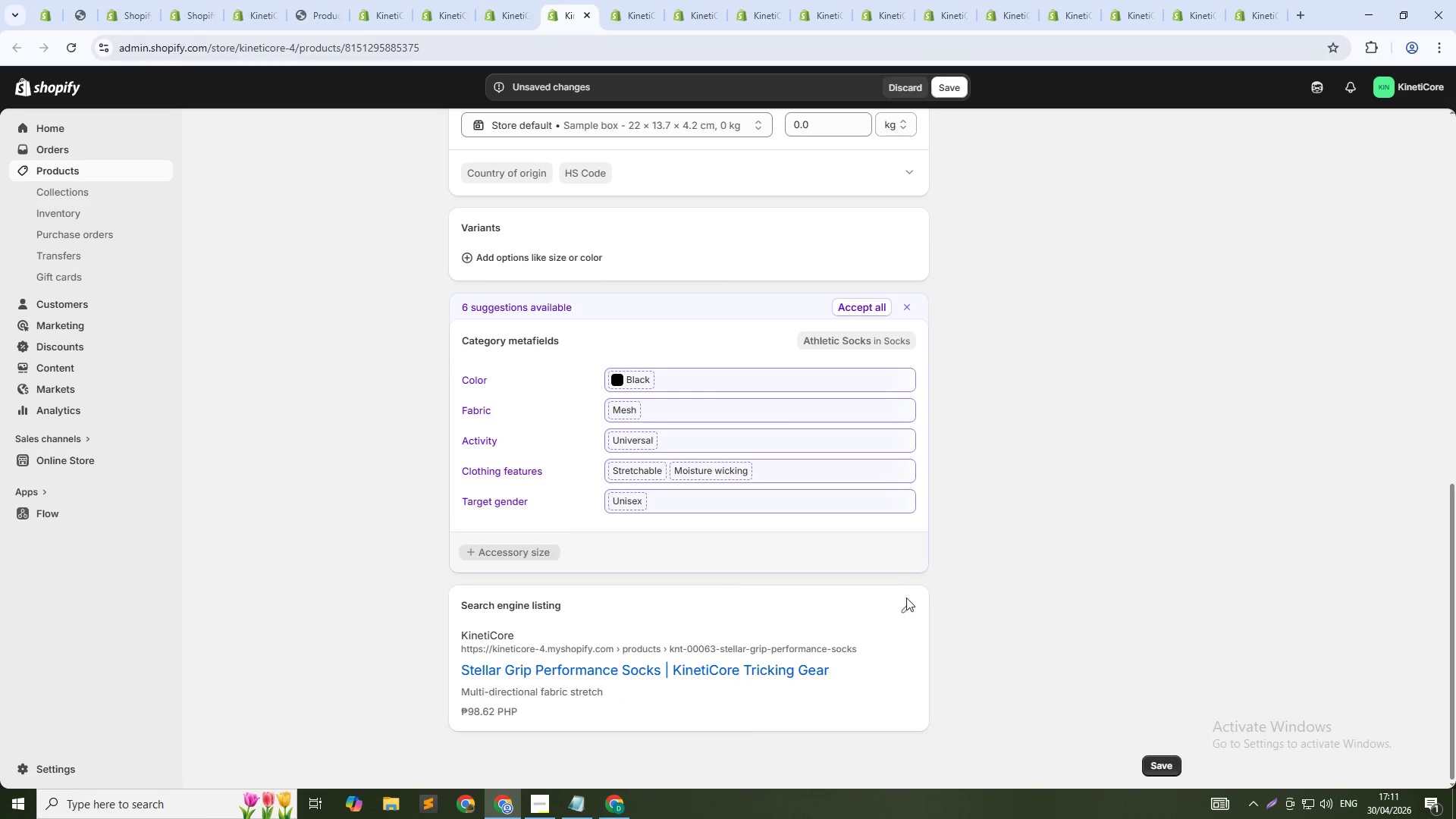 
left_click([906, 605])
 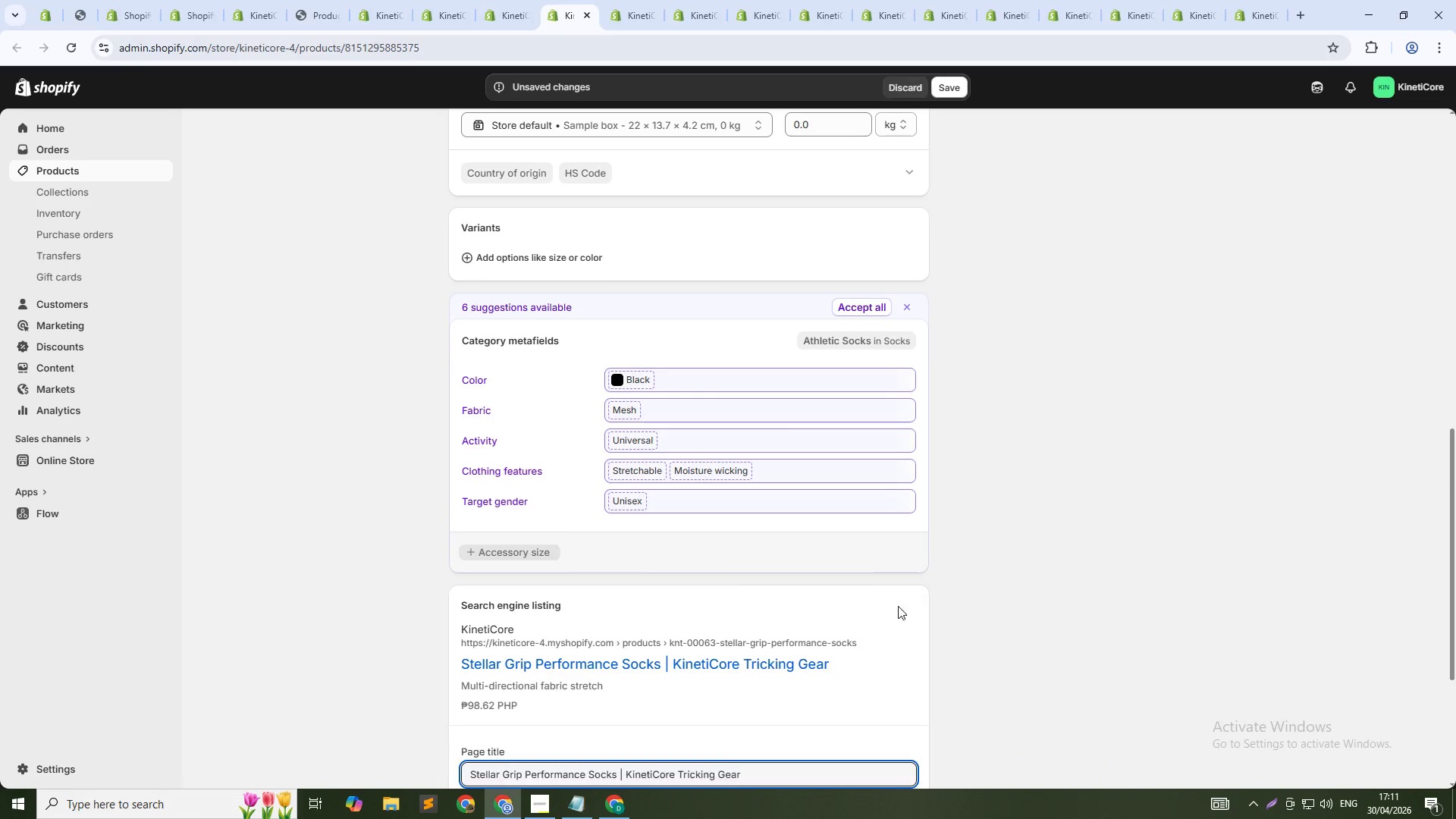 
scroll: coordinate [874, 606], scroll_direction: down, amount: 6.0
 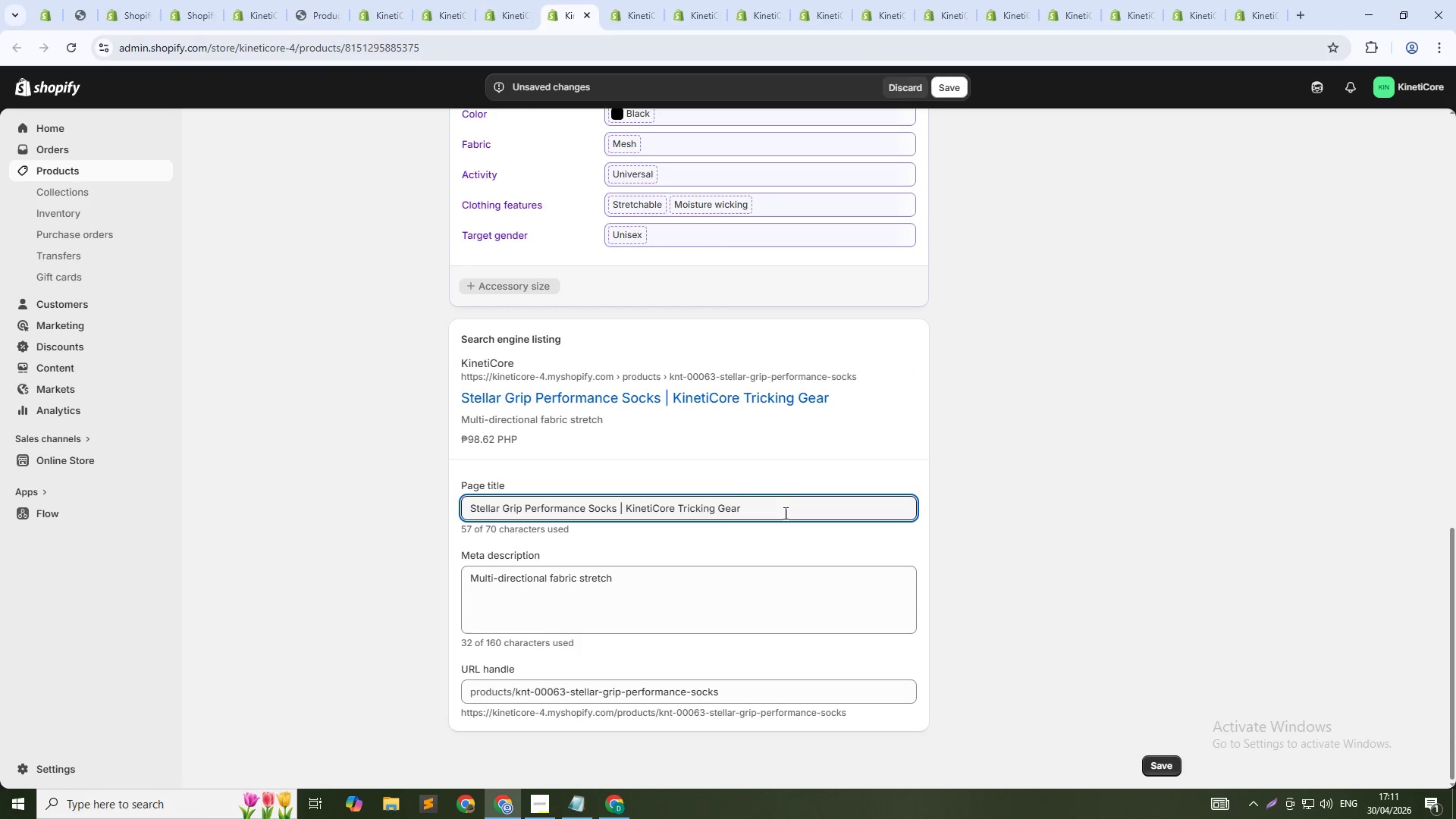 
left_click([786, 500])
 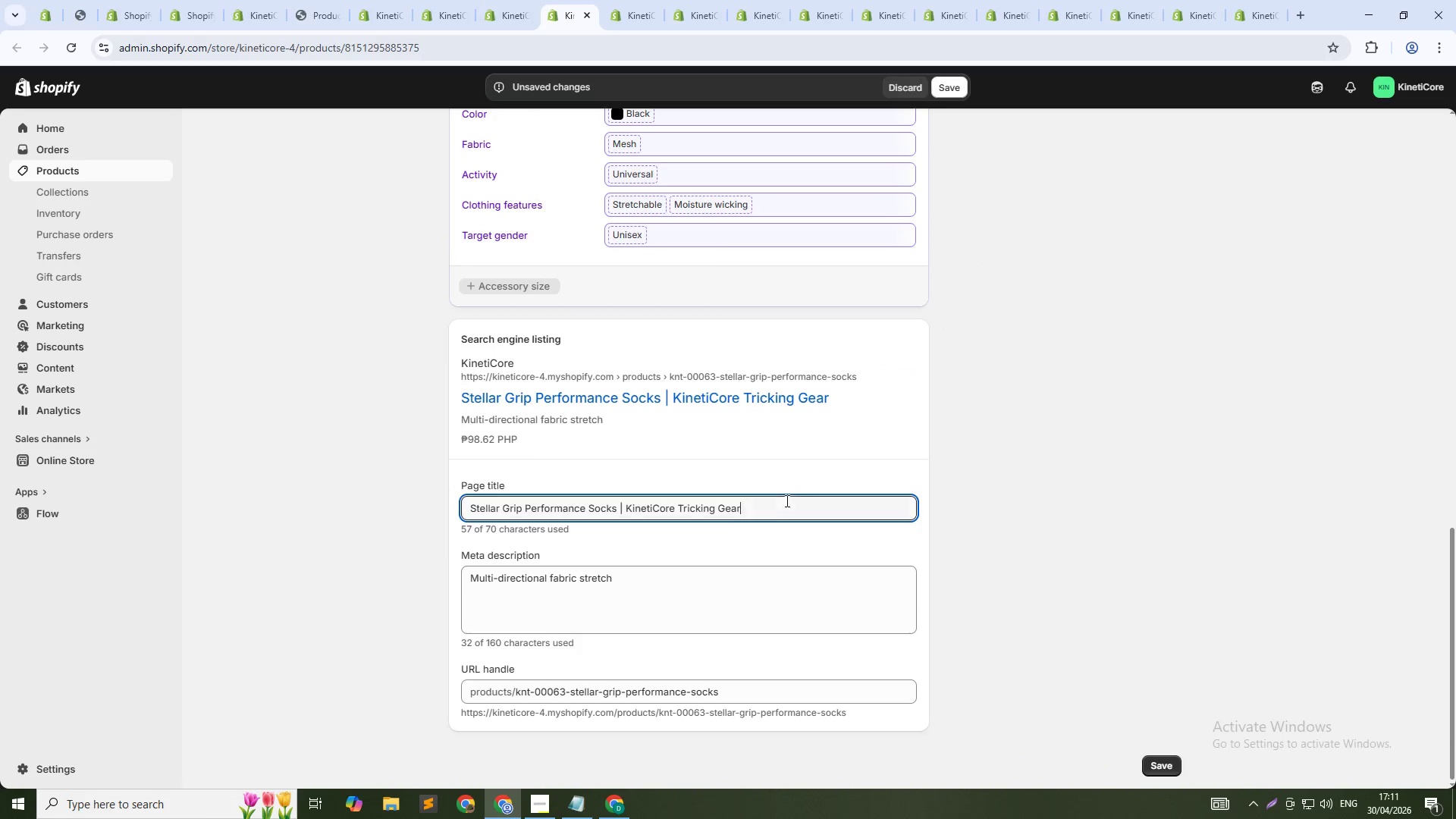 
key(Control+Shift+ArrowLeft)
 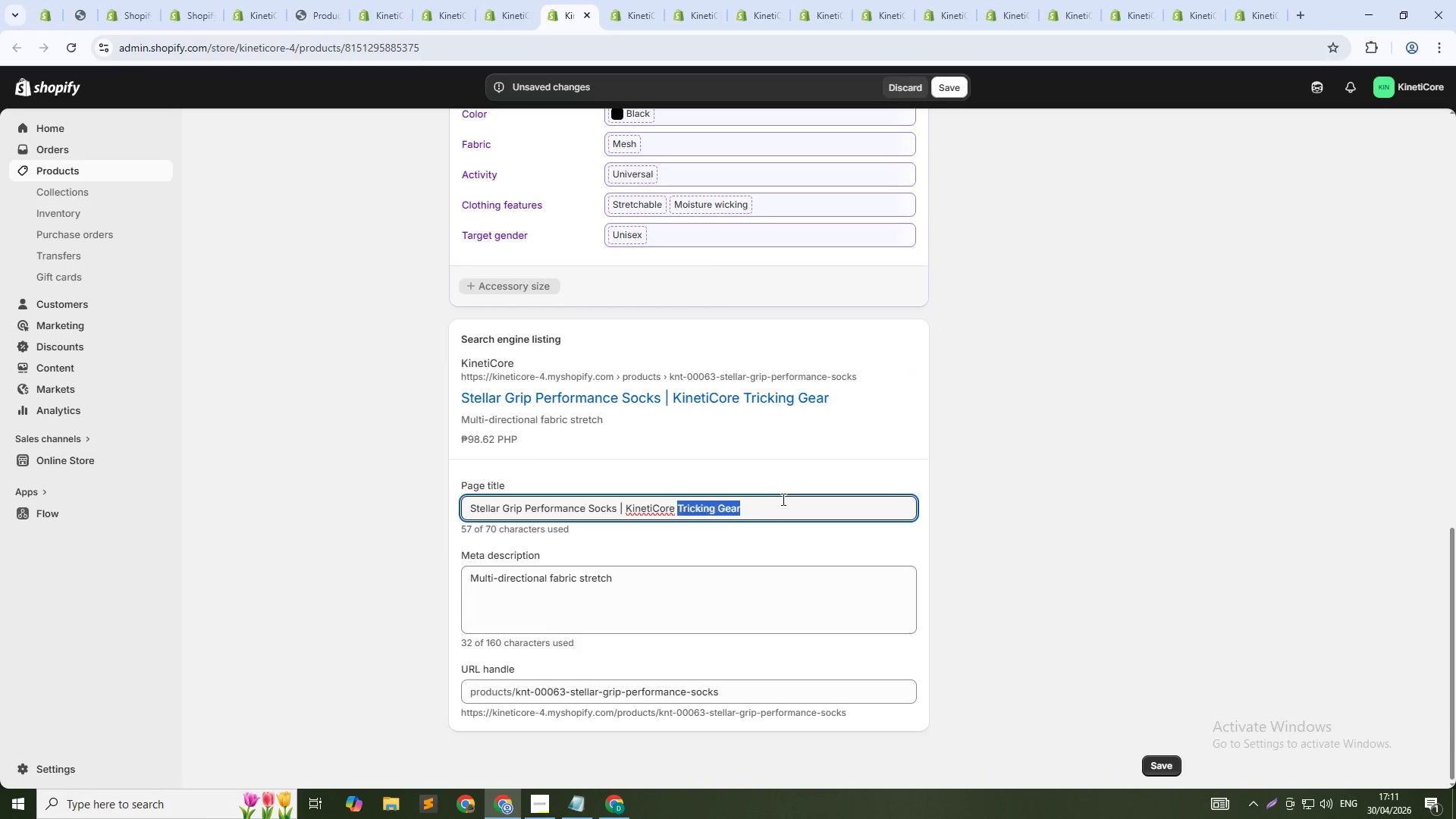 
key(Control+Shift+ArrowLeft)
 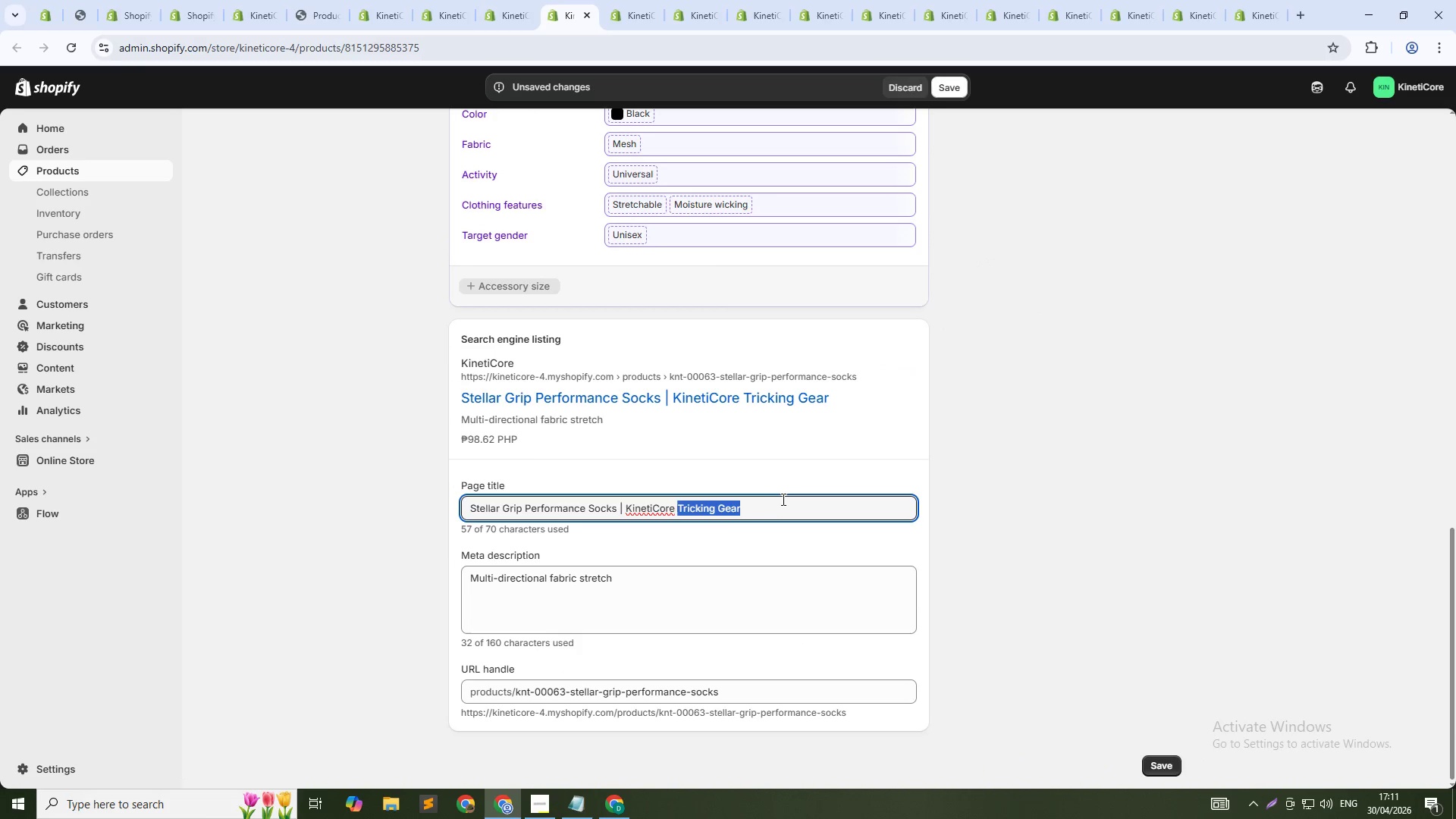 
key(Control+Shift+ArrowLeft)
 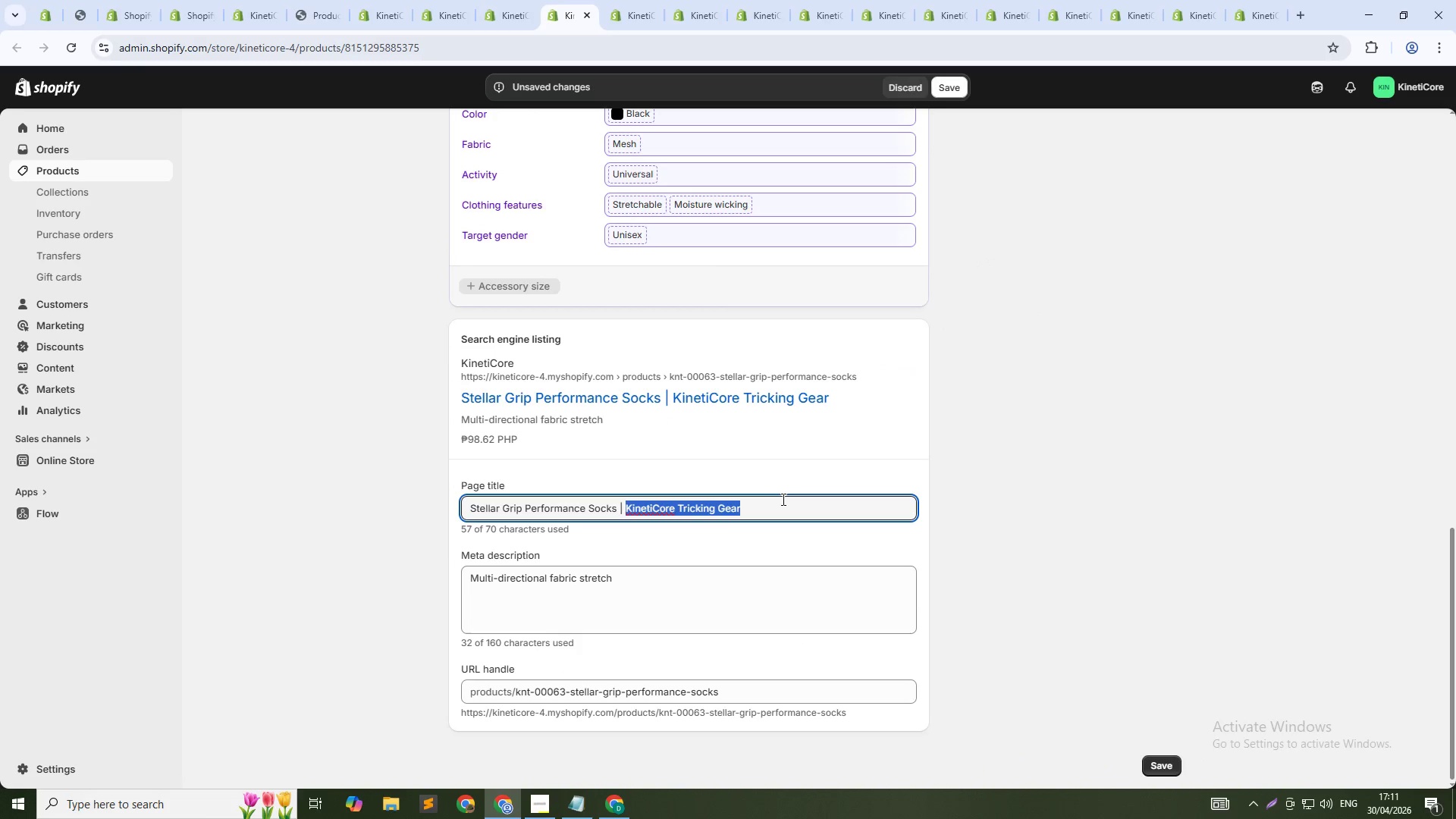 
key(Control+Shift+ArrowLeft)
 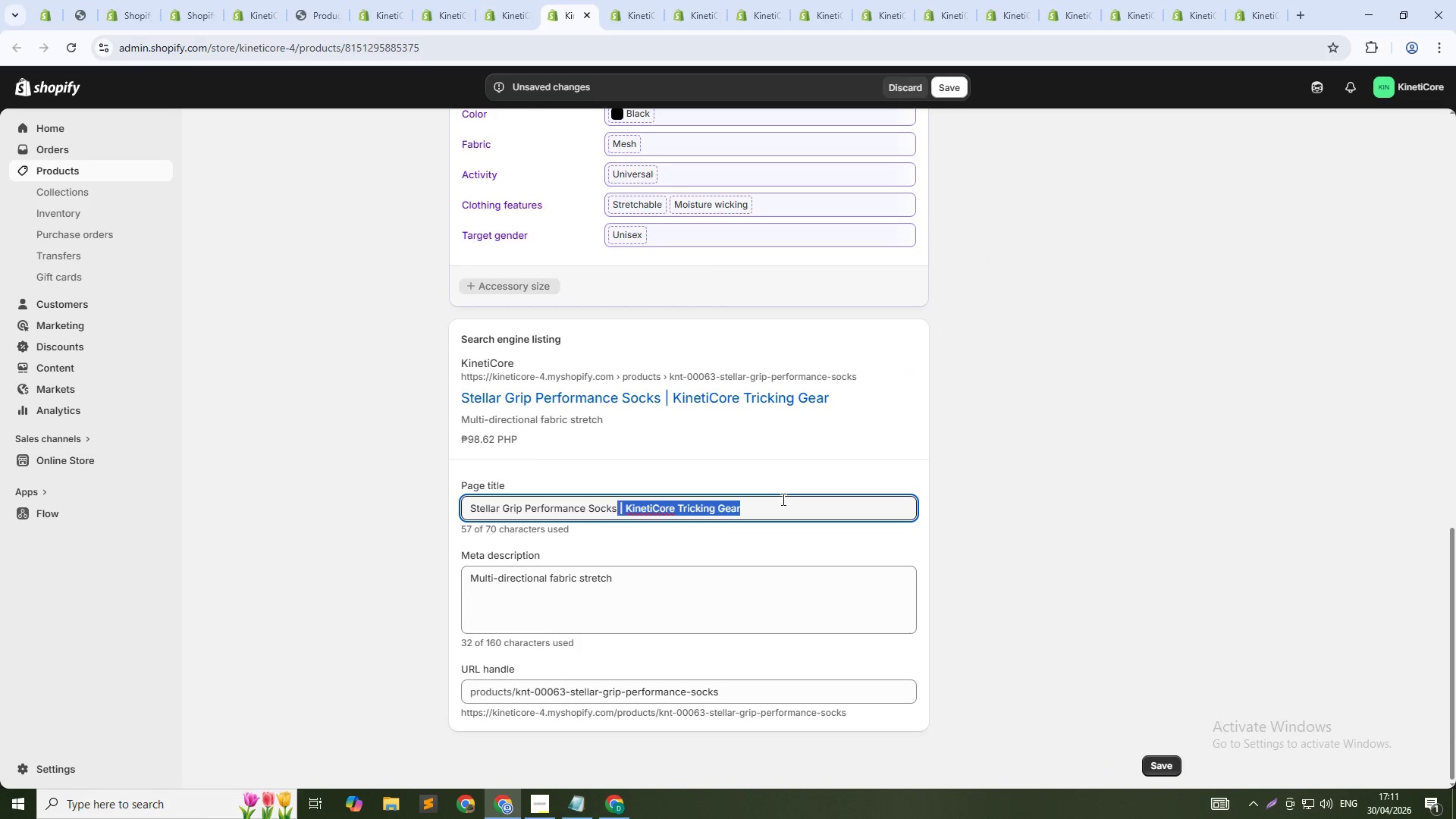 
key(Shift+ArrowLeft)
 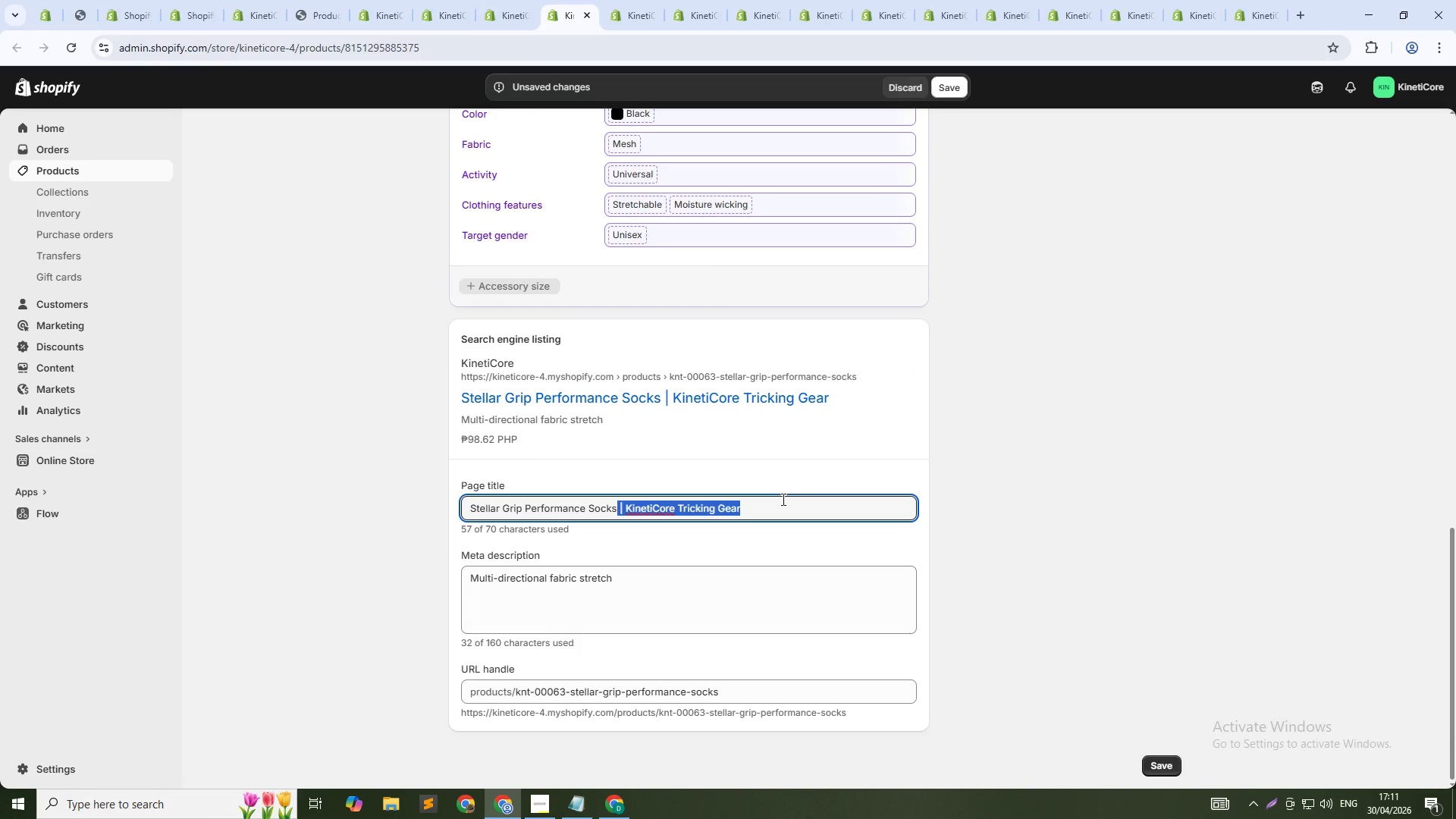 
key(Backspace)
 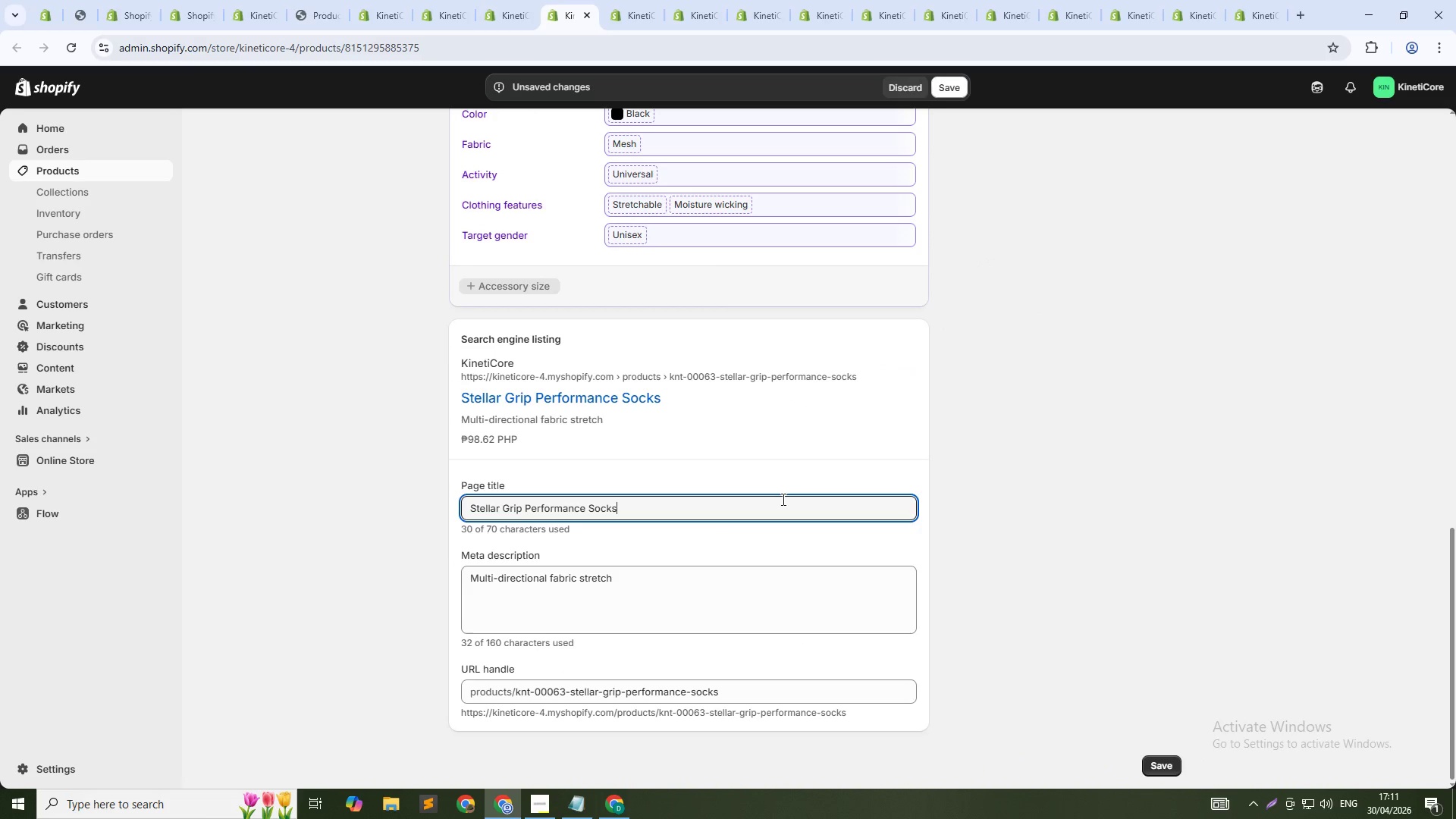 
key(Tab)
 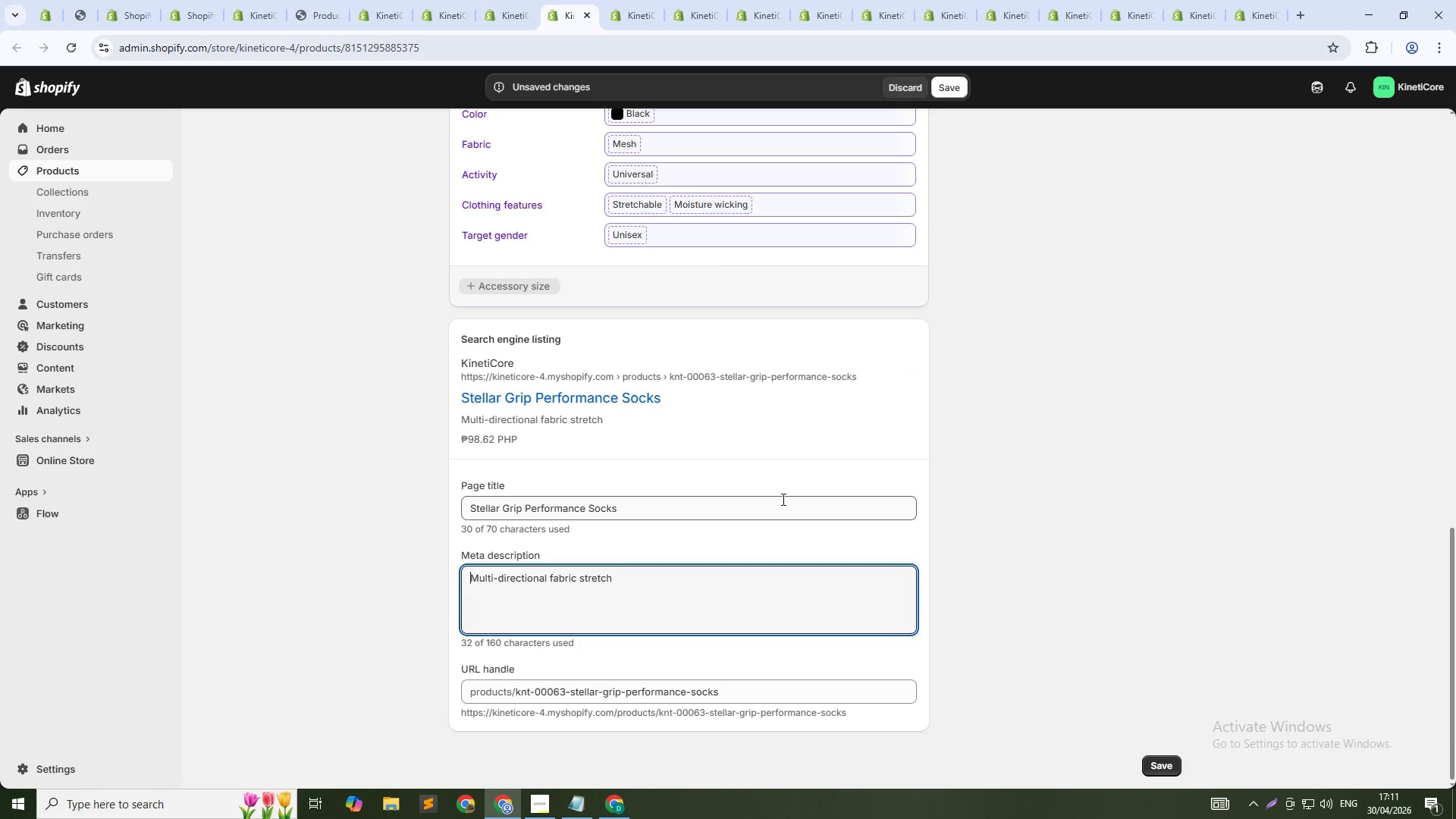 
key(Tab)
 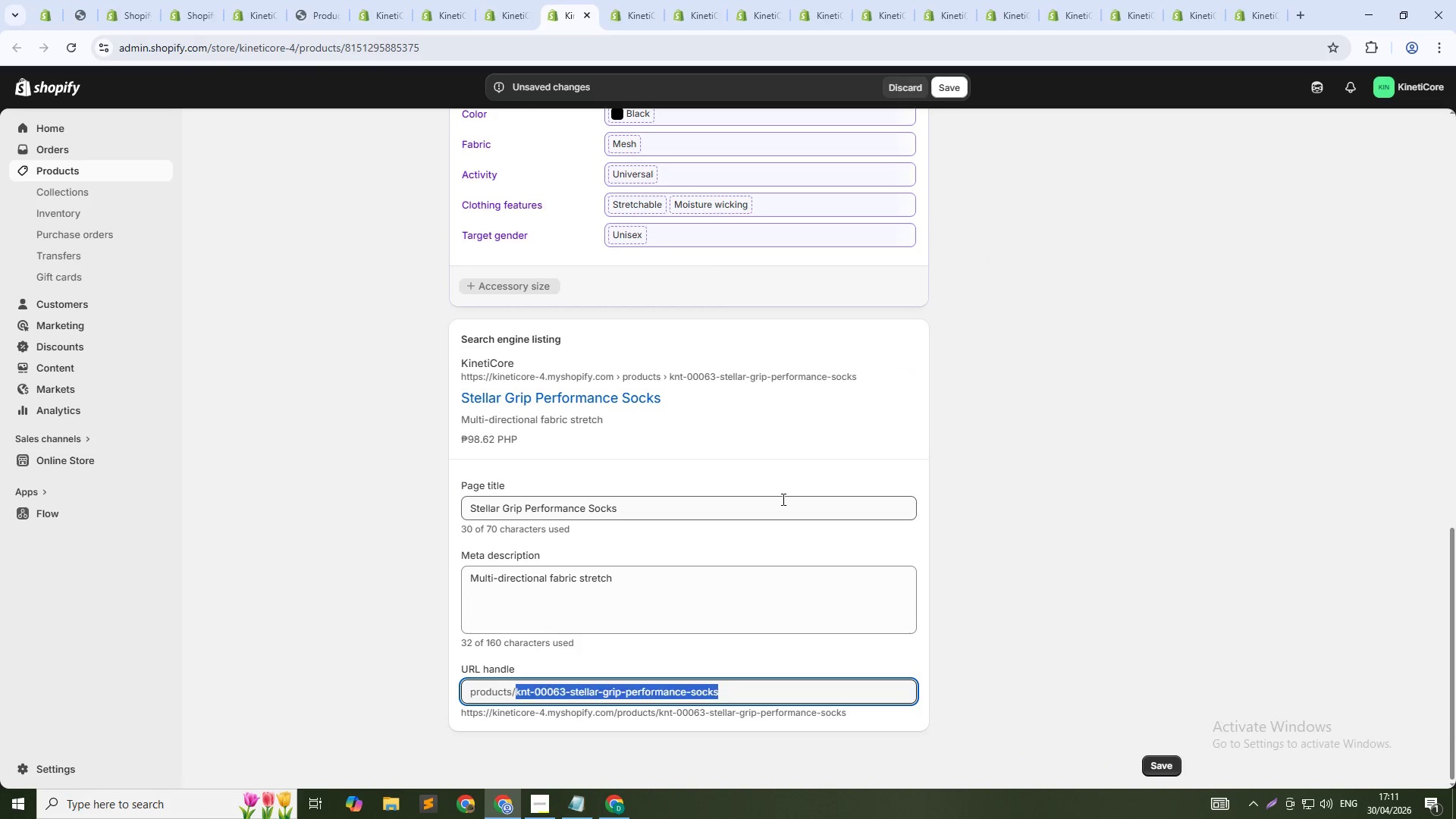 
key(ArrowDown)
 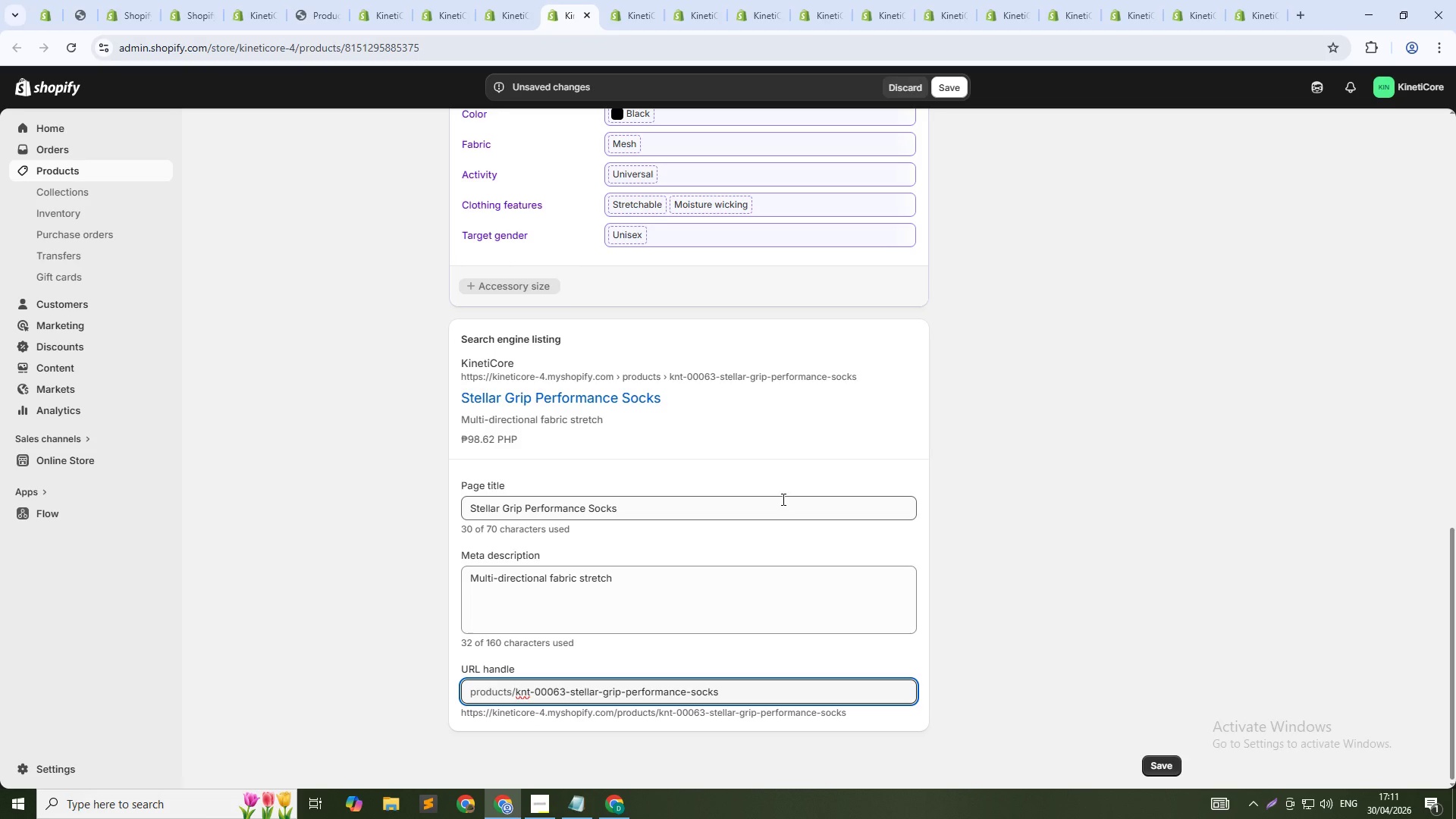 
key(NumpadSubtract)
 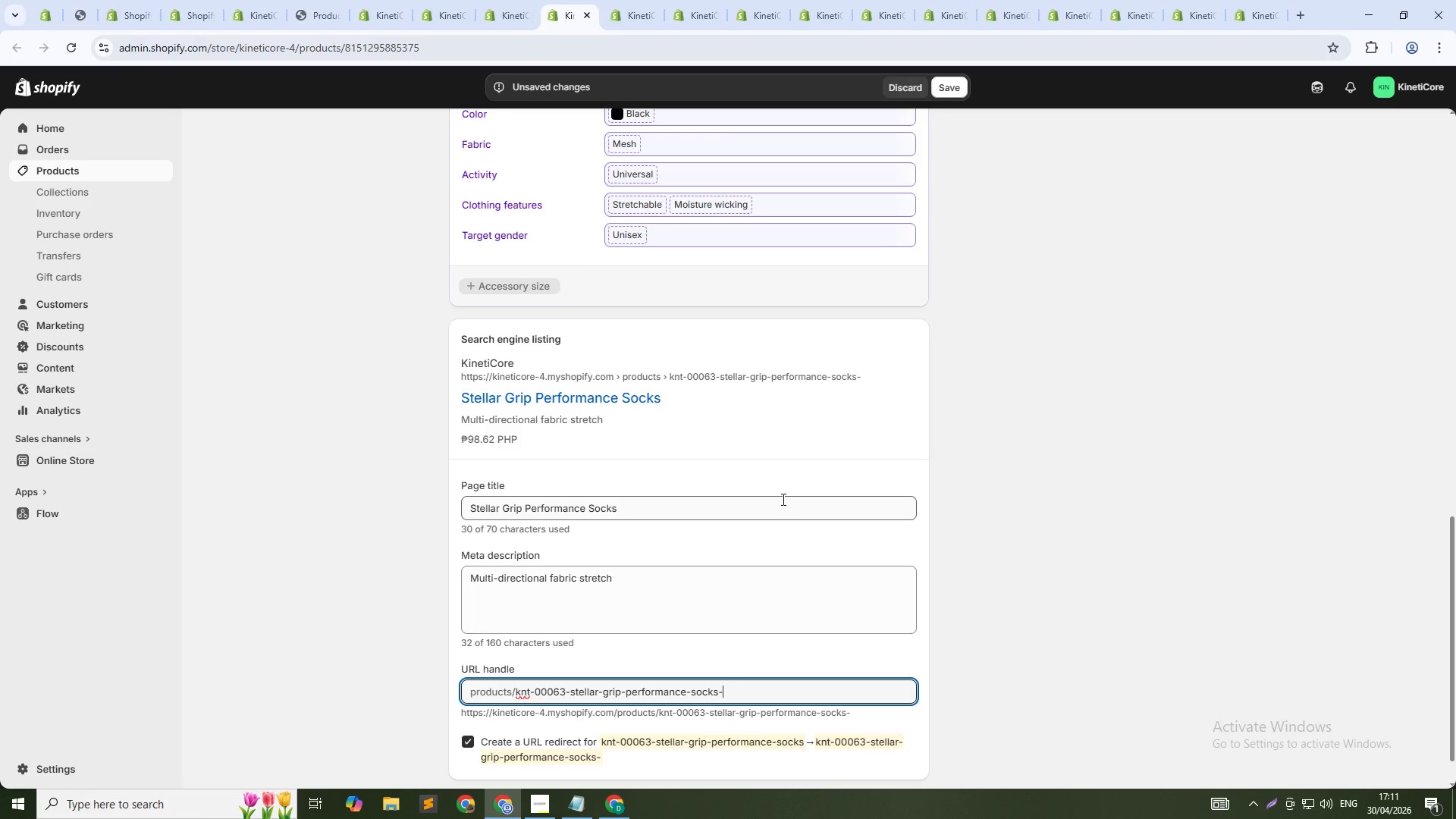 
key(Numpad6)
 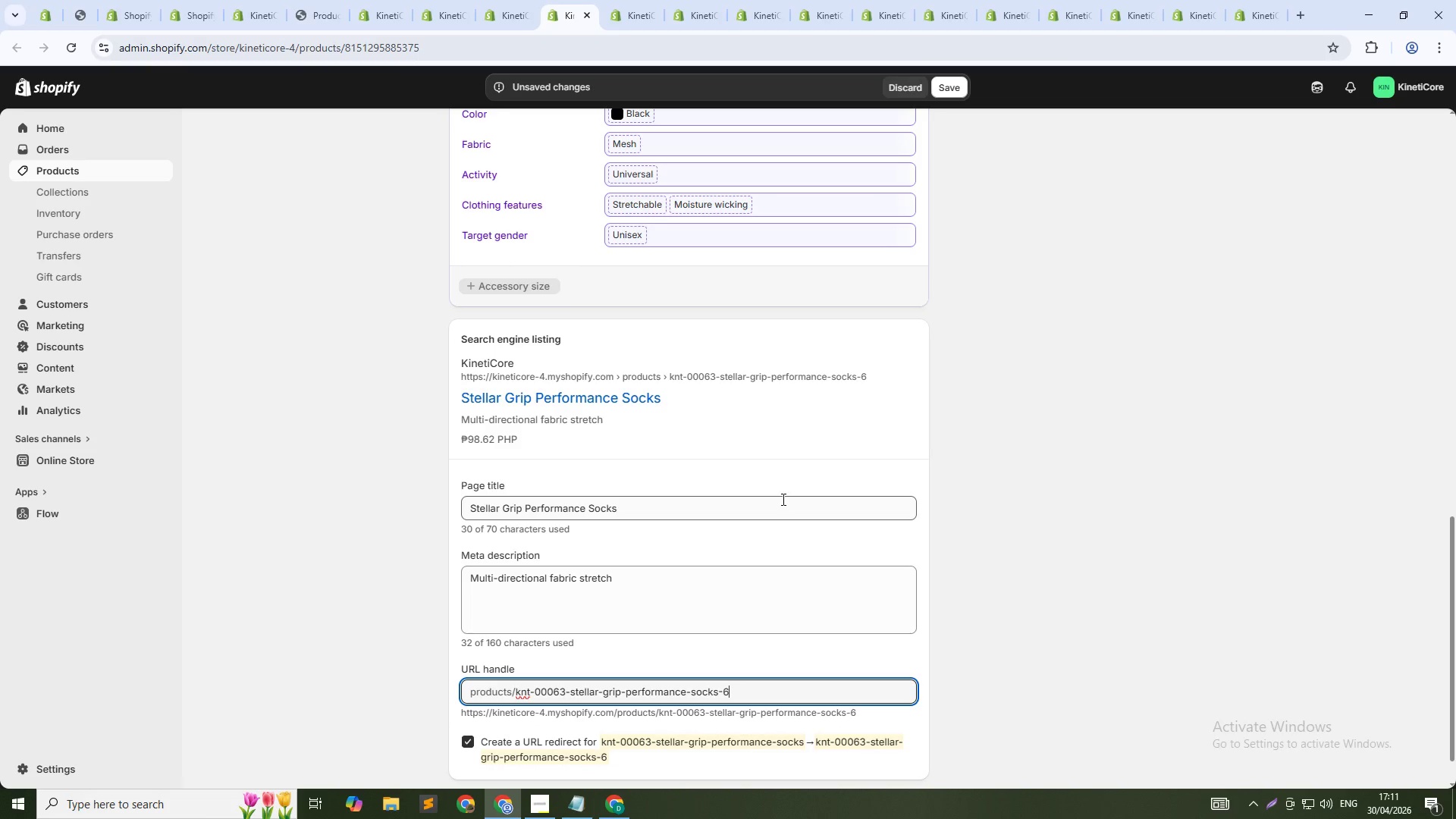 
key(Numpad3)
 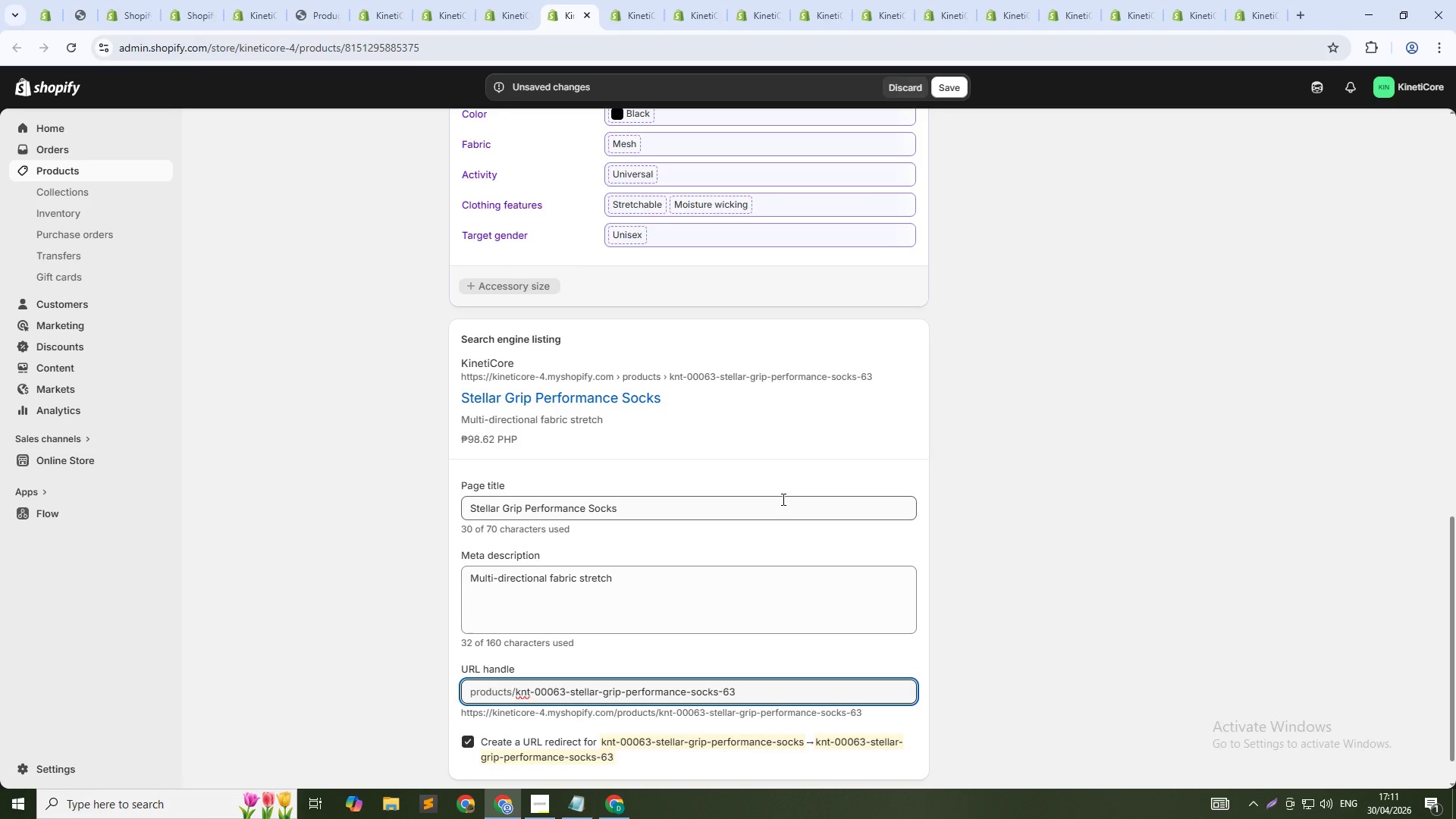 
key(ArrowUp)
 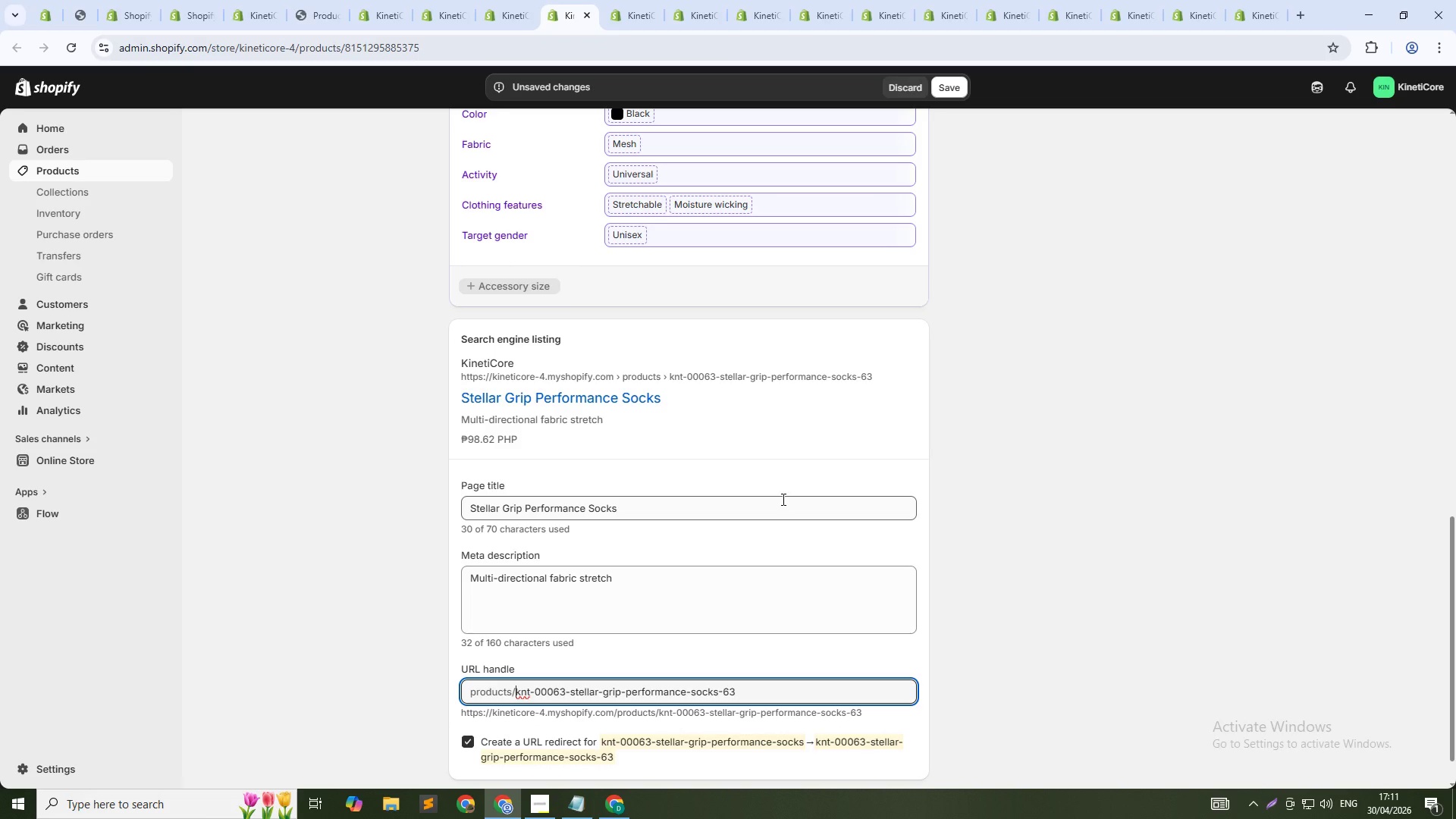 
key(Control+Shift+ArrowRight)
 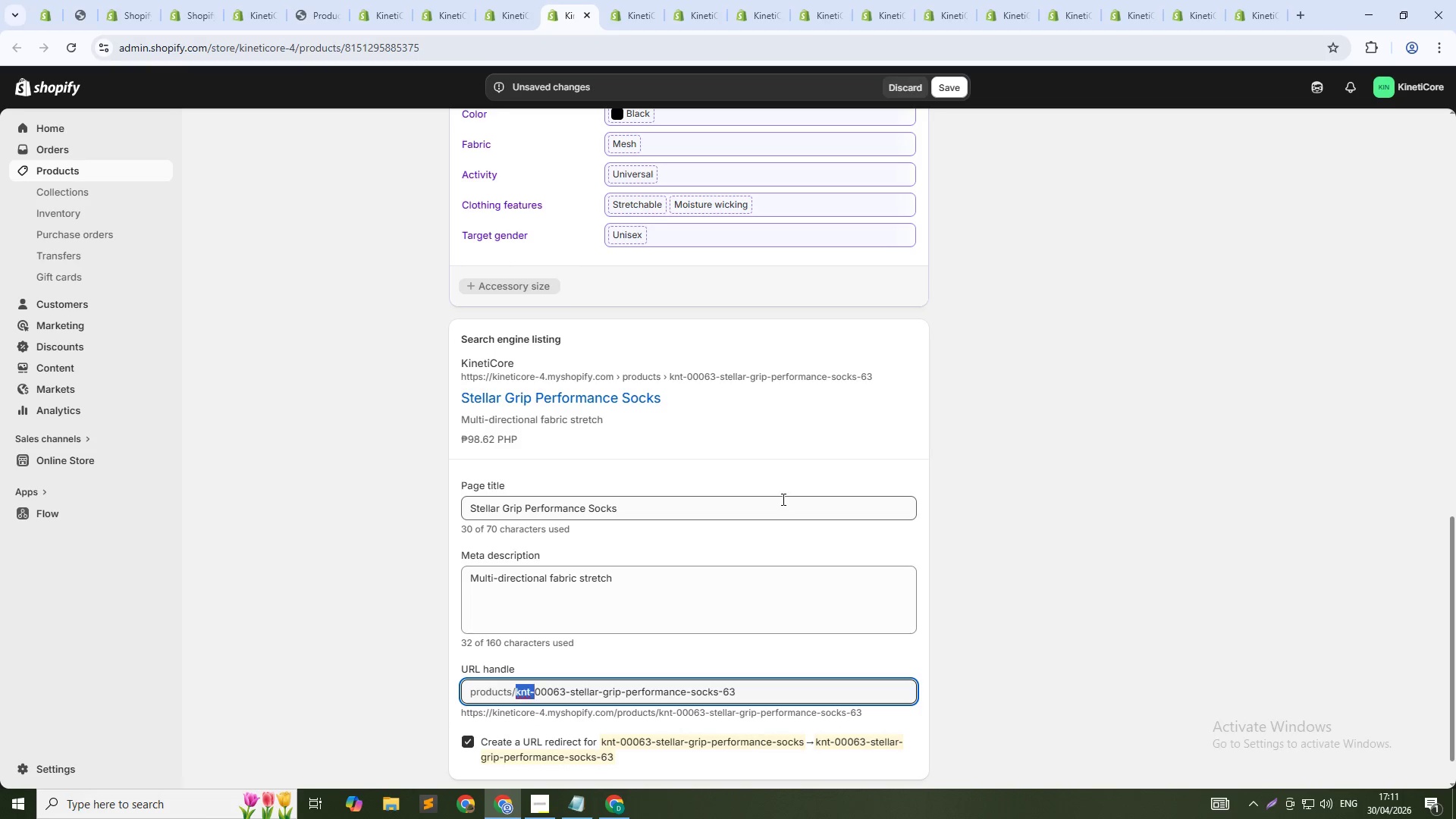 
key(Control+Shift+ArrowRight)
 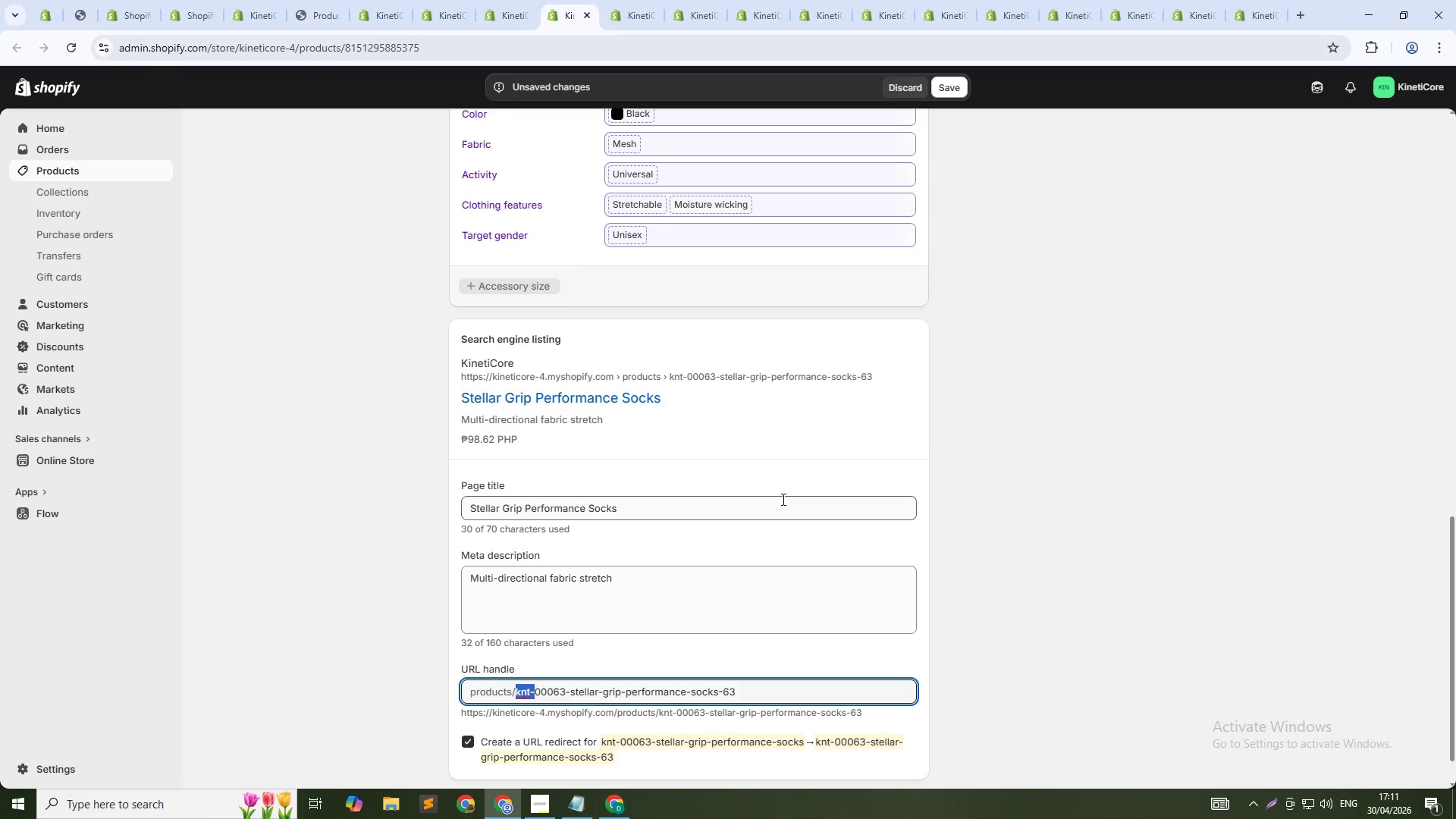 
key(Control+Shift+ArrowRight)
 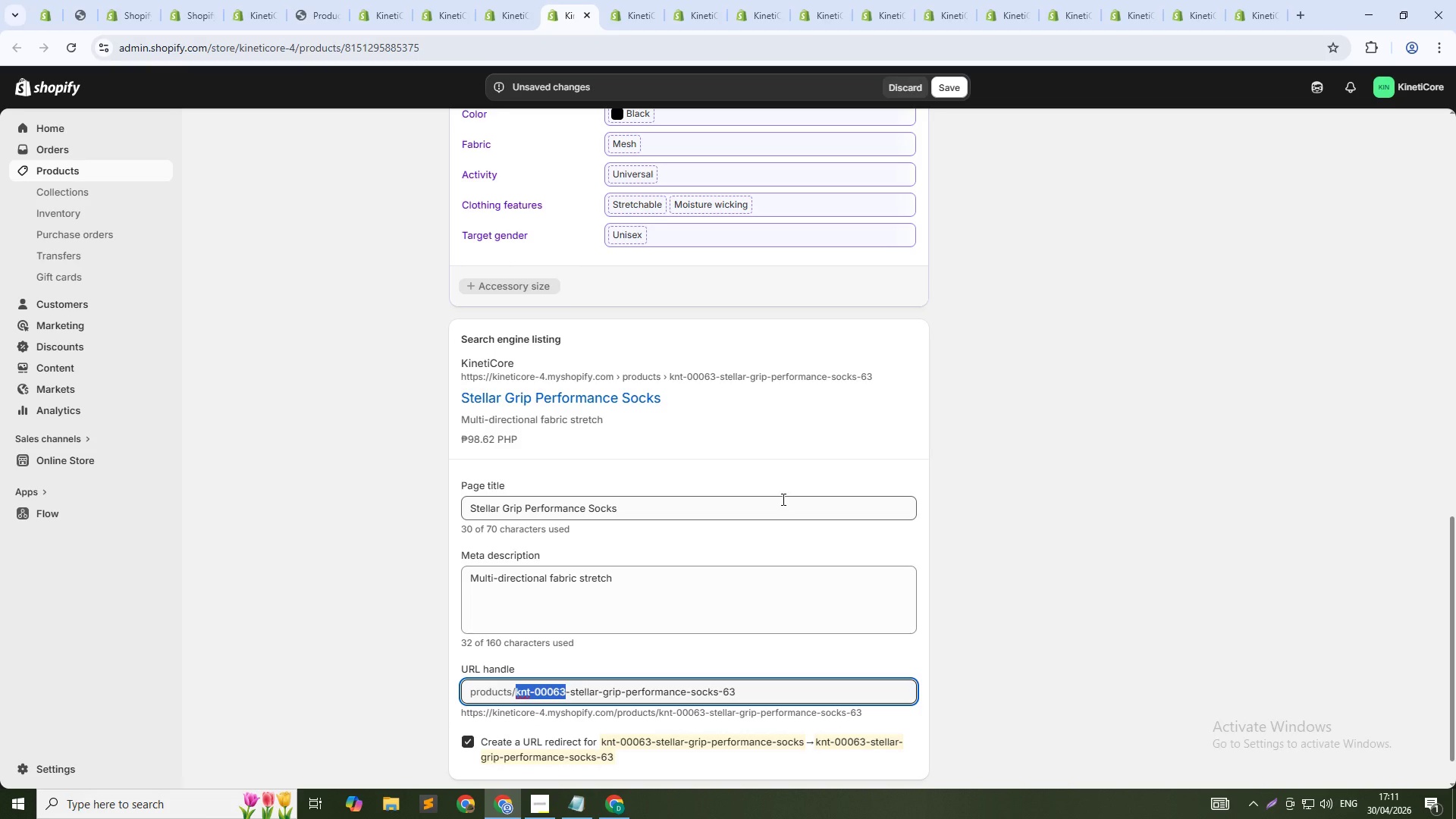 
key(Shift+ArrowRight)
 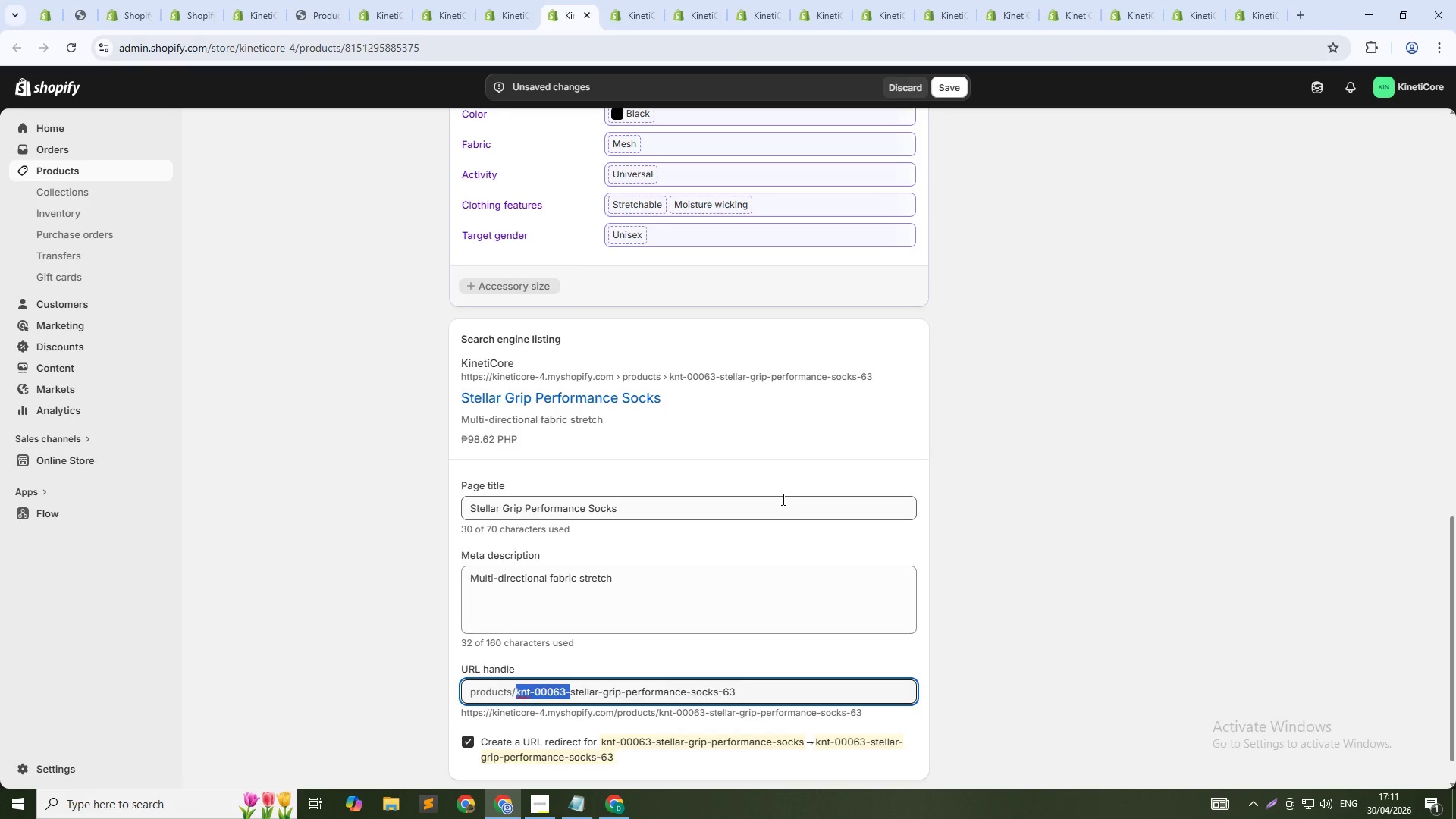 
key(Backspace)
 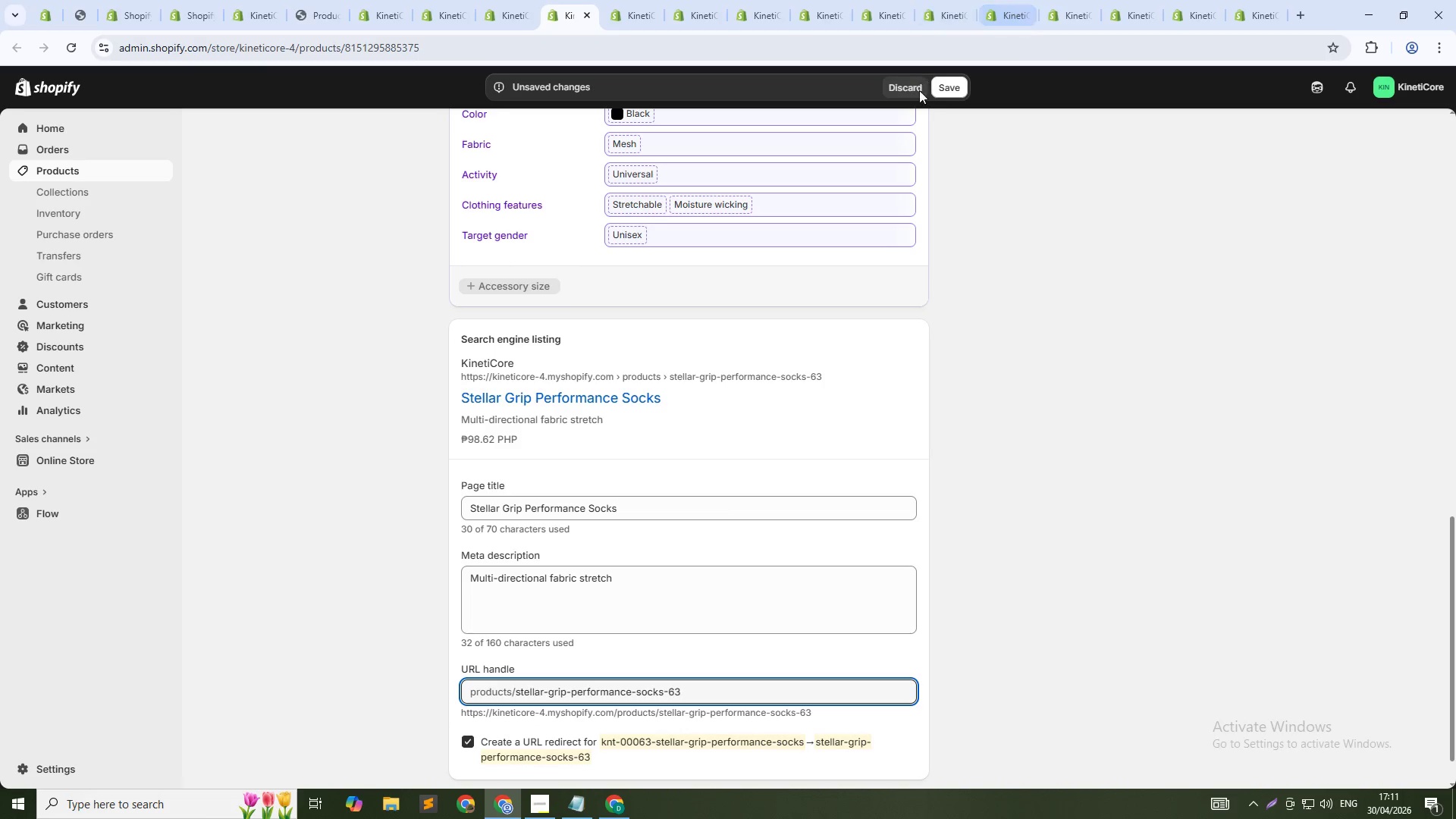 
left_click([943, 90])
 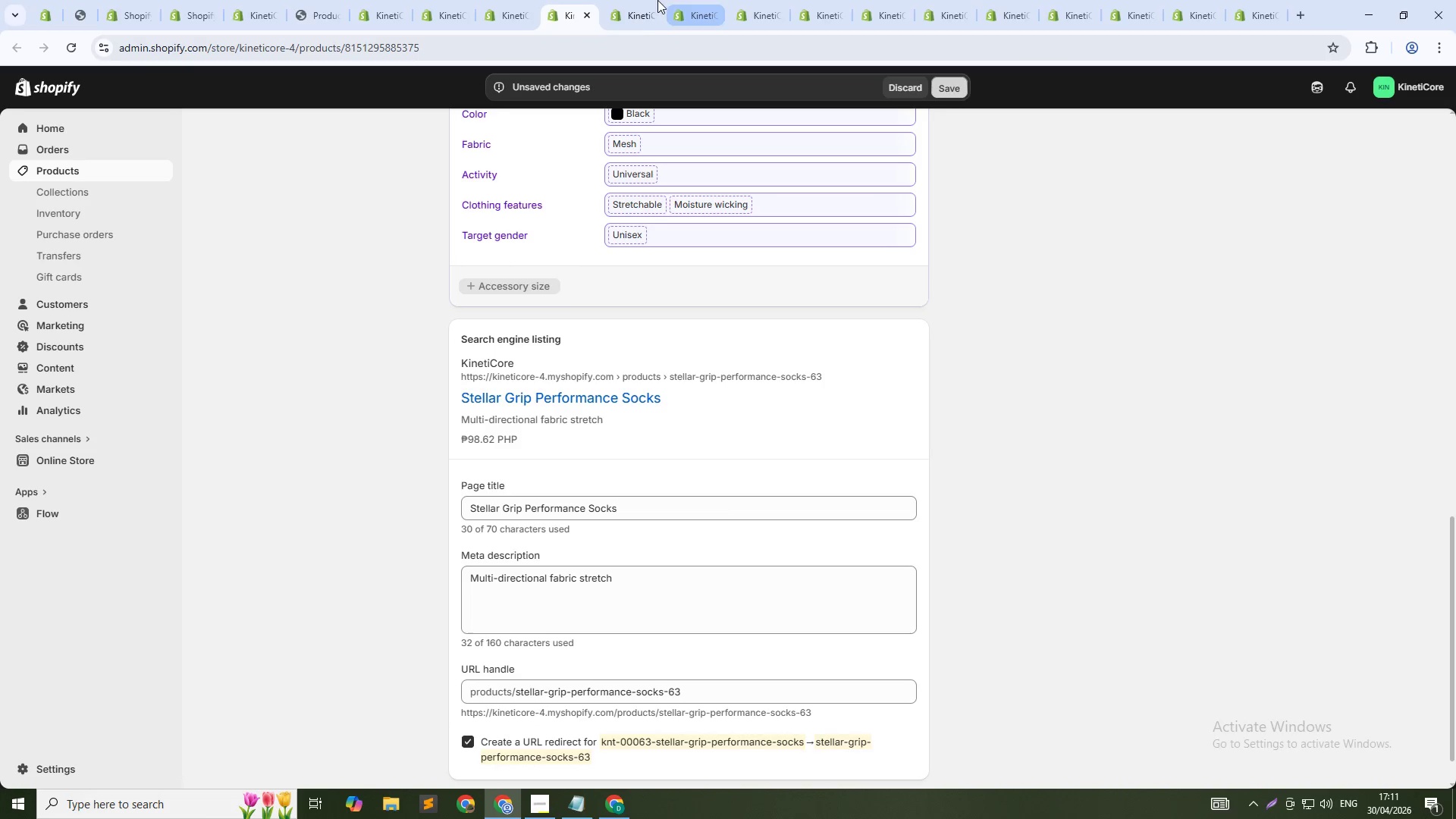 
left_click([648, 0])
 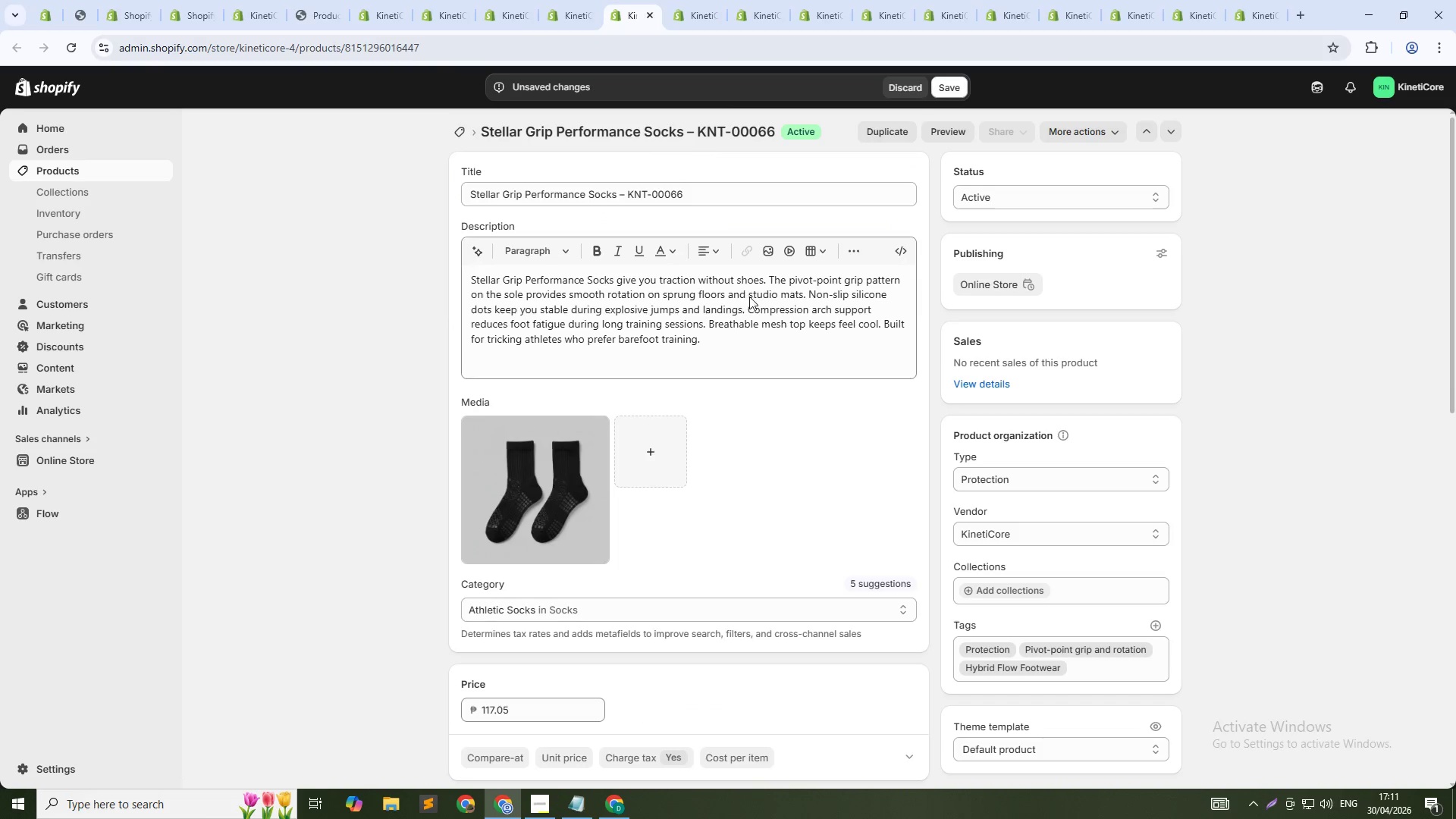 
scroll: coordinate [858, 494], scroll_direction: down, amount: 21.0
 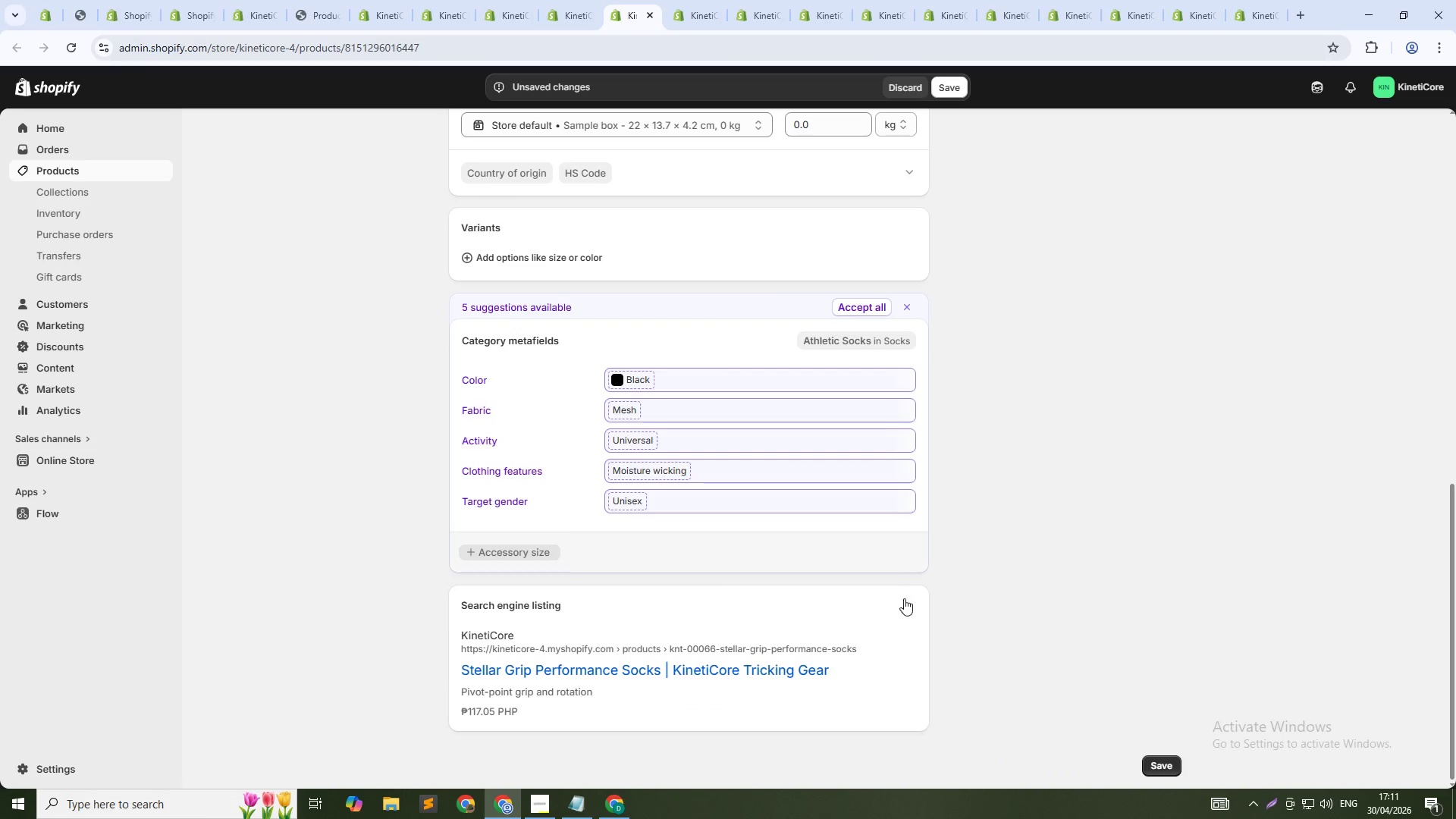 
left_click([905, 600])
 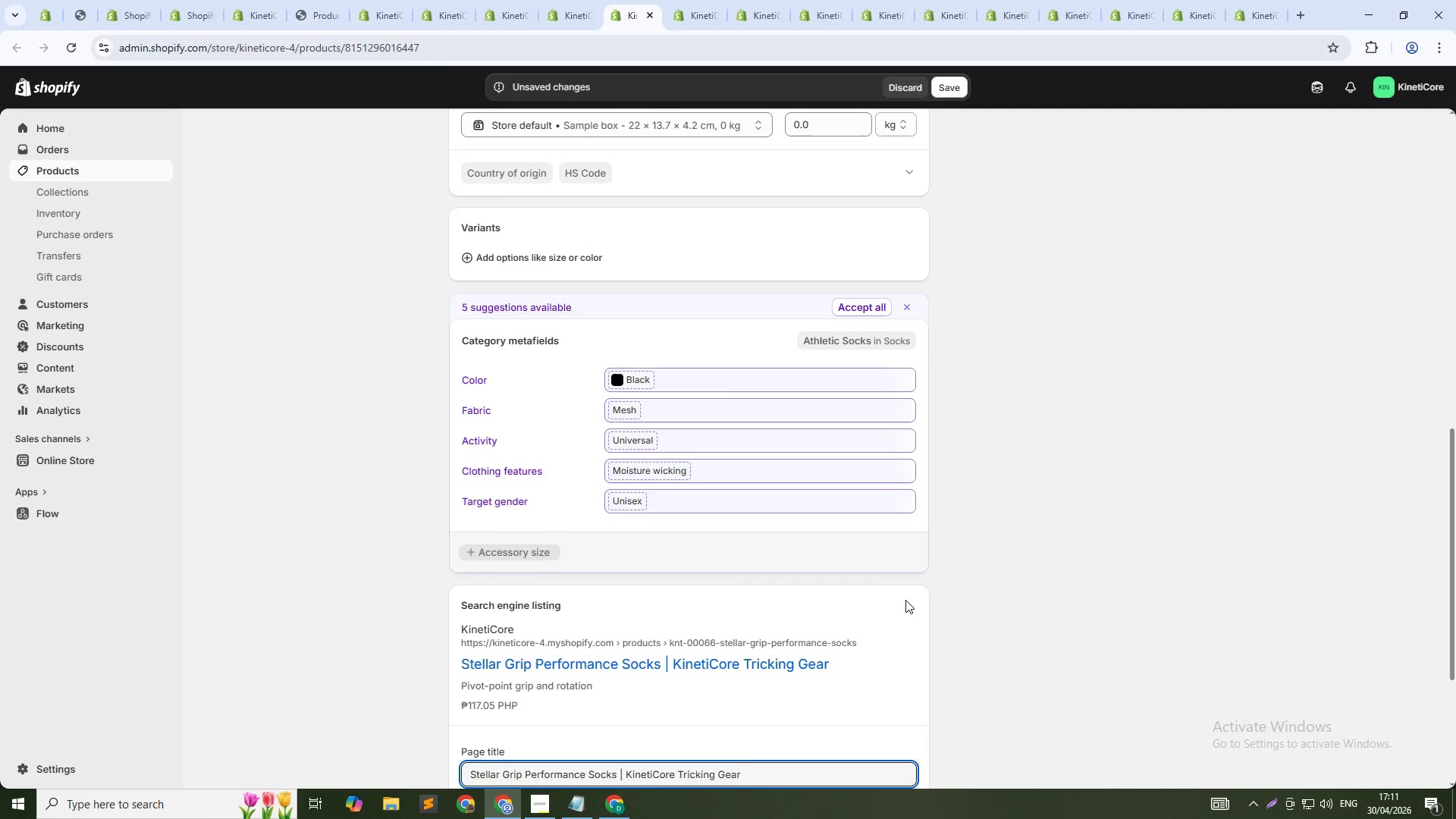 
scroll: coordinate [906, 601], scroll_direction: down, amount: 6.0
 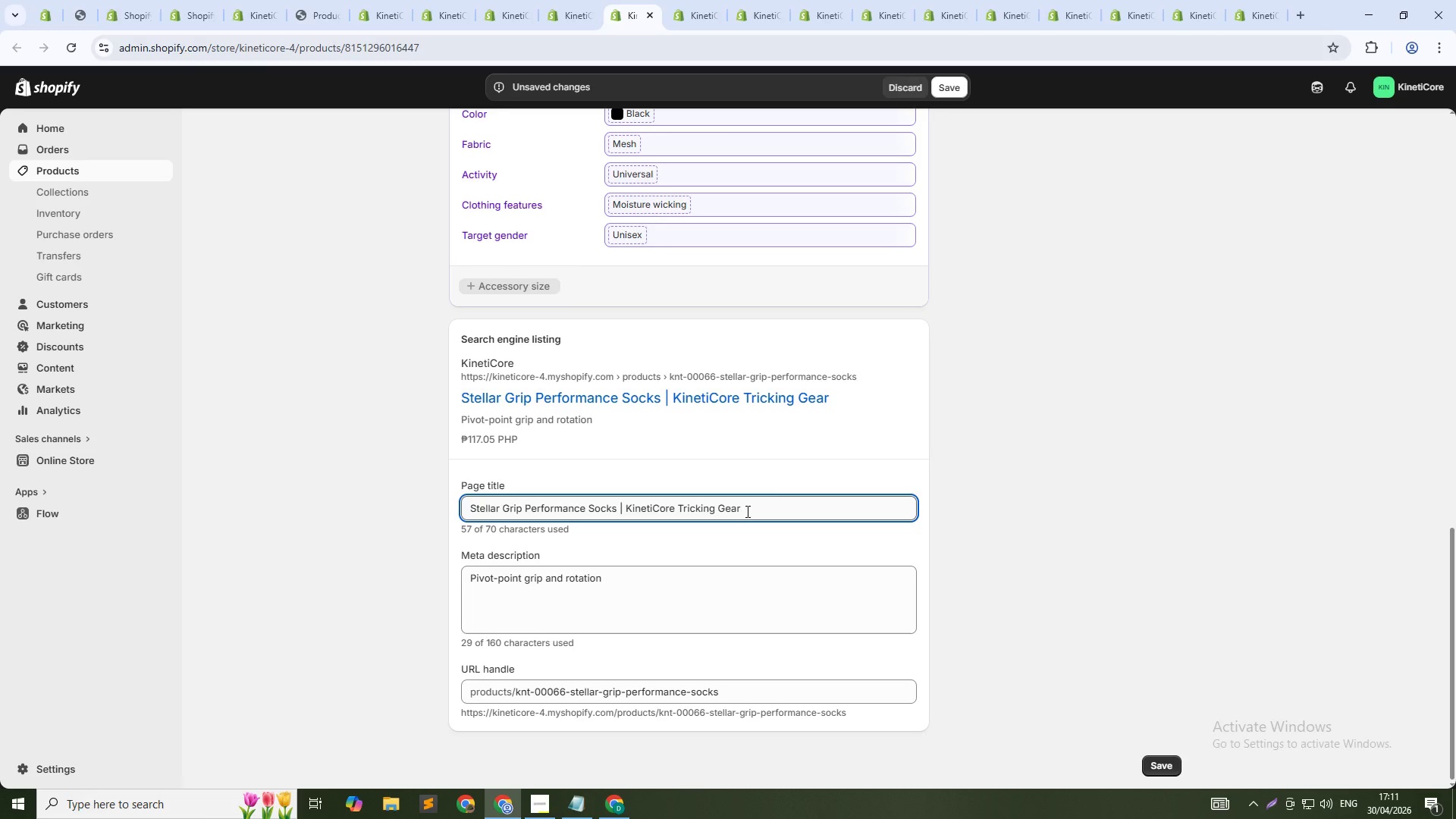 
left_click([748, 504])
 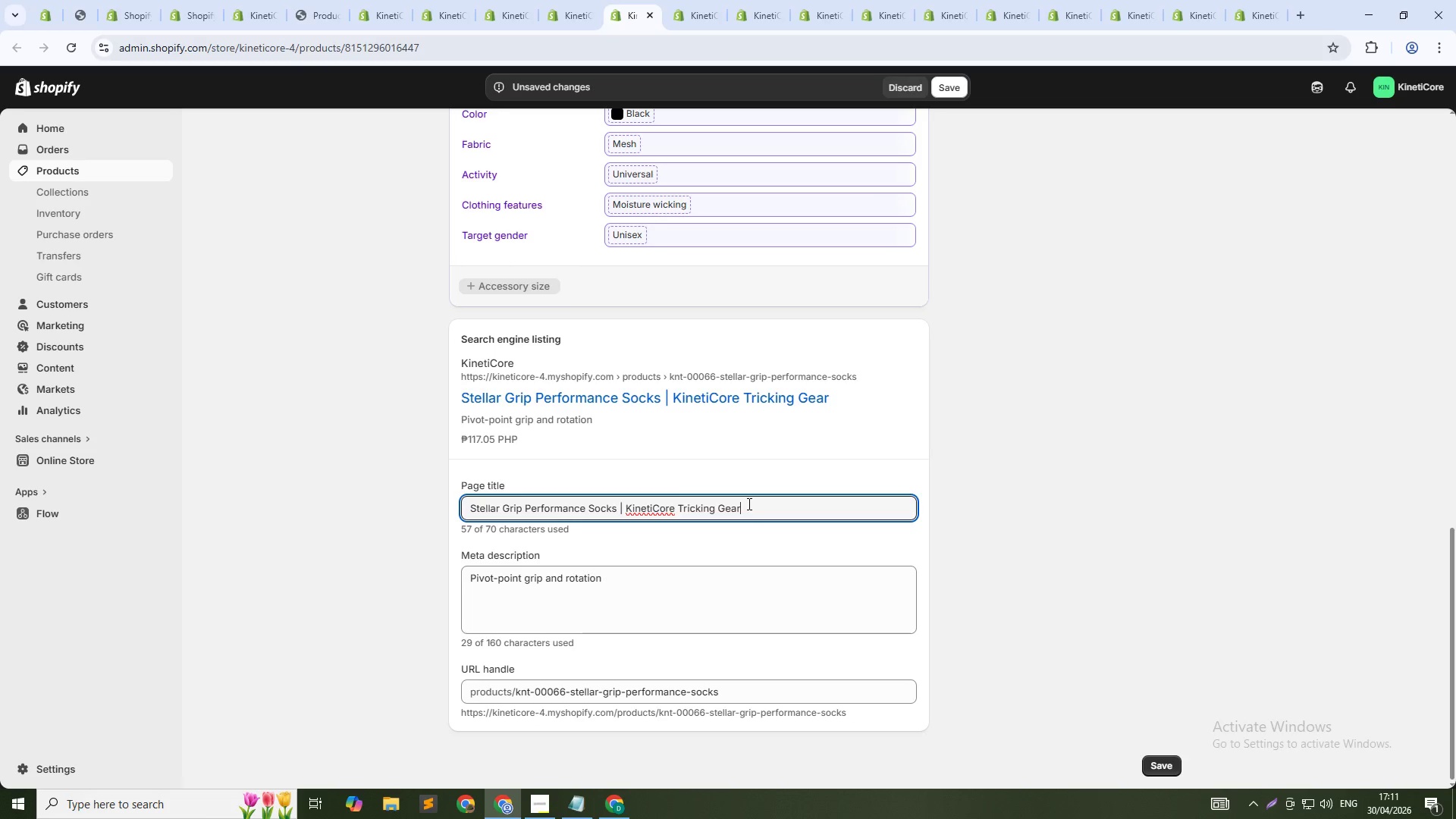 
key(Control+Shift+ArrowLeft)
 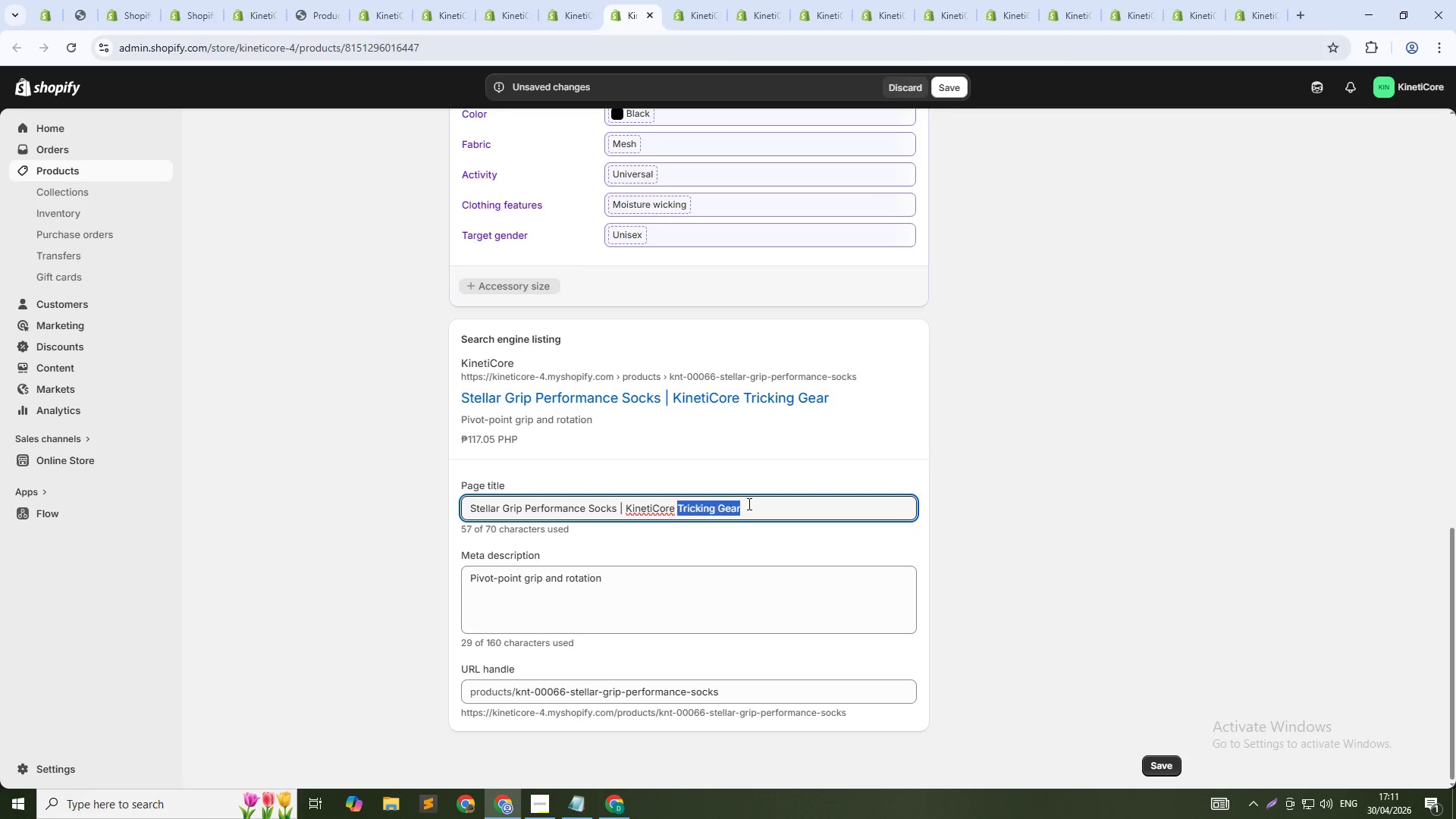 
key(Control+Shift+ArrowLeft)
 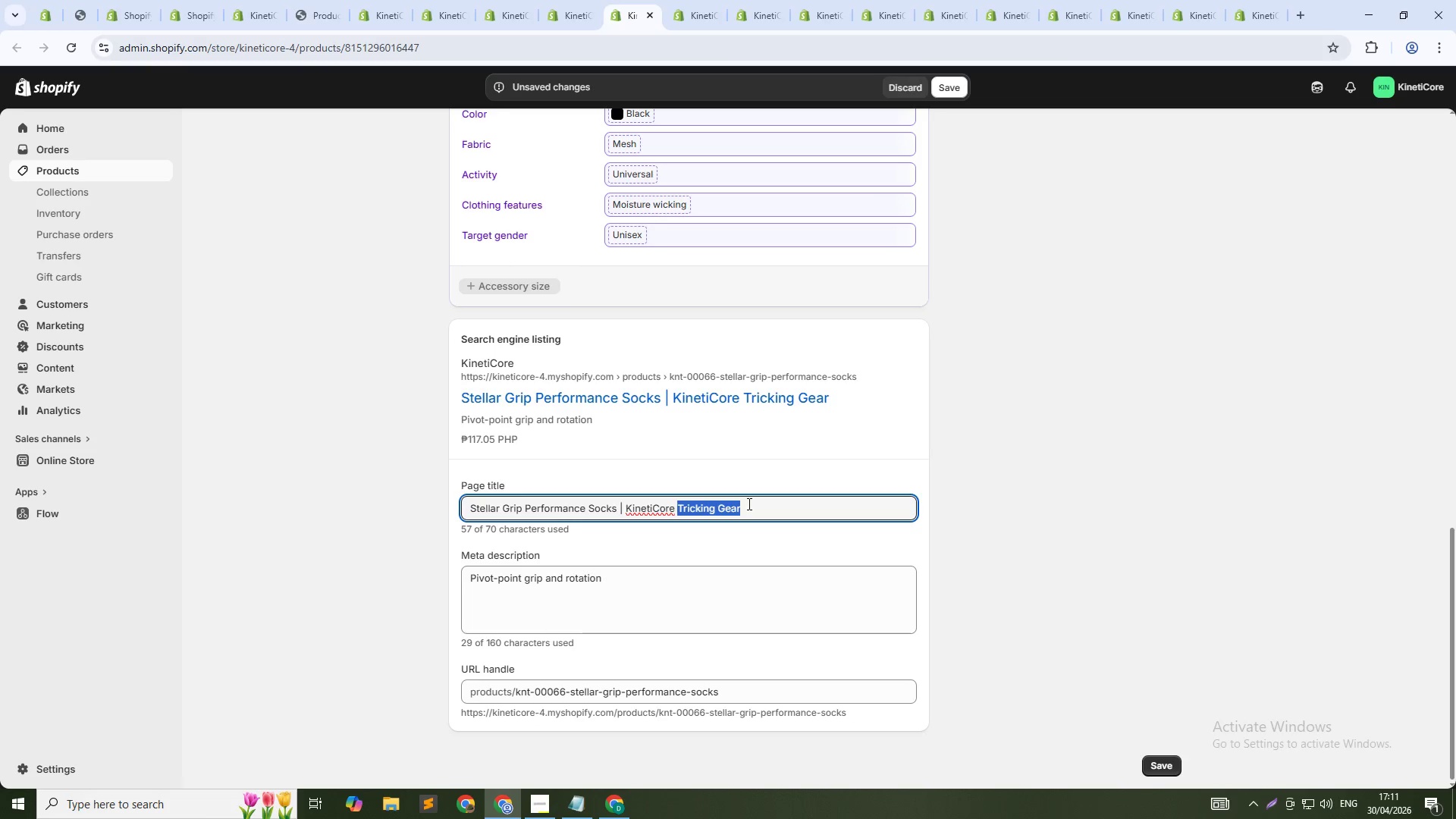 
key(Control+Shift+ArrowLeft)
 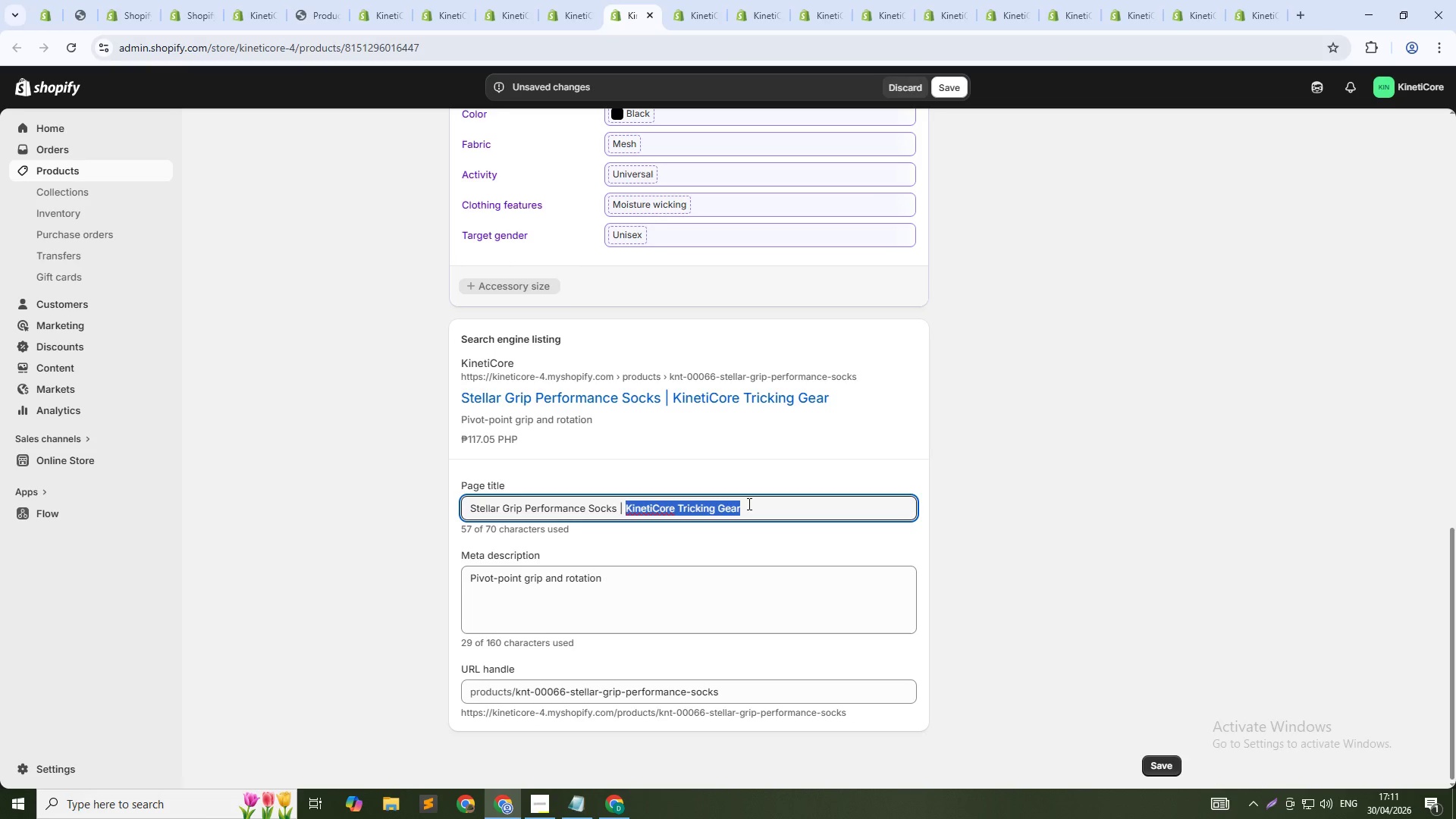 
key(Control+Shift+ArrowLeft)
 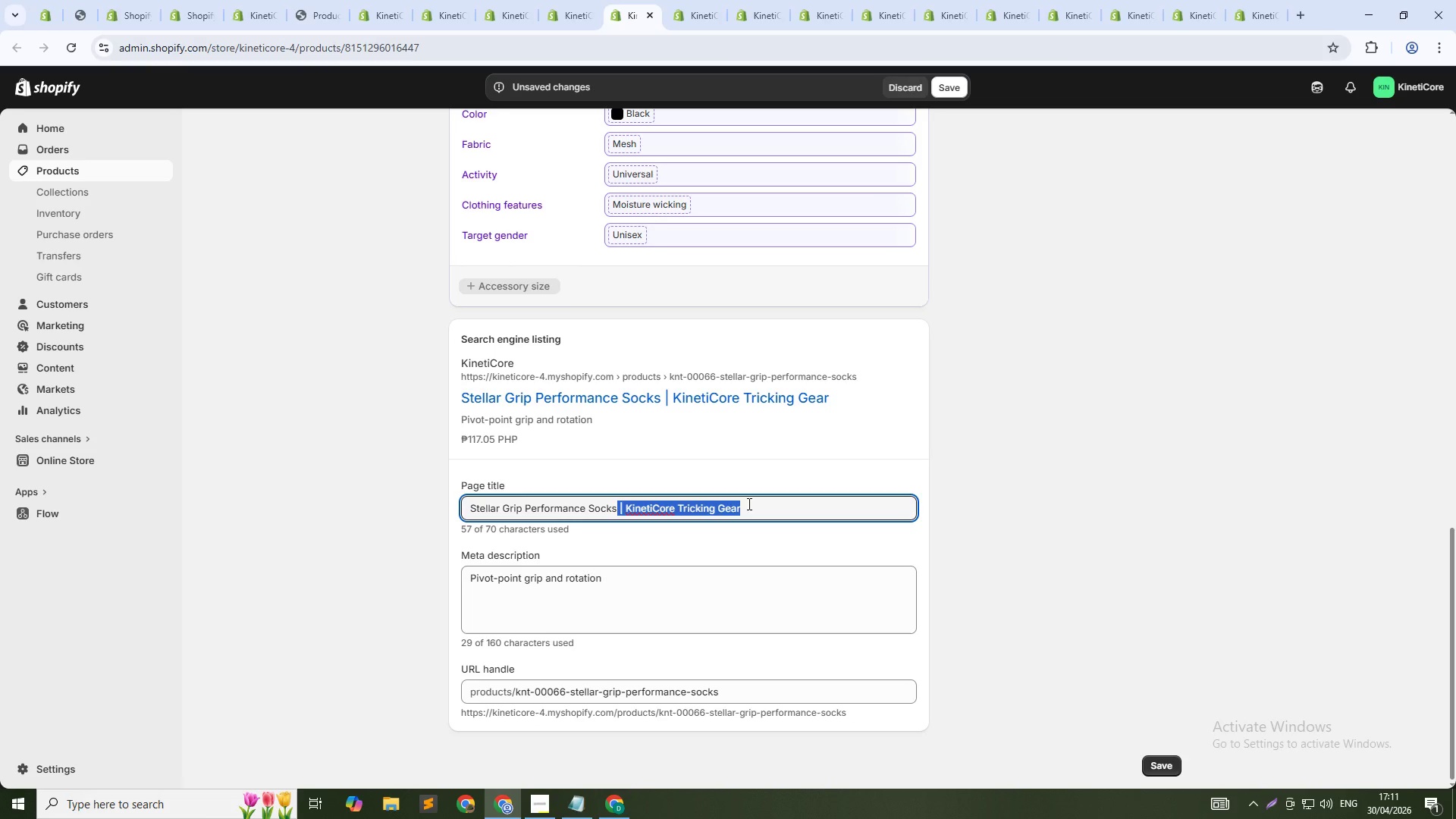 
key(Shift+ArrowLeft)
 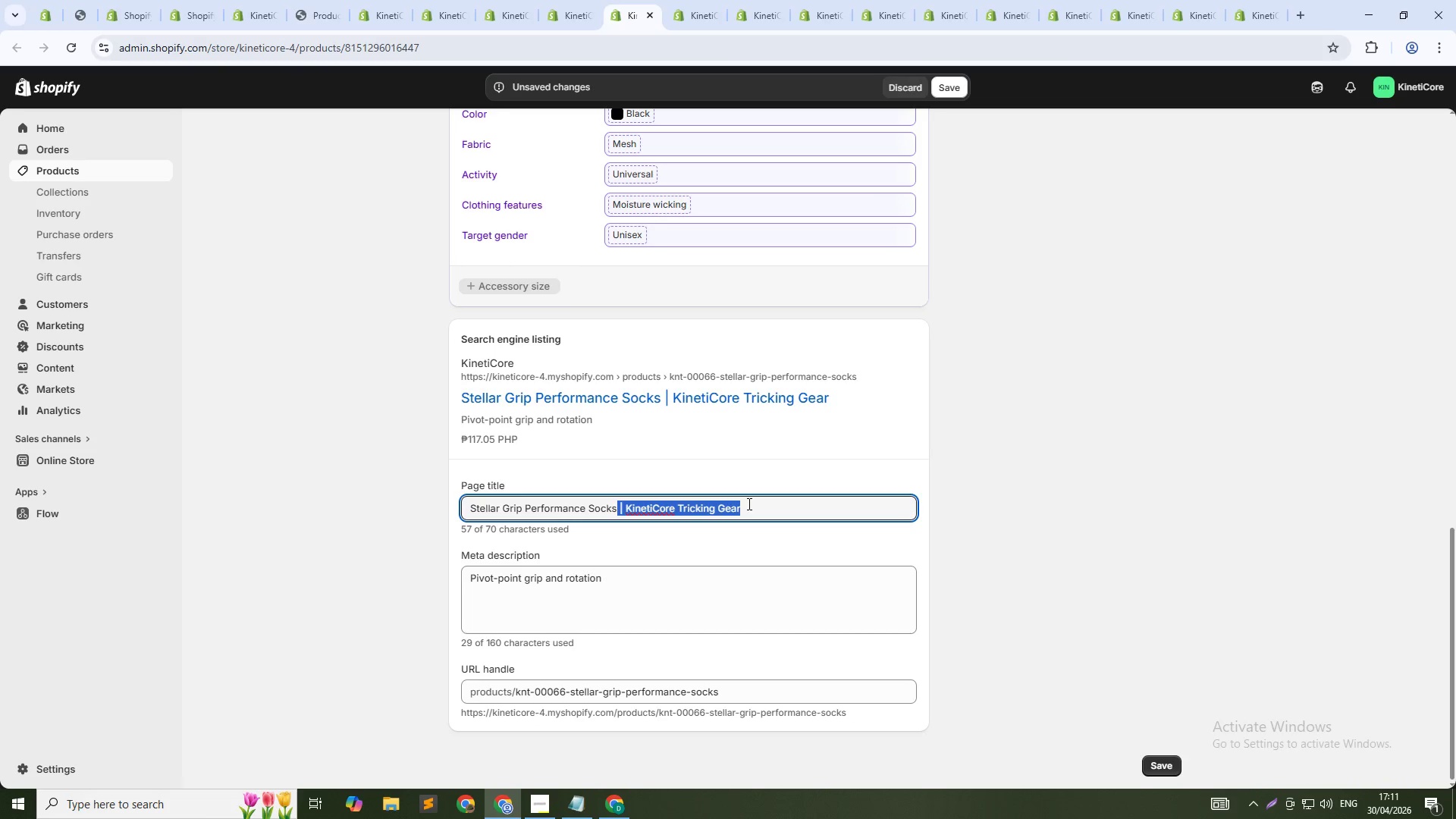 
key(Backspace)
 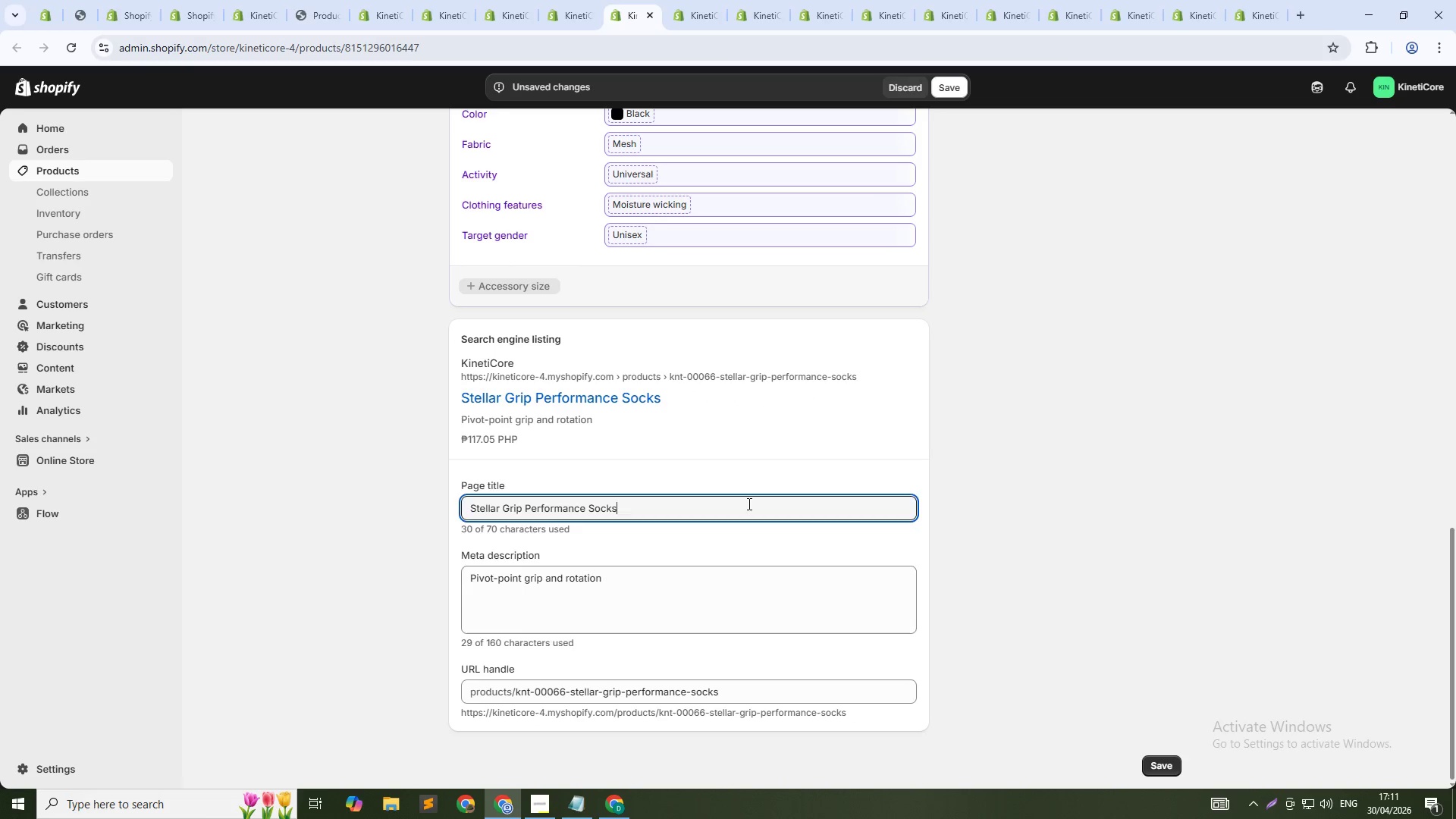 
key(Tab)
 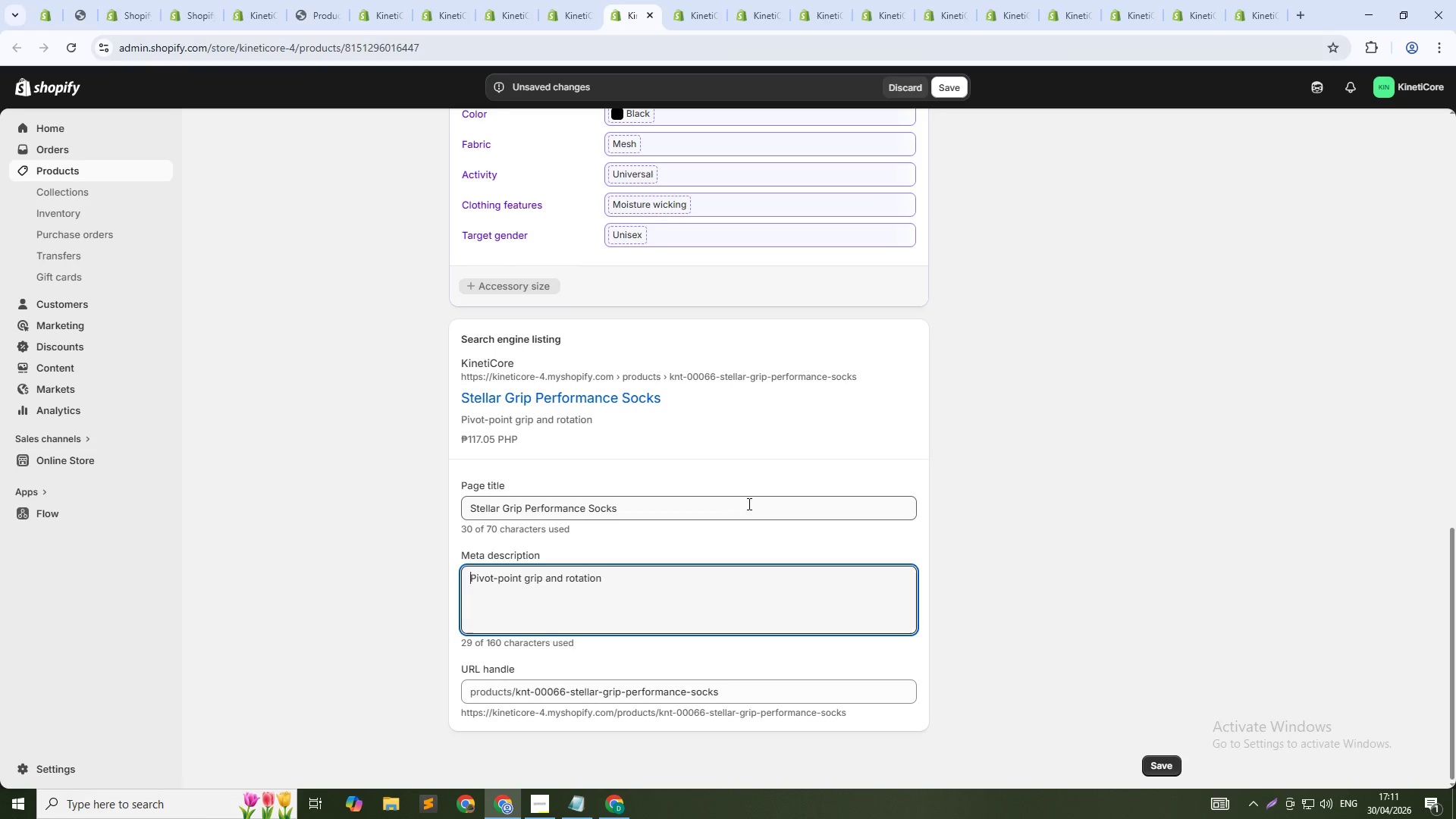 
key(Tab)
 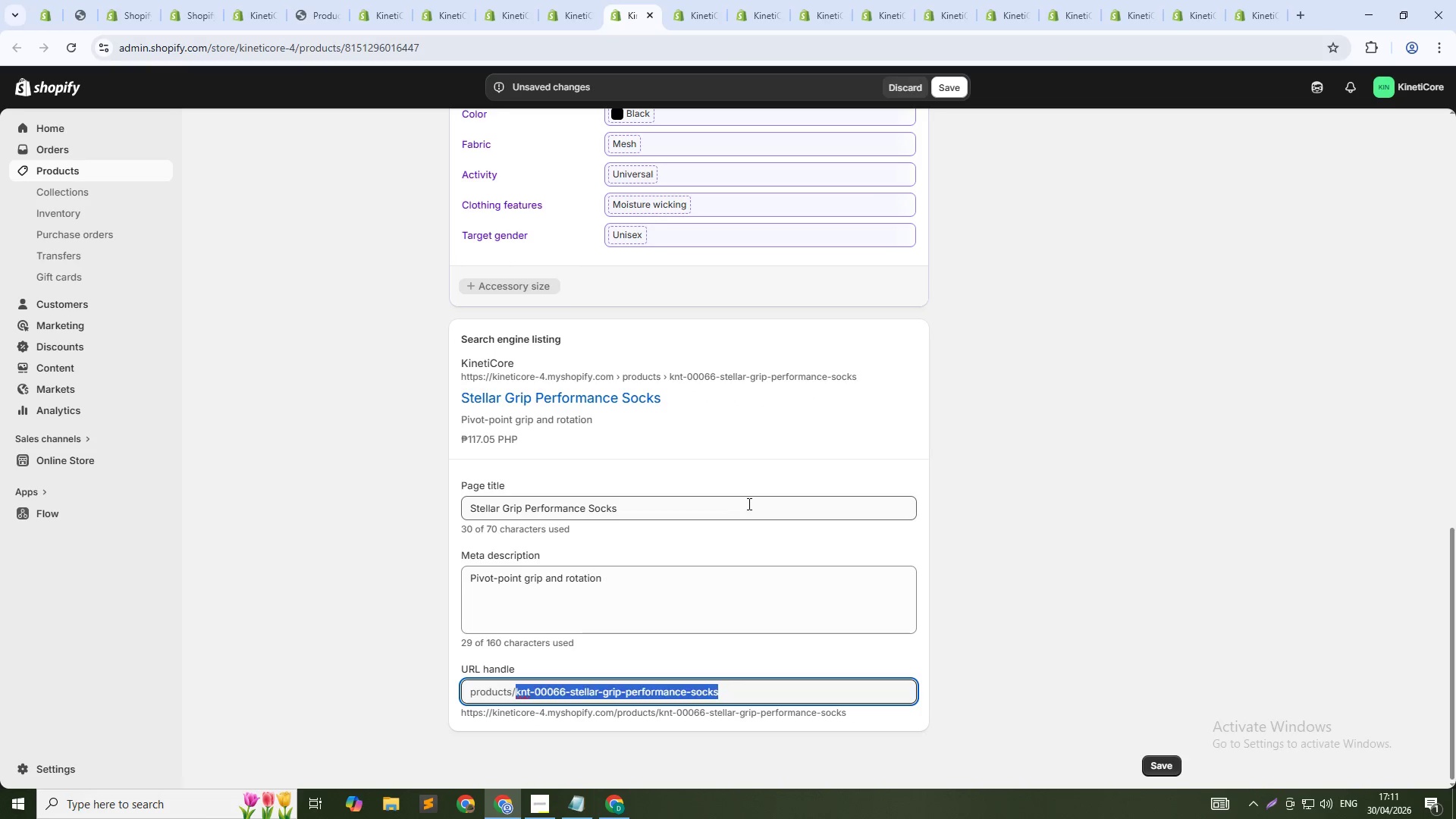 
key(ArrowDown)
 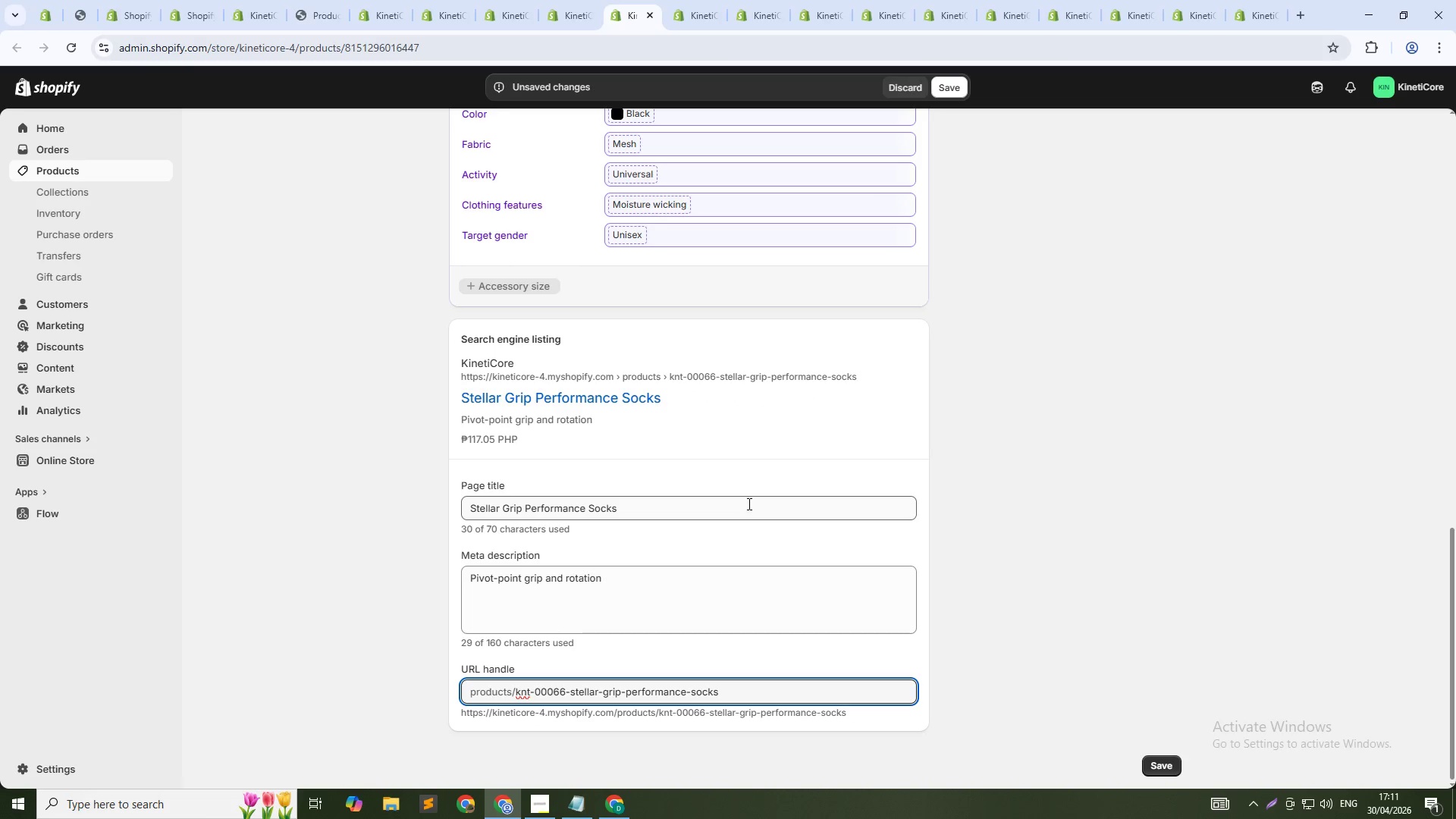 
key(NumpadSubtract)
 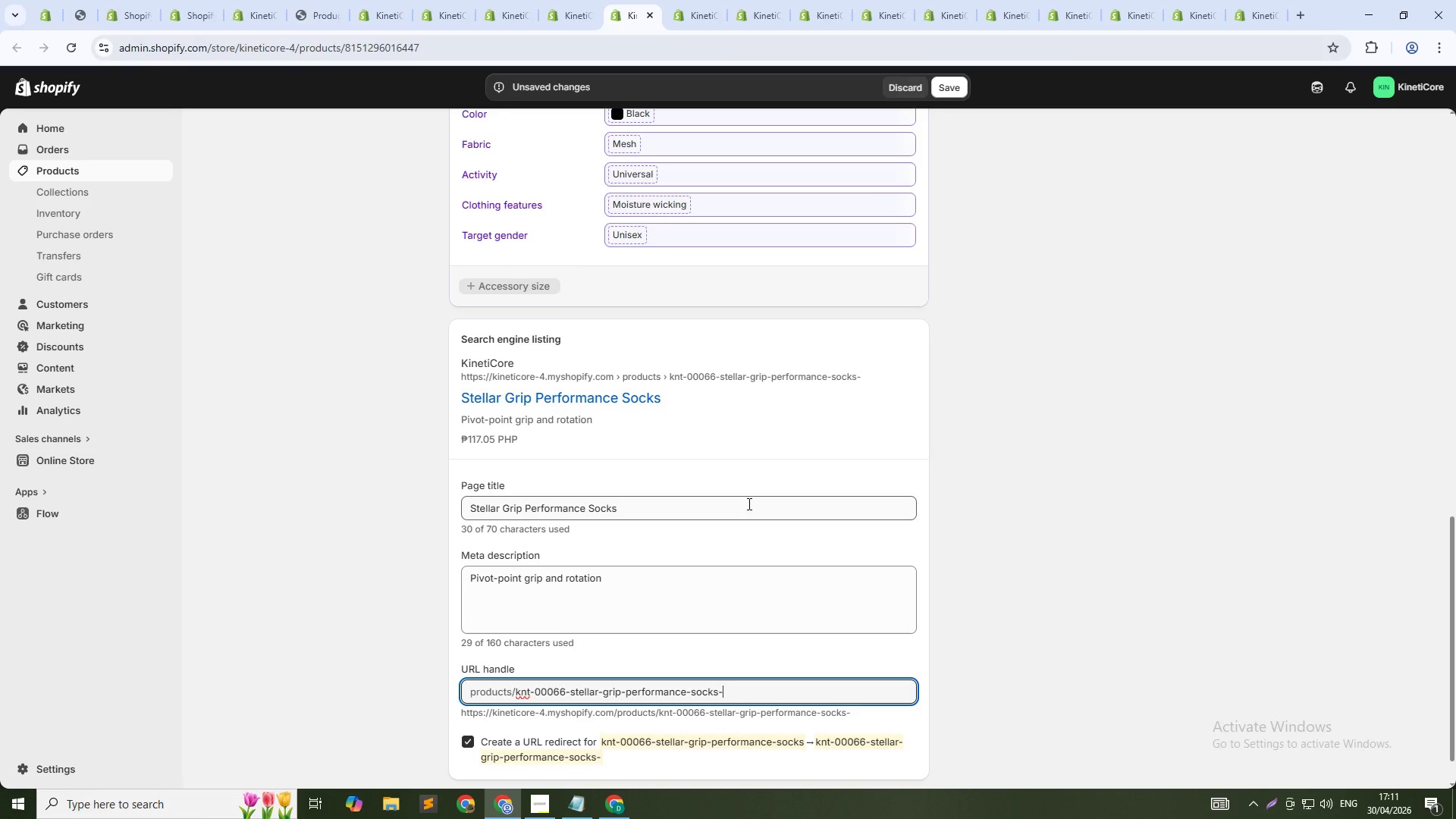 
key(Numpad6)
 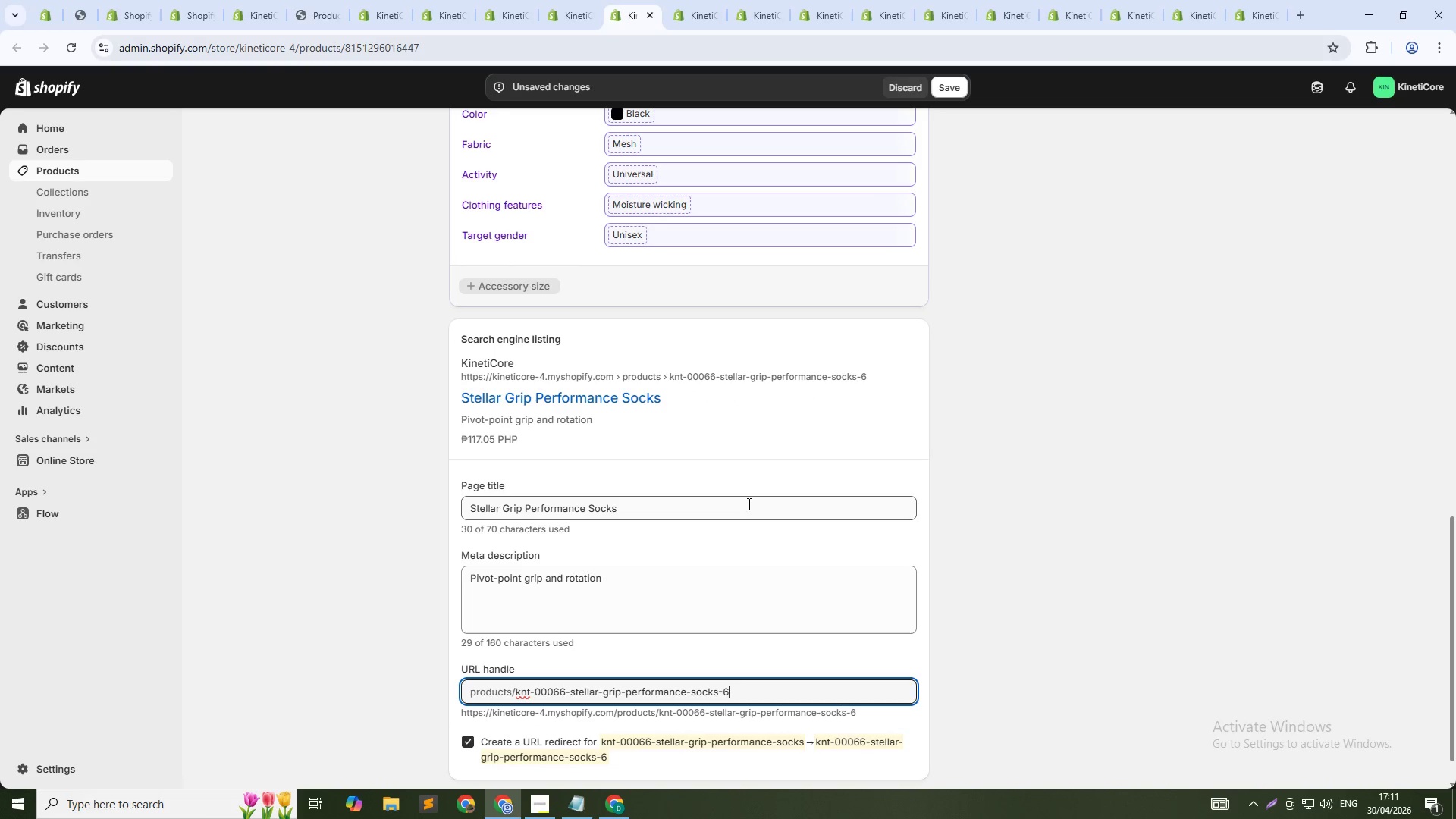 
key(Numpad6)
 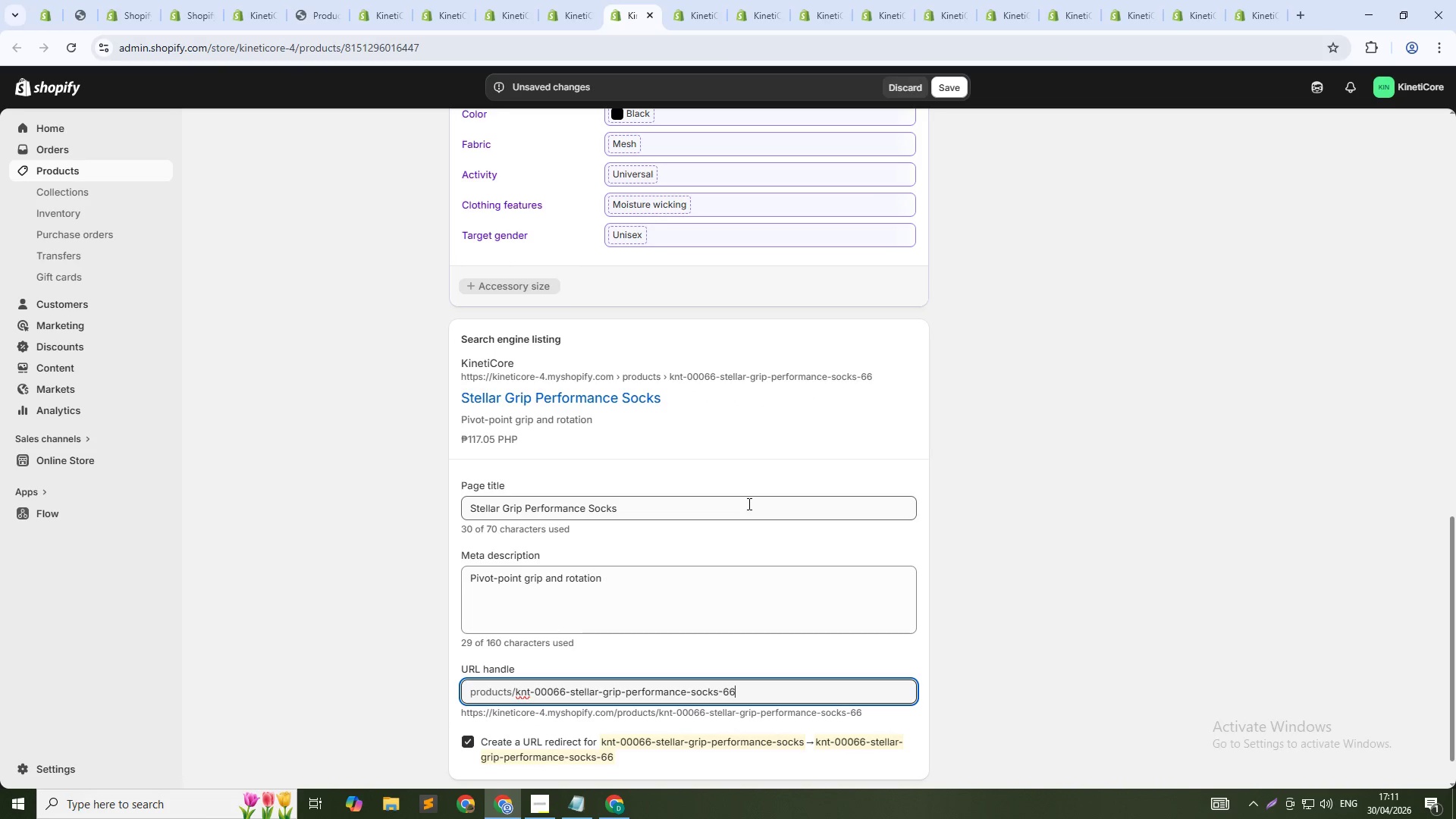 
key(ArrowUp)
 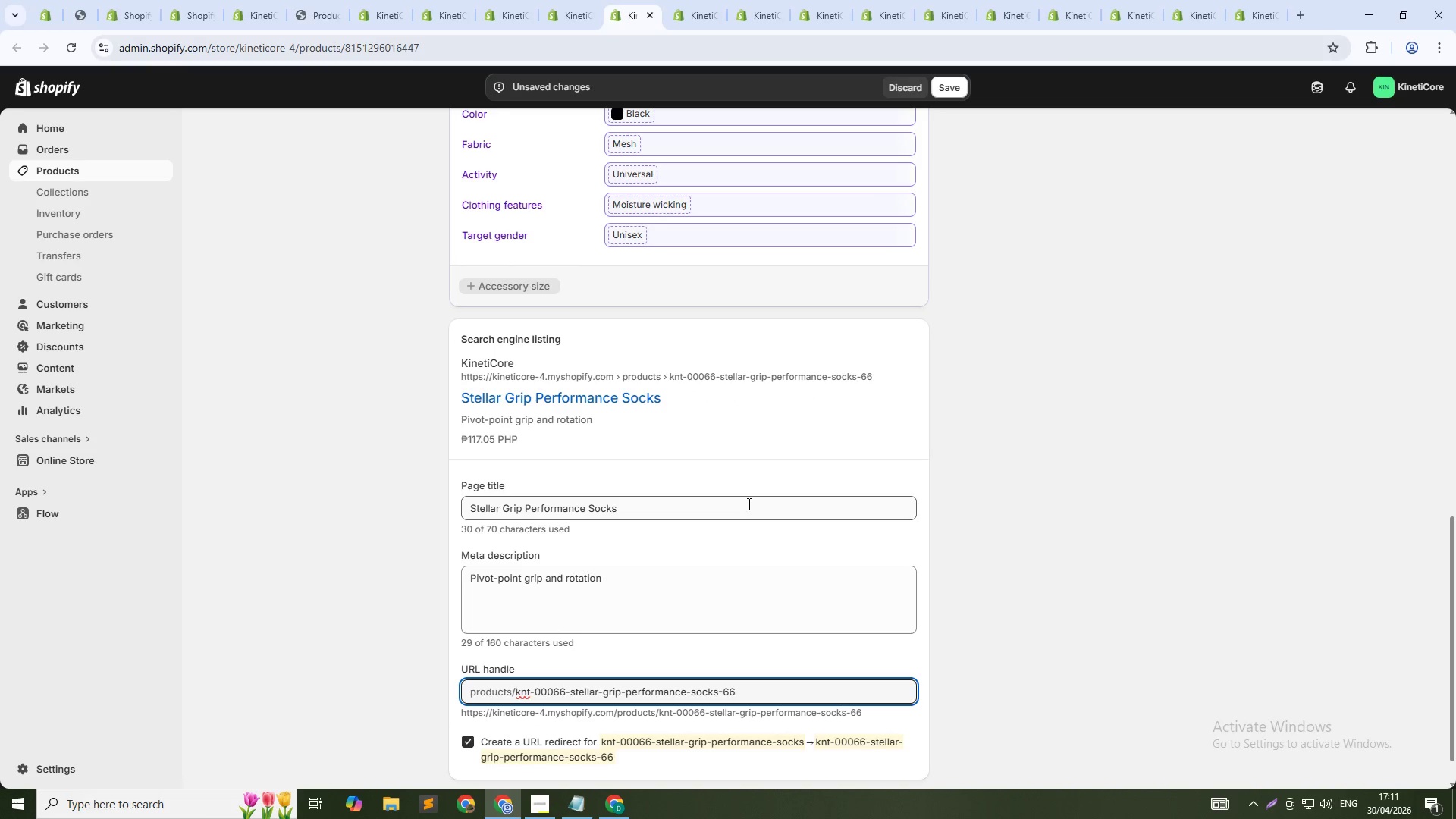 
key(Control+Shift+ArrowRight)
 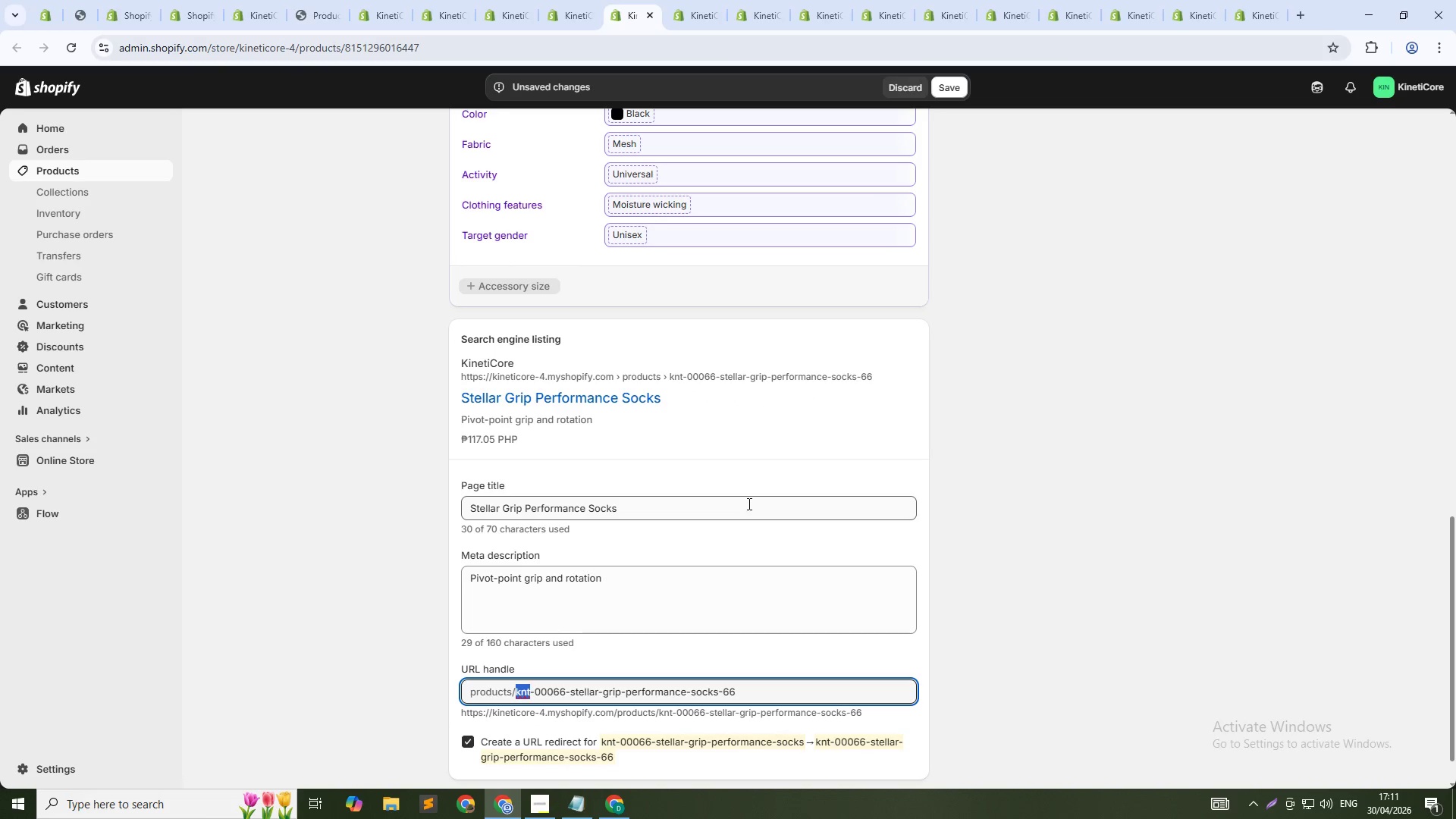 
key(Control+Shift+ArrowRight)
 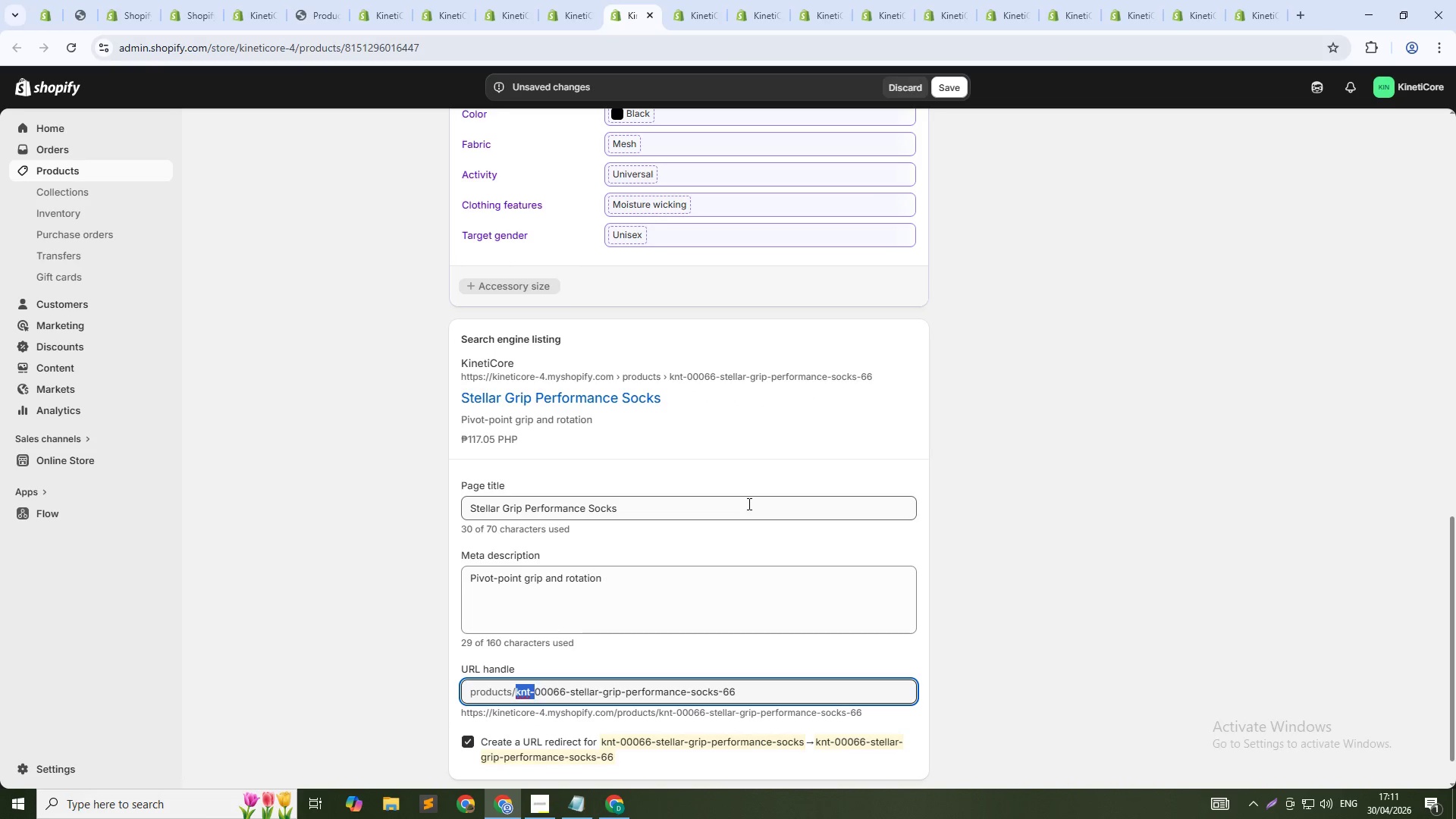 
key(Control+Shift+ArrowRight)
 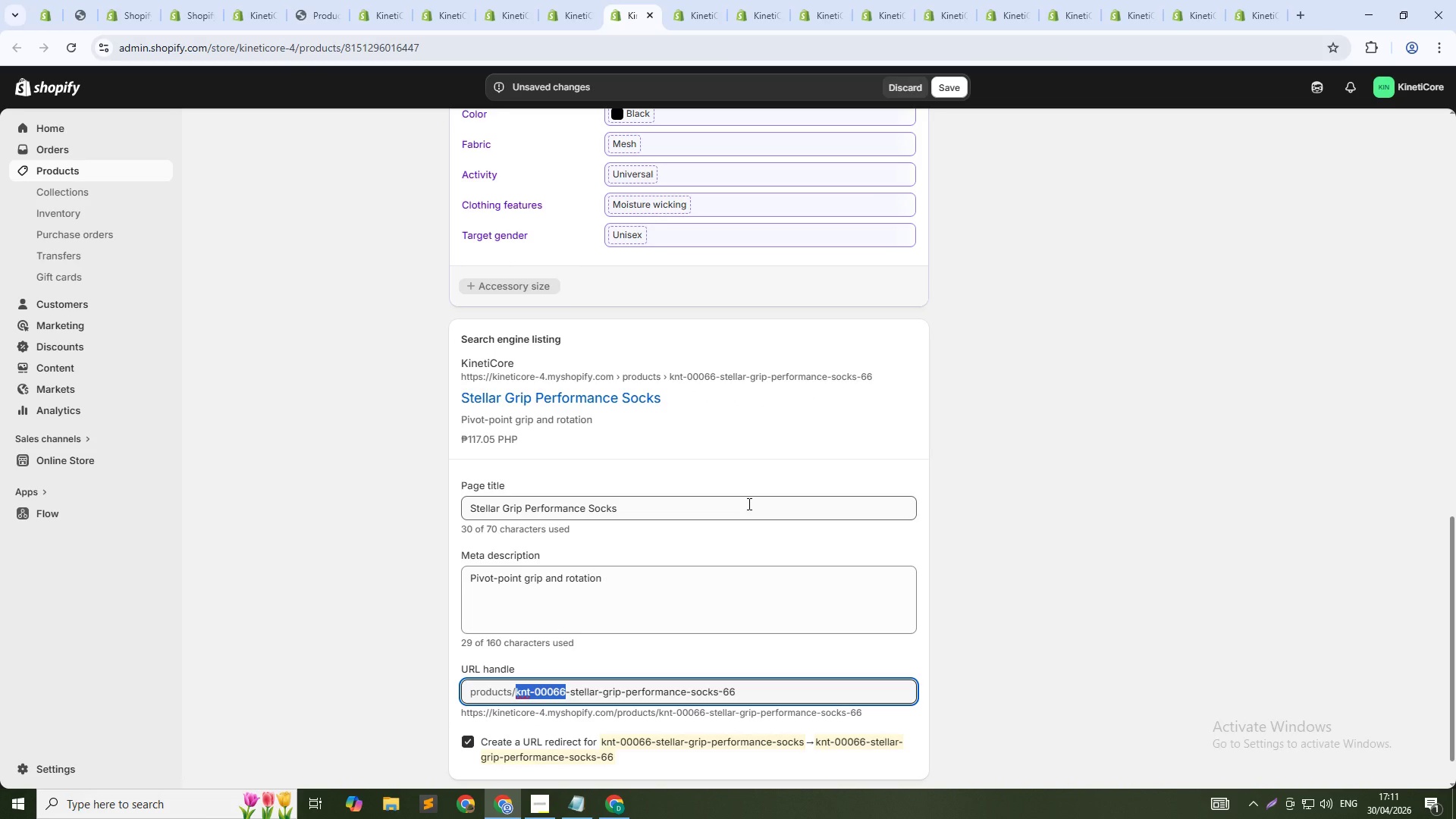 
key(Shift+ArrowRight)
 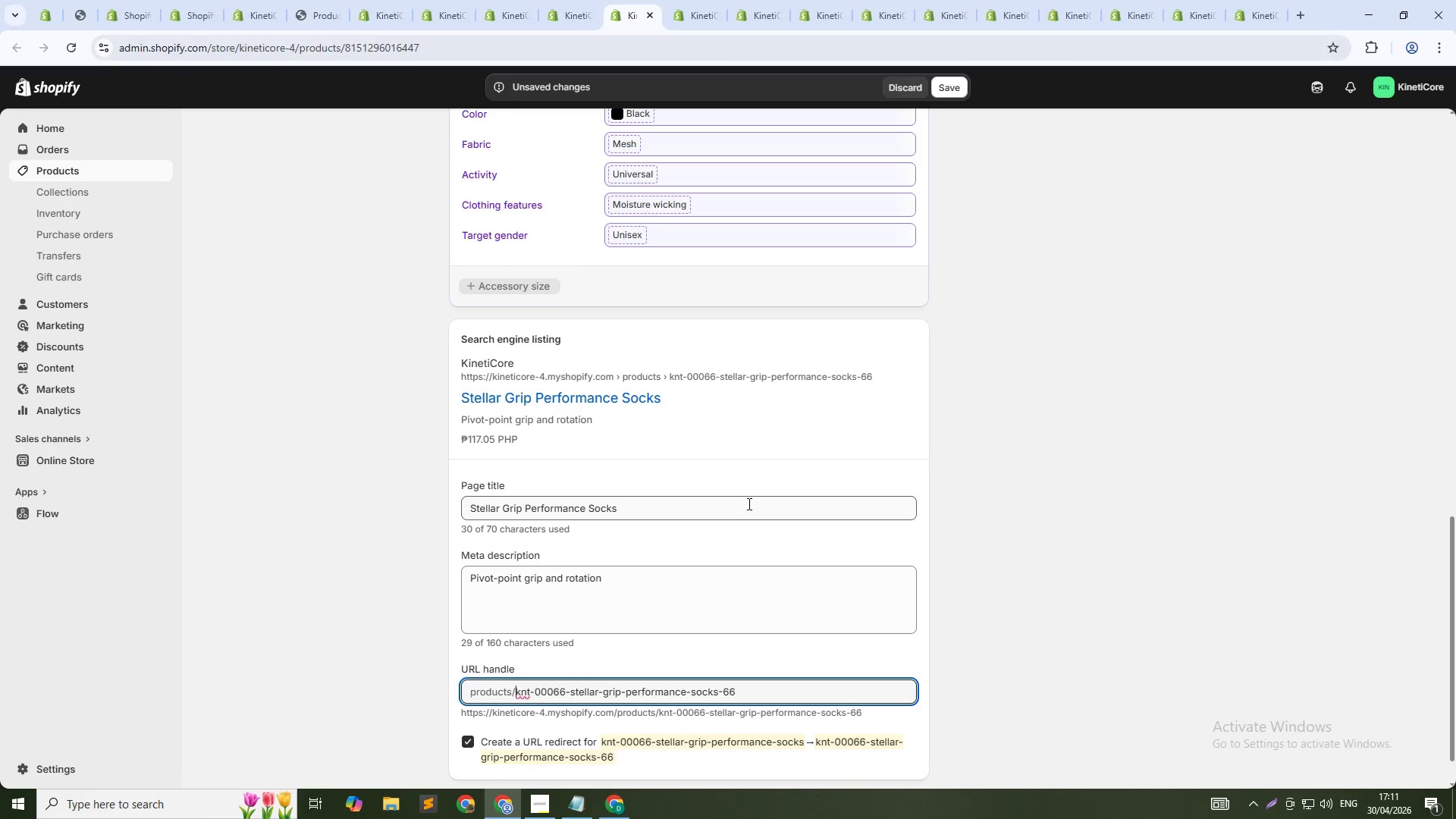 
key(Shift+ArrowUp)
 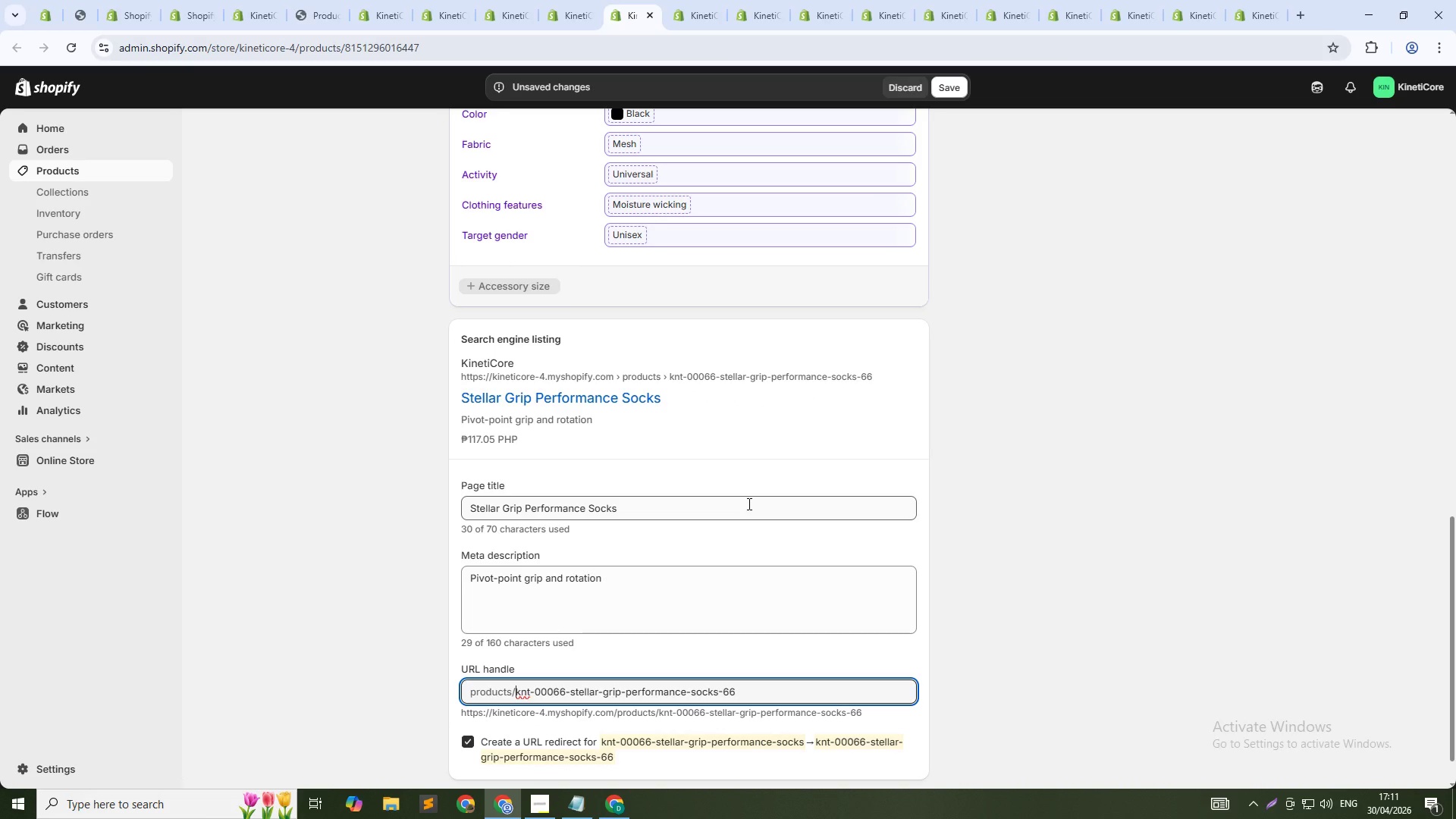 
key(Backspace)
 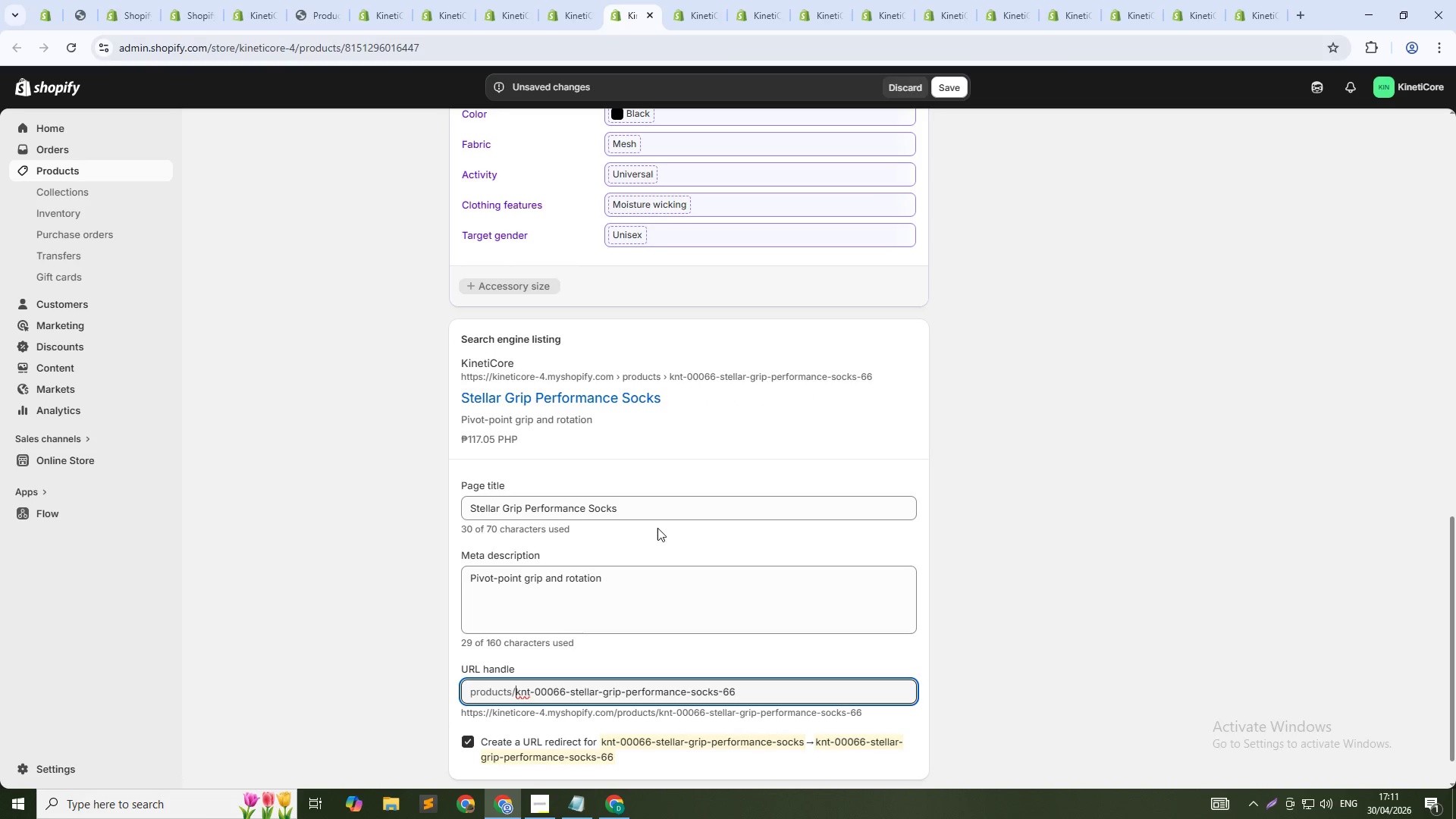 
key(Control+Shift+ArrowRight)
 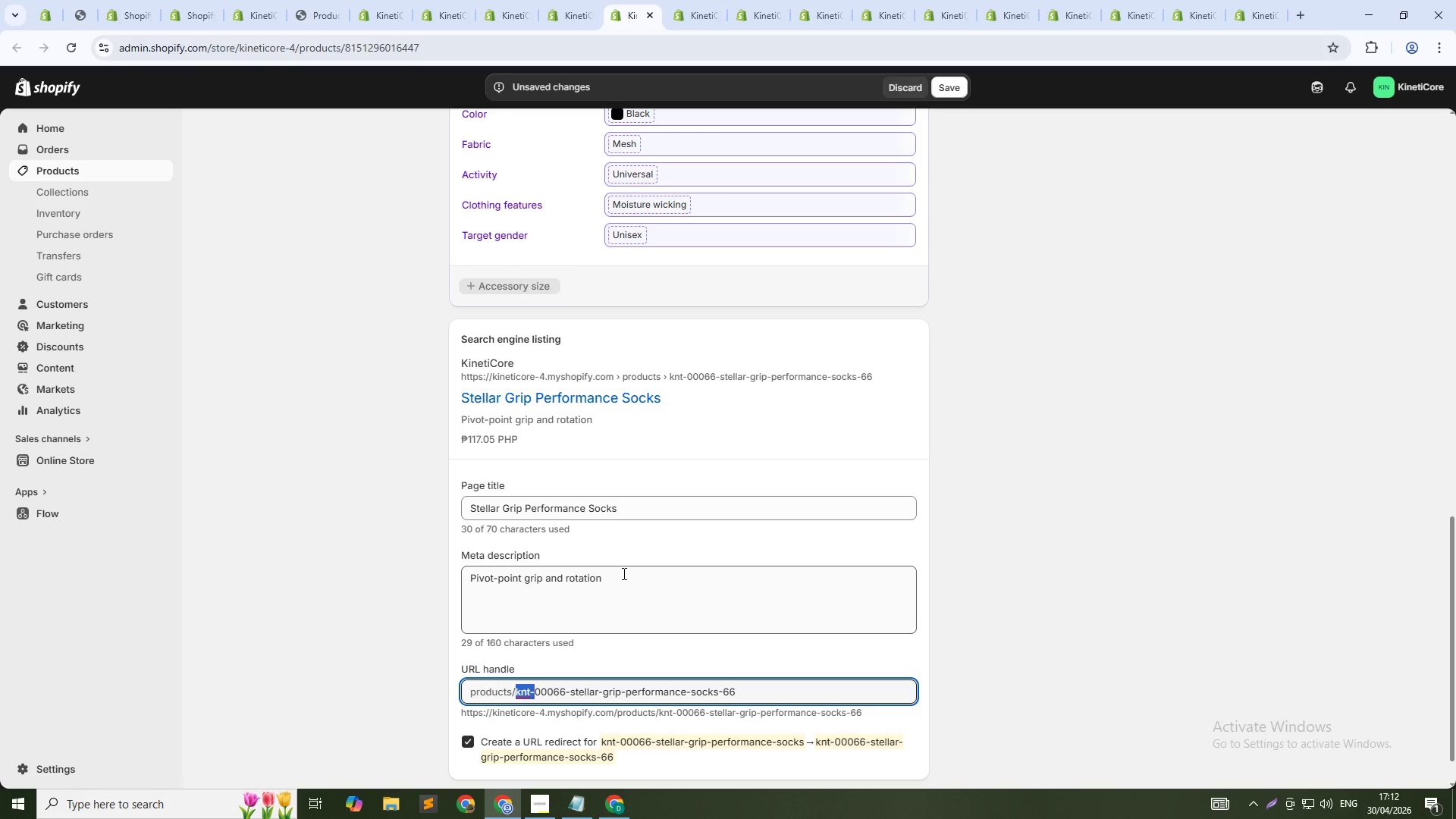 
key(Control+Shift+ArrowRight)
 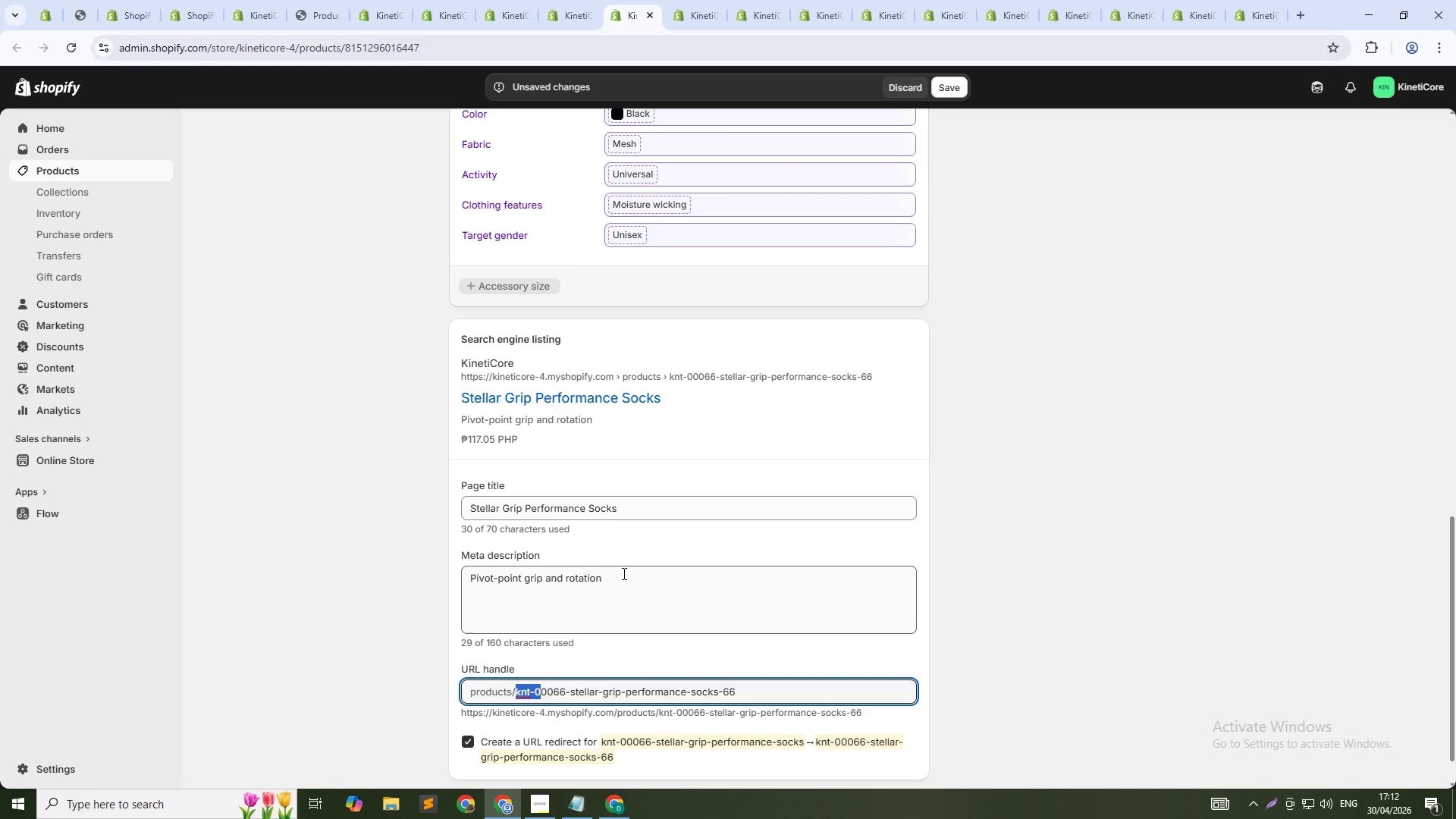 
key(Shift+ArrowRight)
 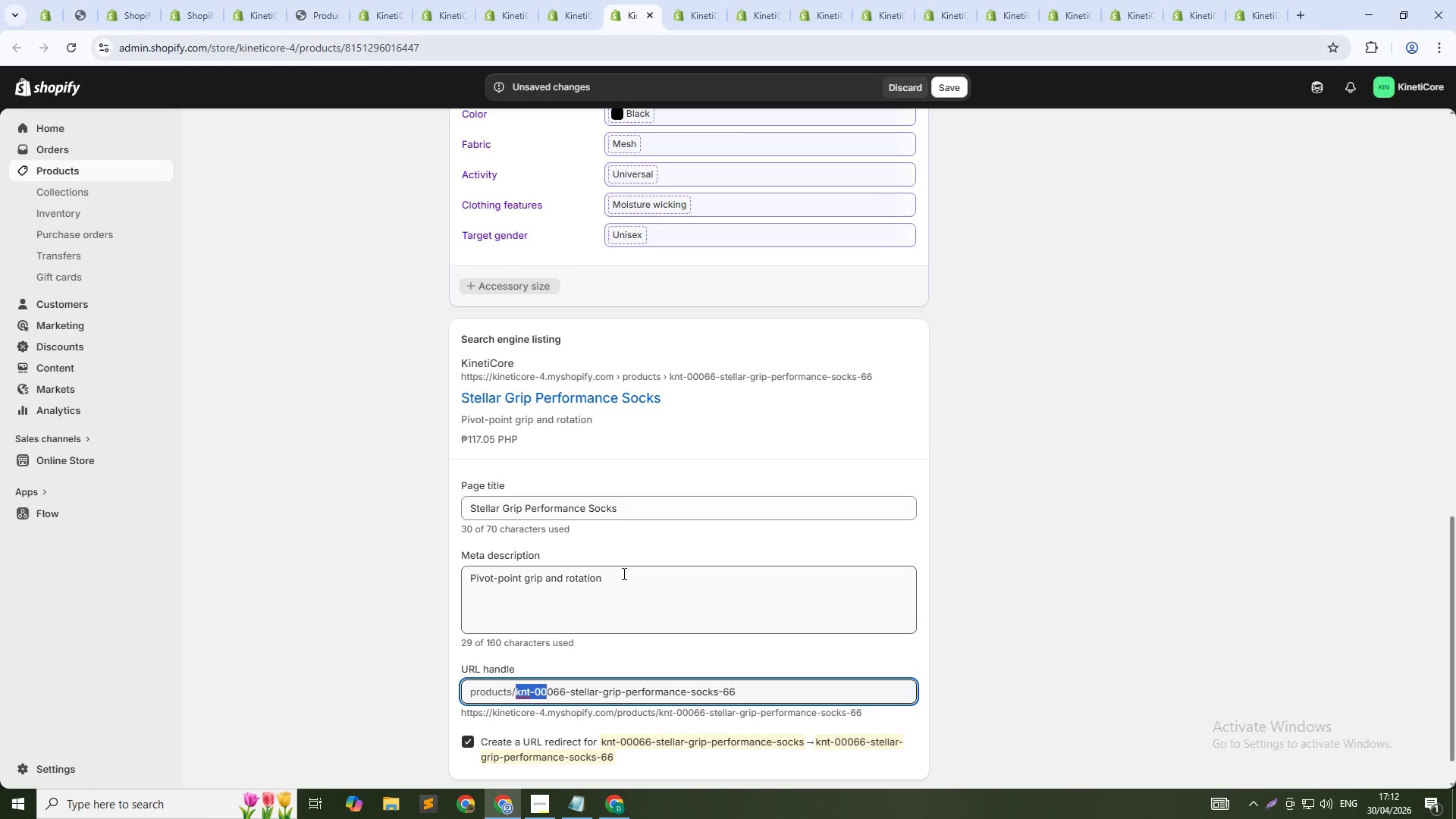 
key(Shift+ArrowRight)
 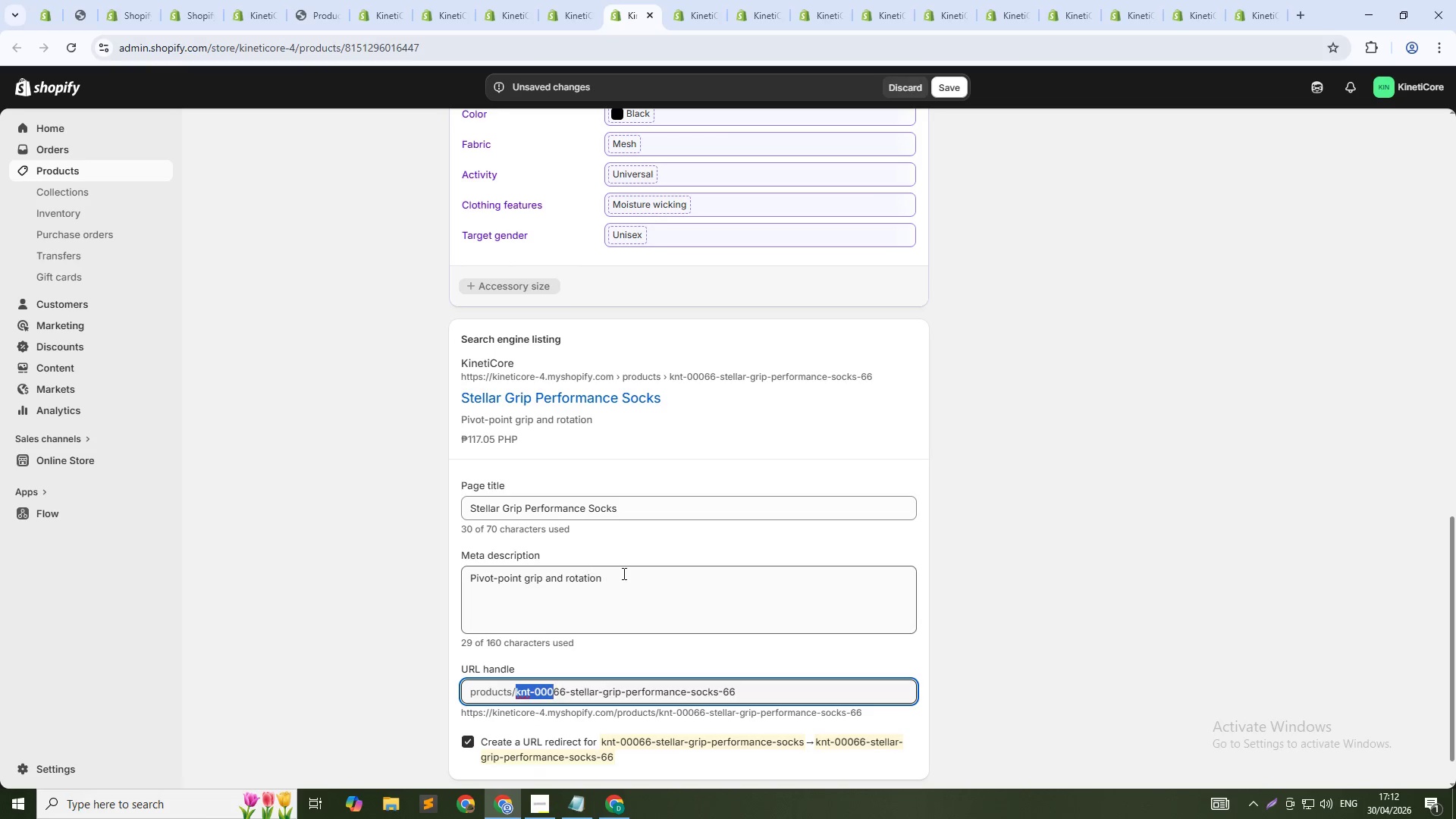 
key(Shift+ArrowRight)
 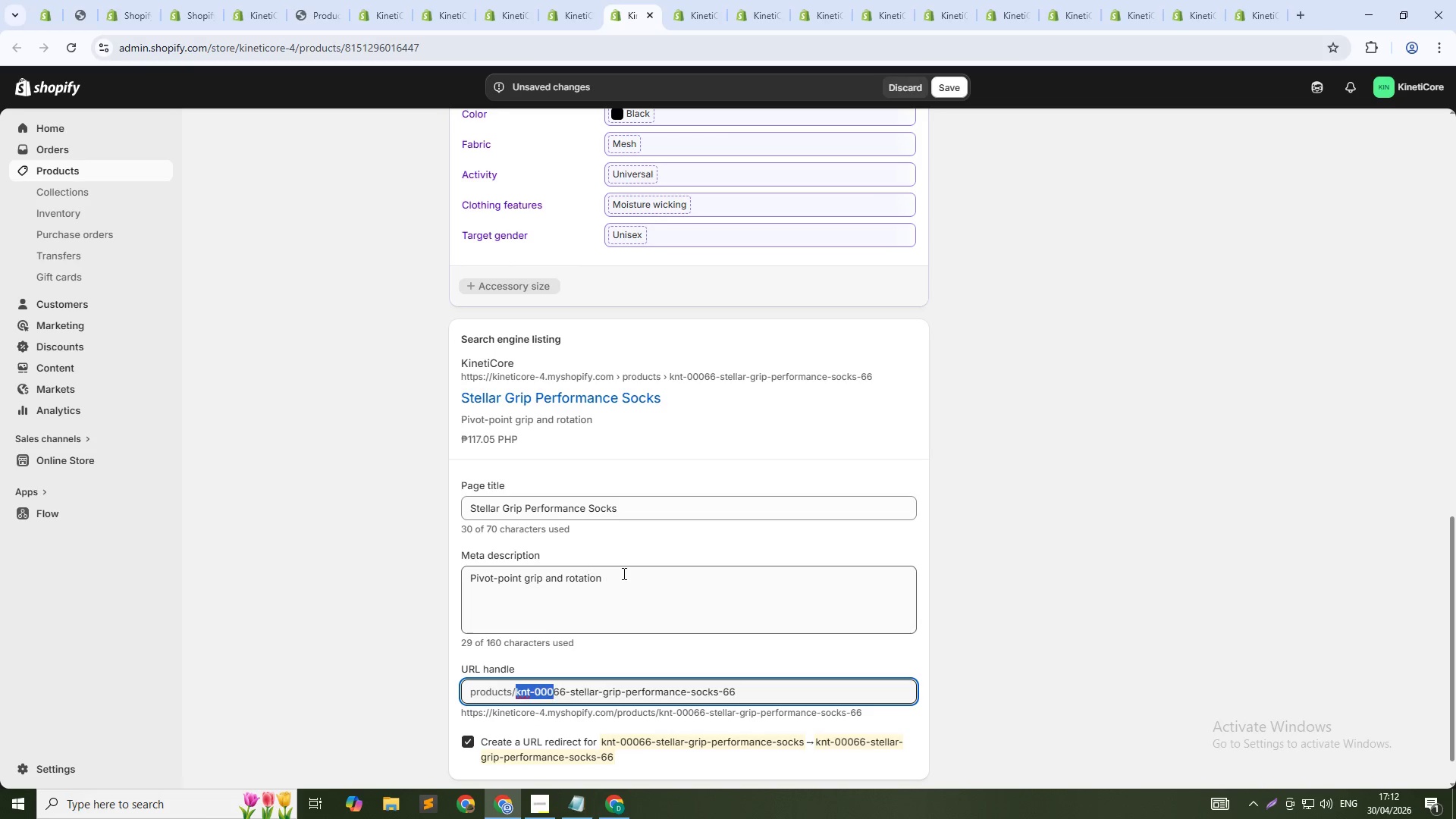 
key(Shift+ArrowRight)
 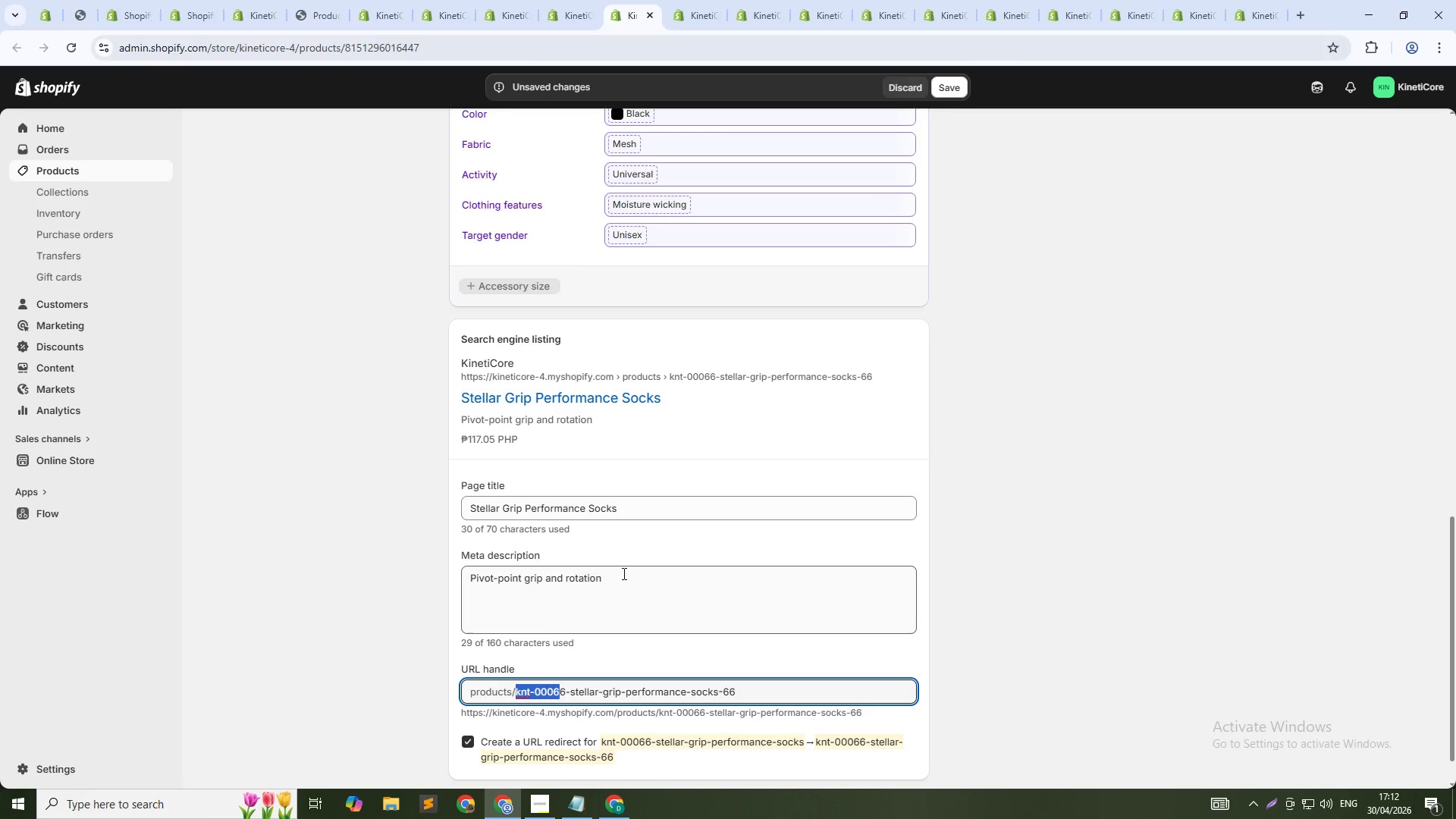 
key(Shift+ArrowRight)
 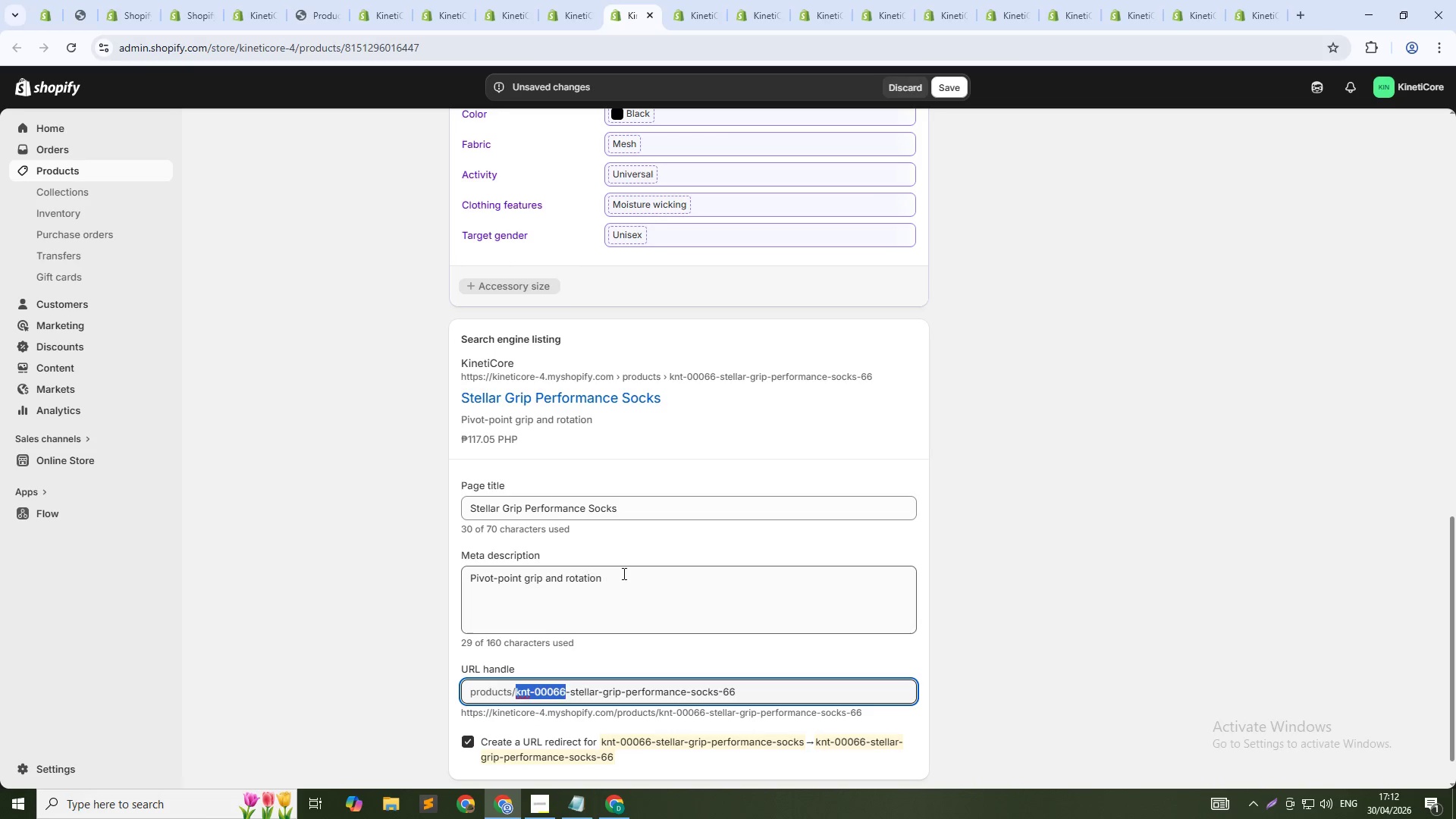 
key(Shift+ArrowRight)
 